 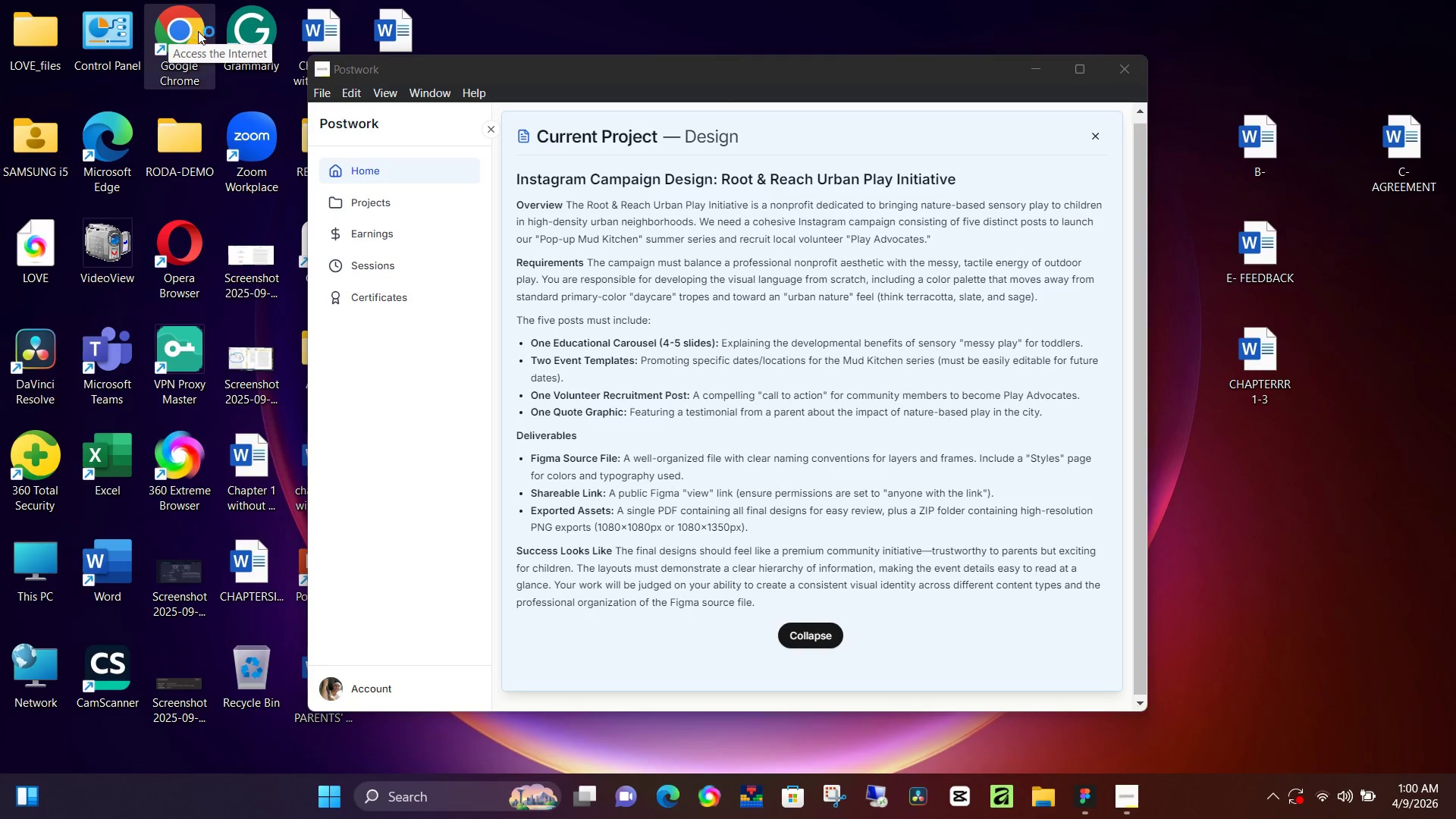 
left_click([766, 462])
 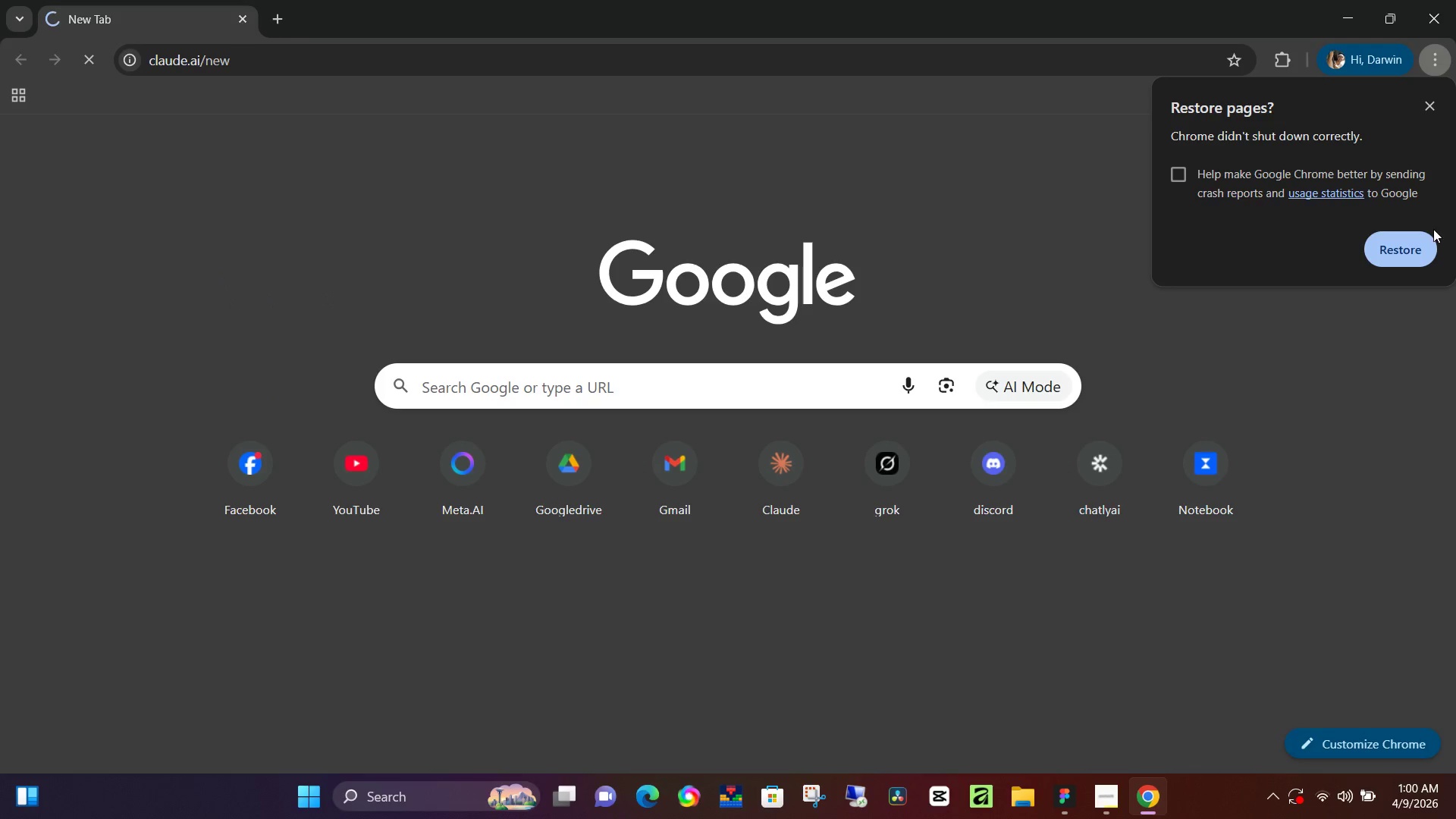 
left_click([1417, 248])
 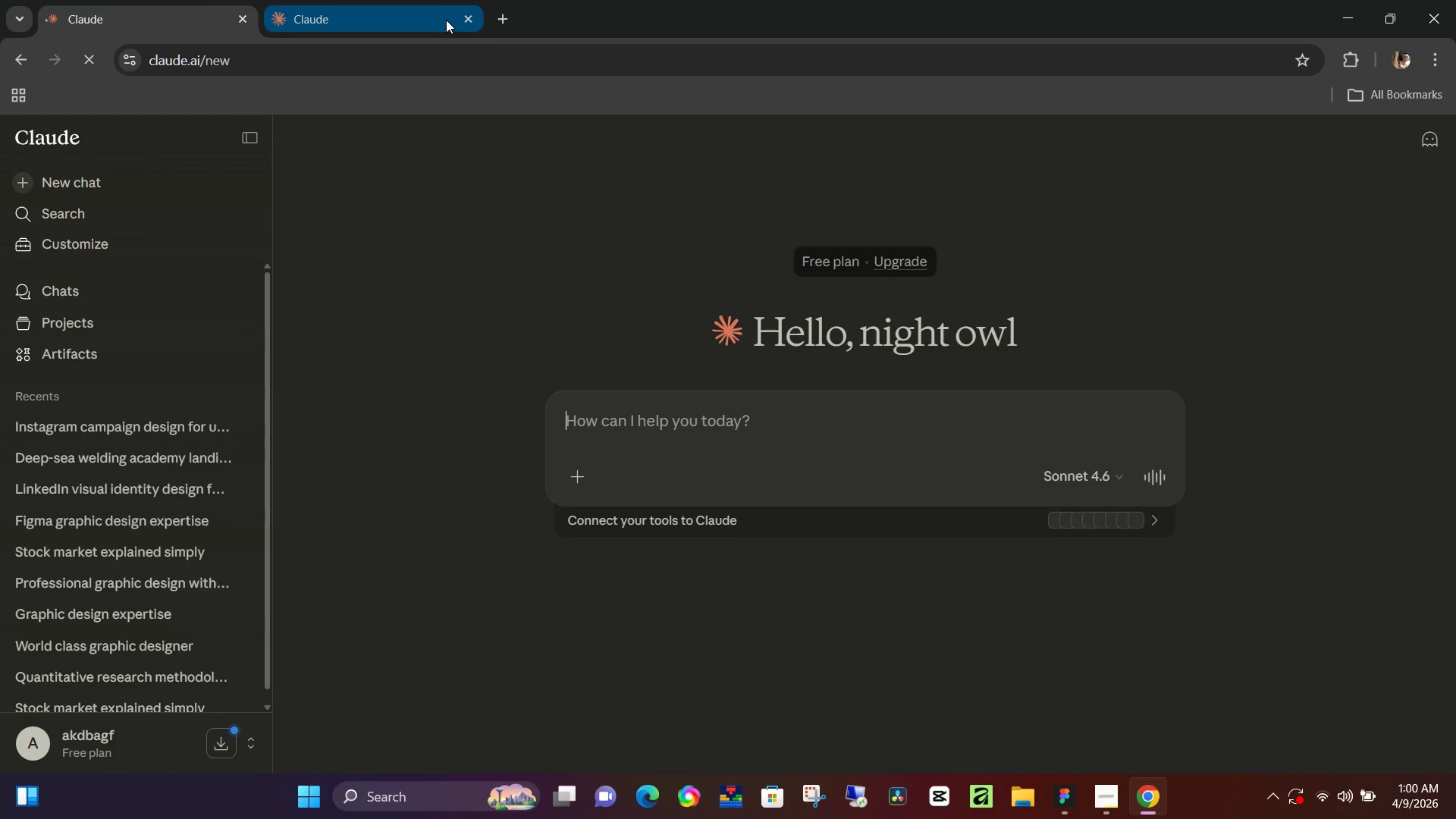 
left_click([467, 20])
 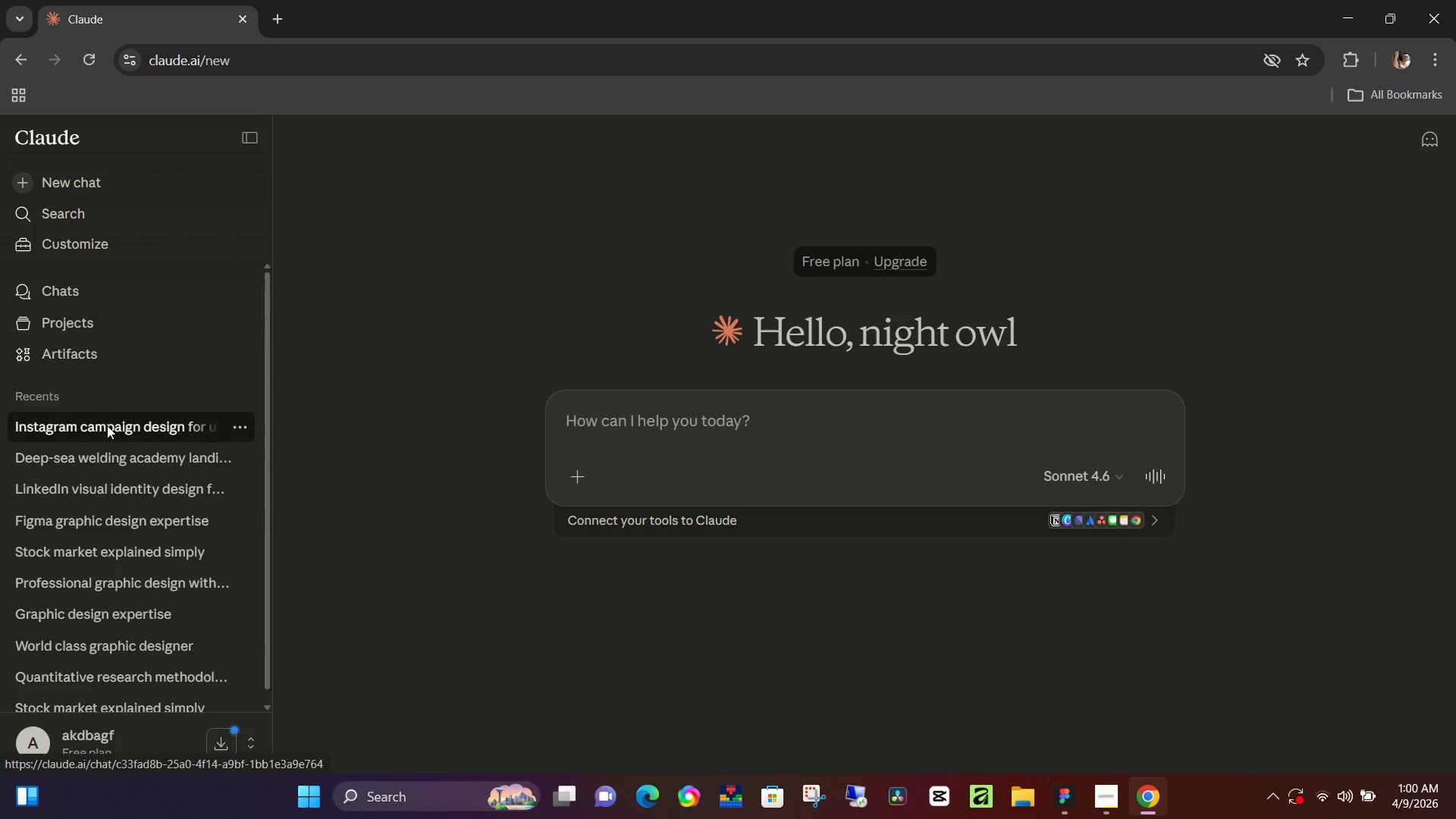 
left_click([107, 425])
 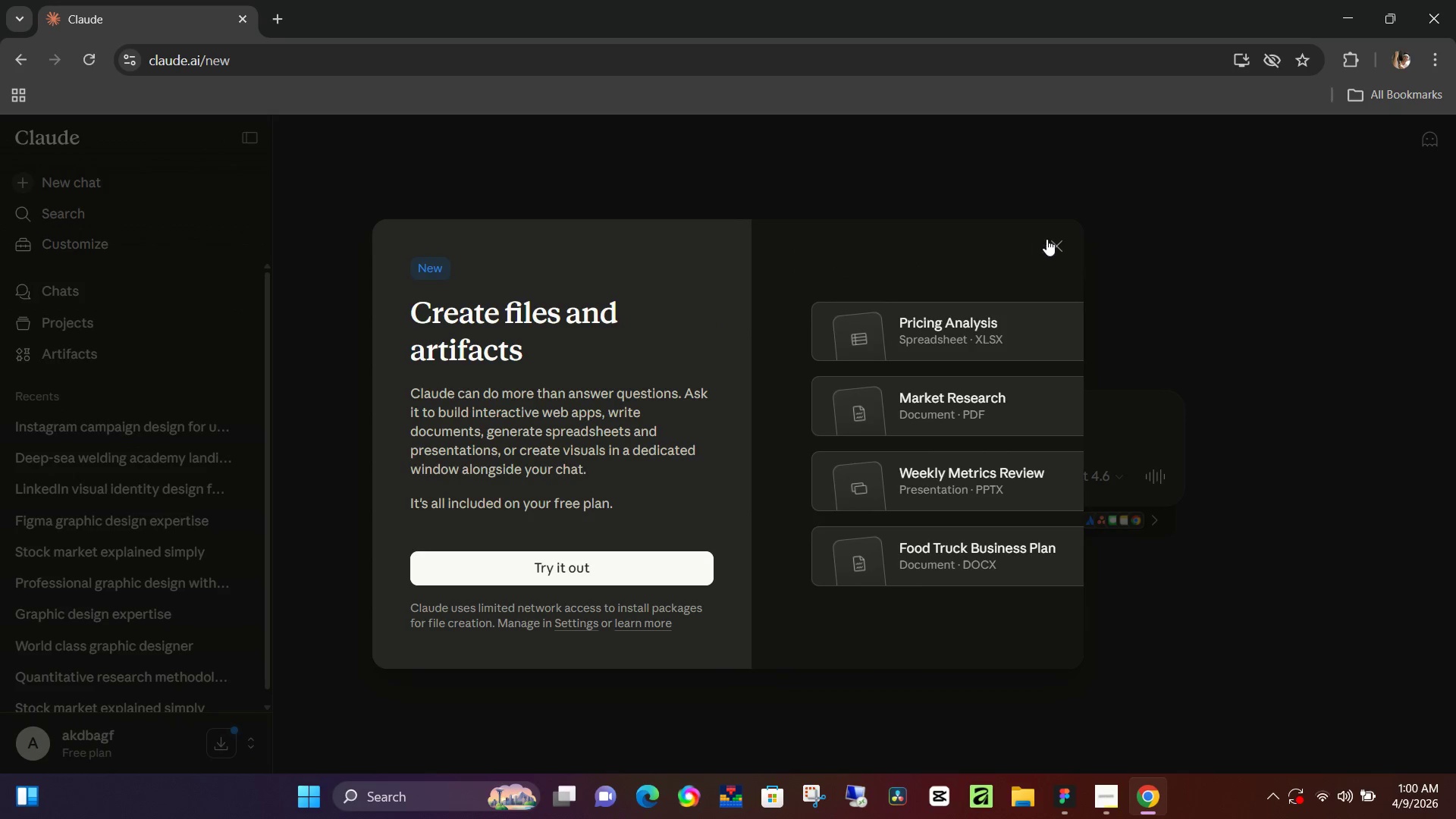 
left_click([1056, 237])
 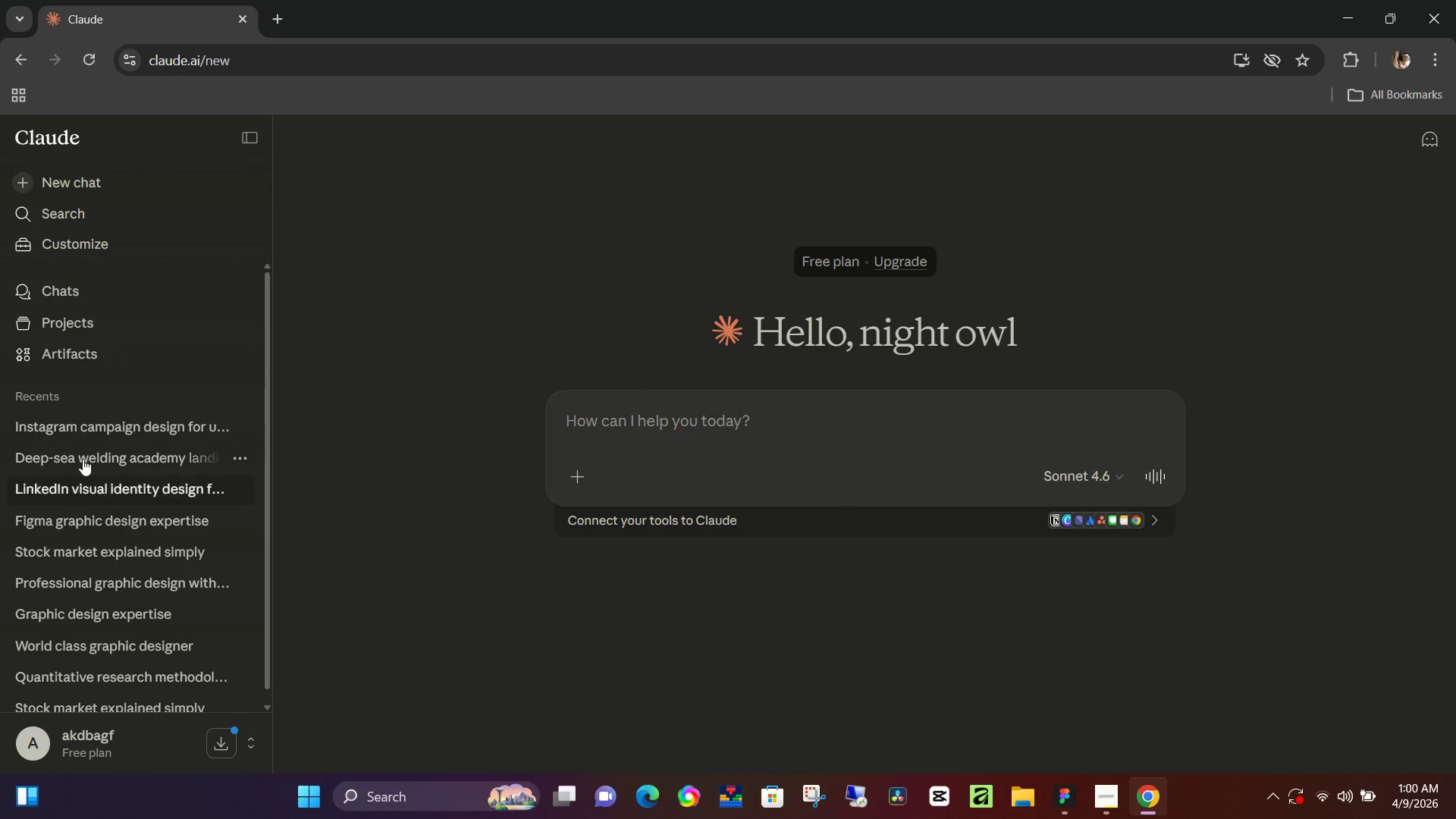 
left_click([98, 437])
 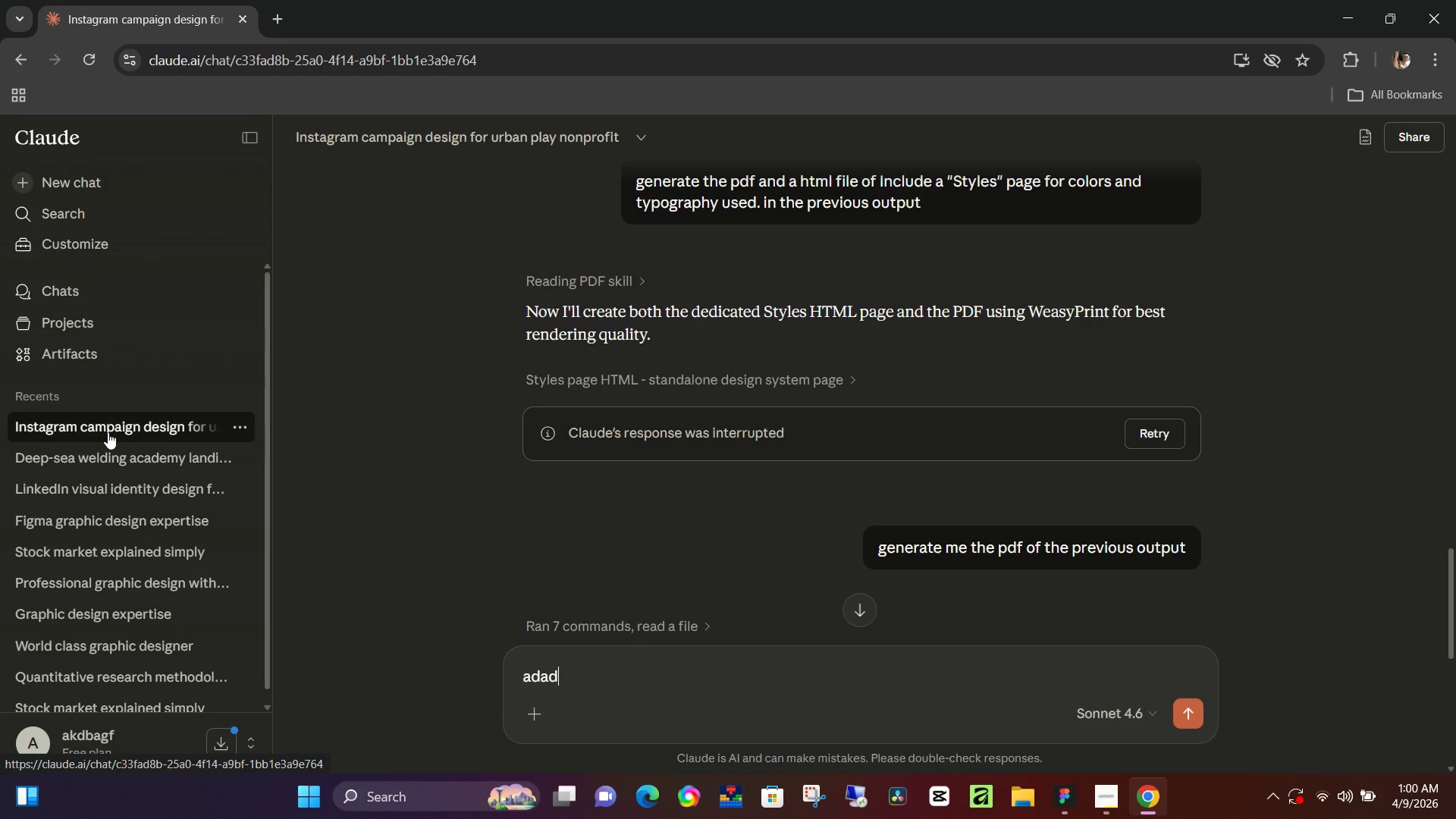 
scroll: coordinate [990, 471], scroll_direction: down, amount: 16.0
 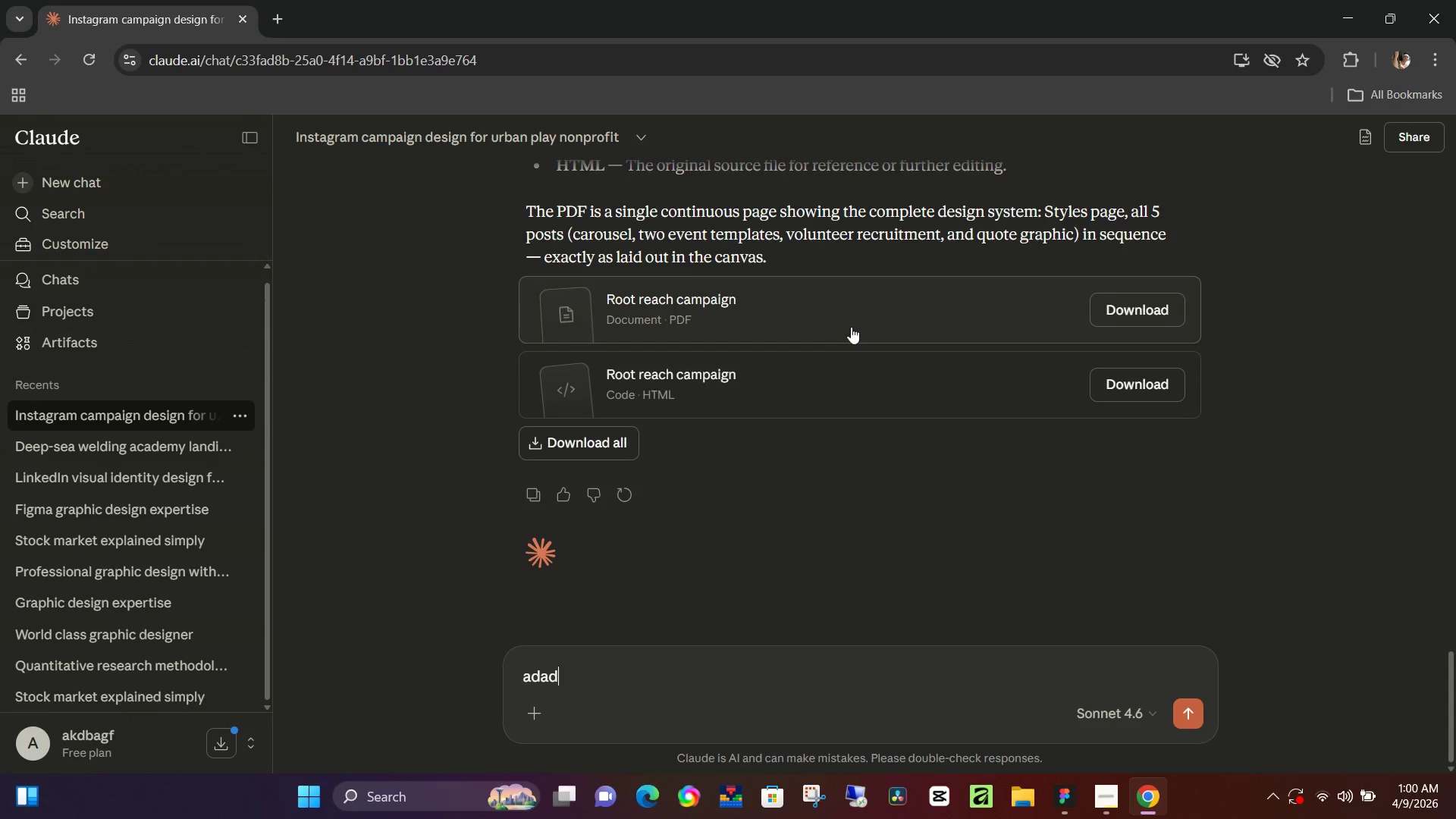 
left_click([851, 327])
 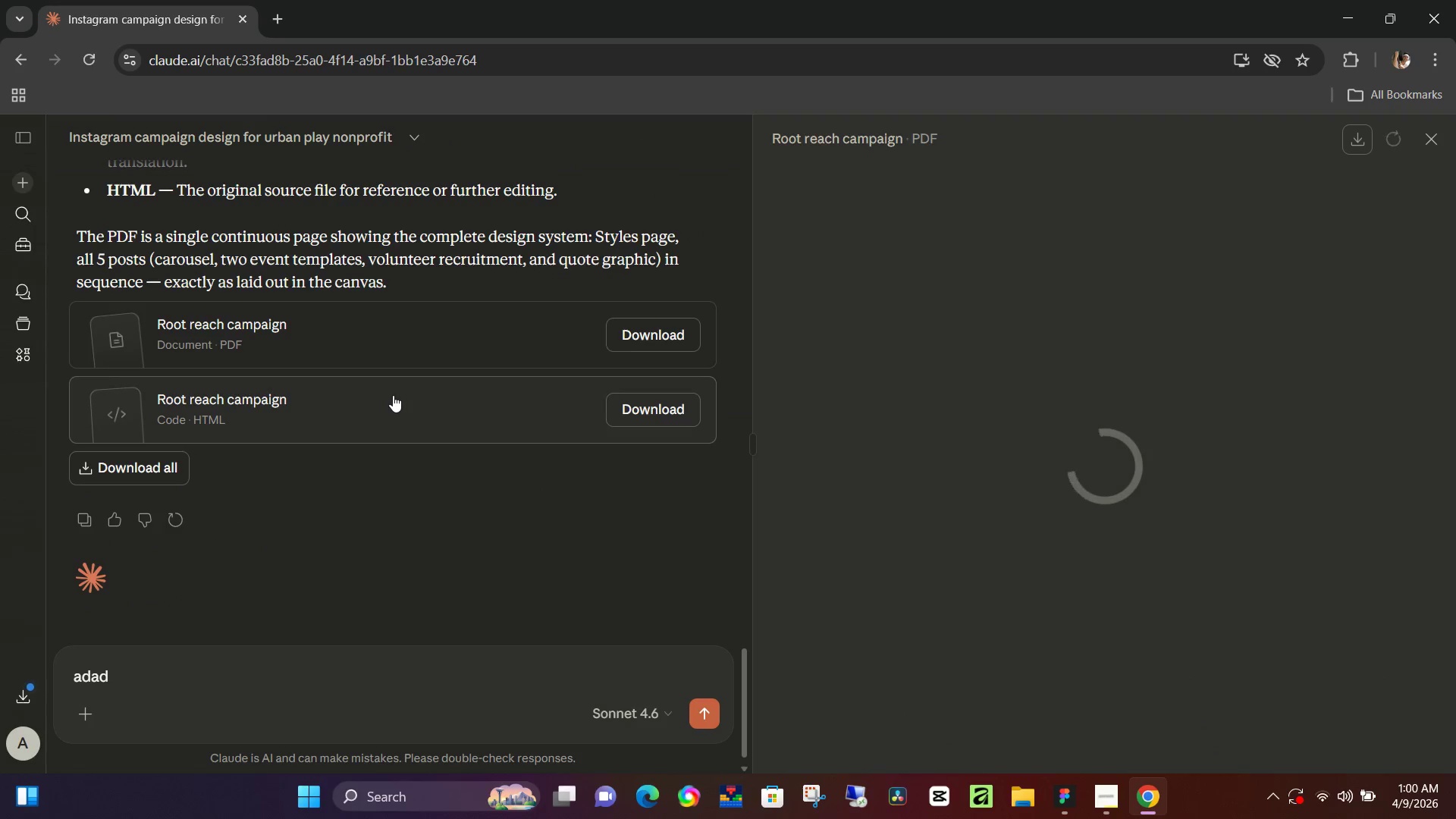 
left_click([393, 395])
 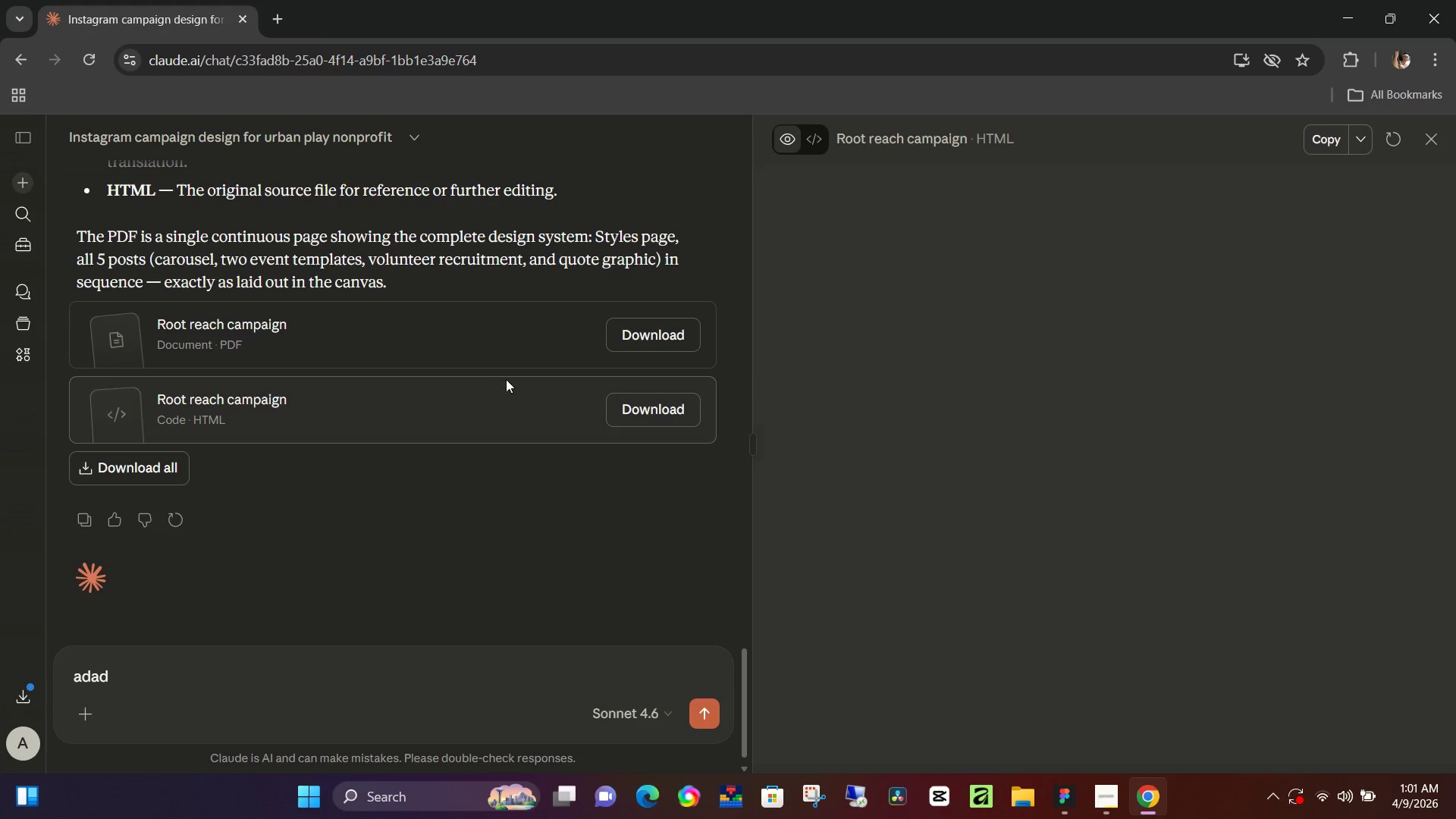 
wait(6.42)
 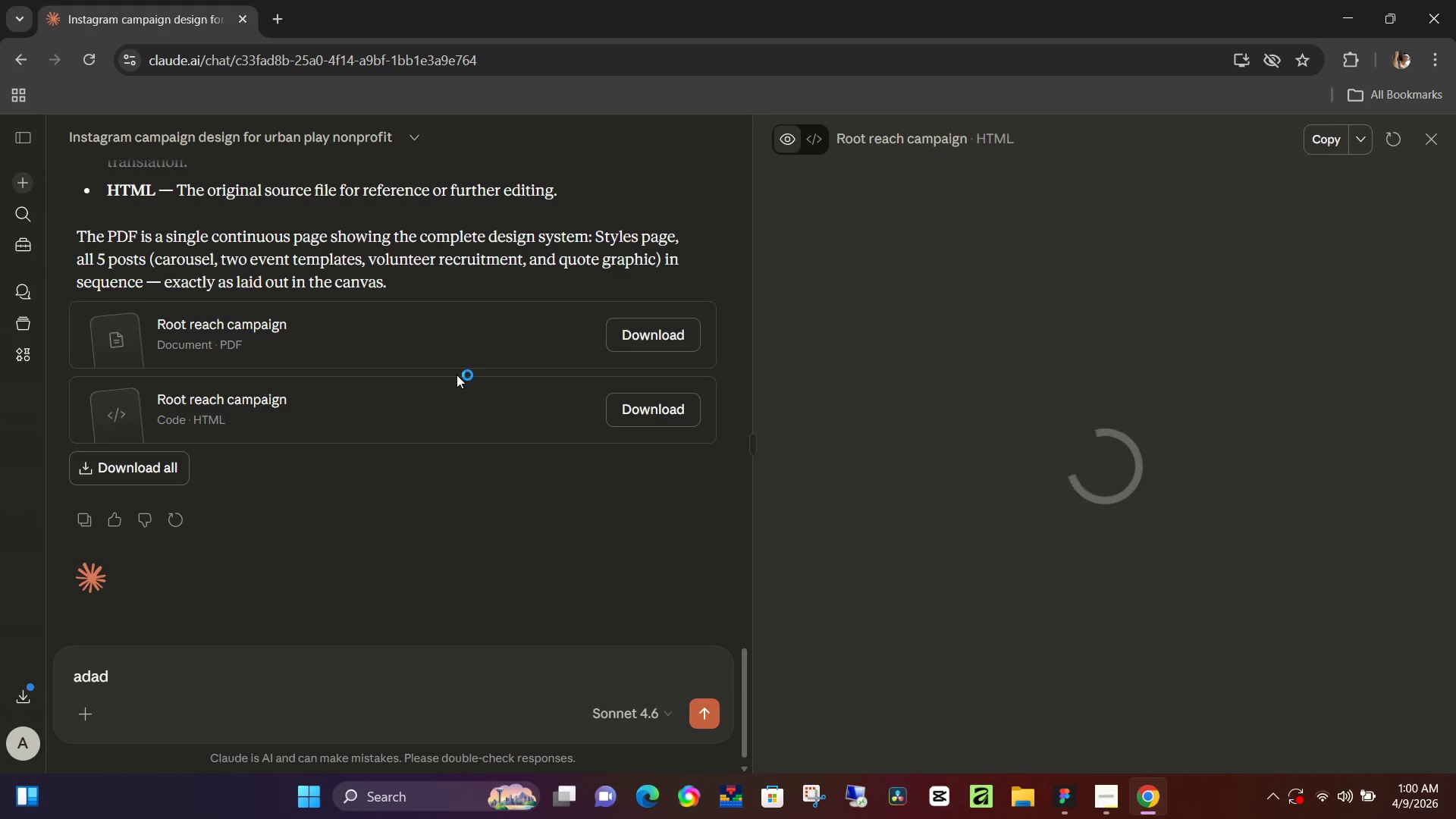 
scroll: coordinate [1005, 494], scroll_direction: down, amount: 3.0
 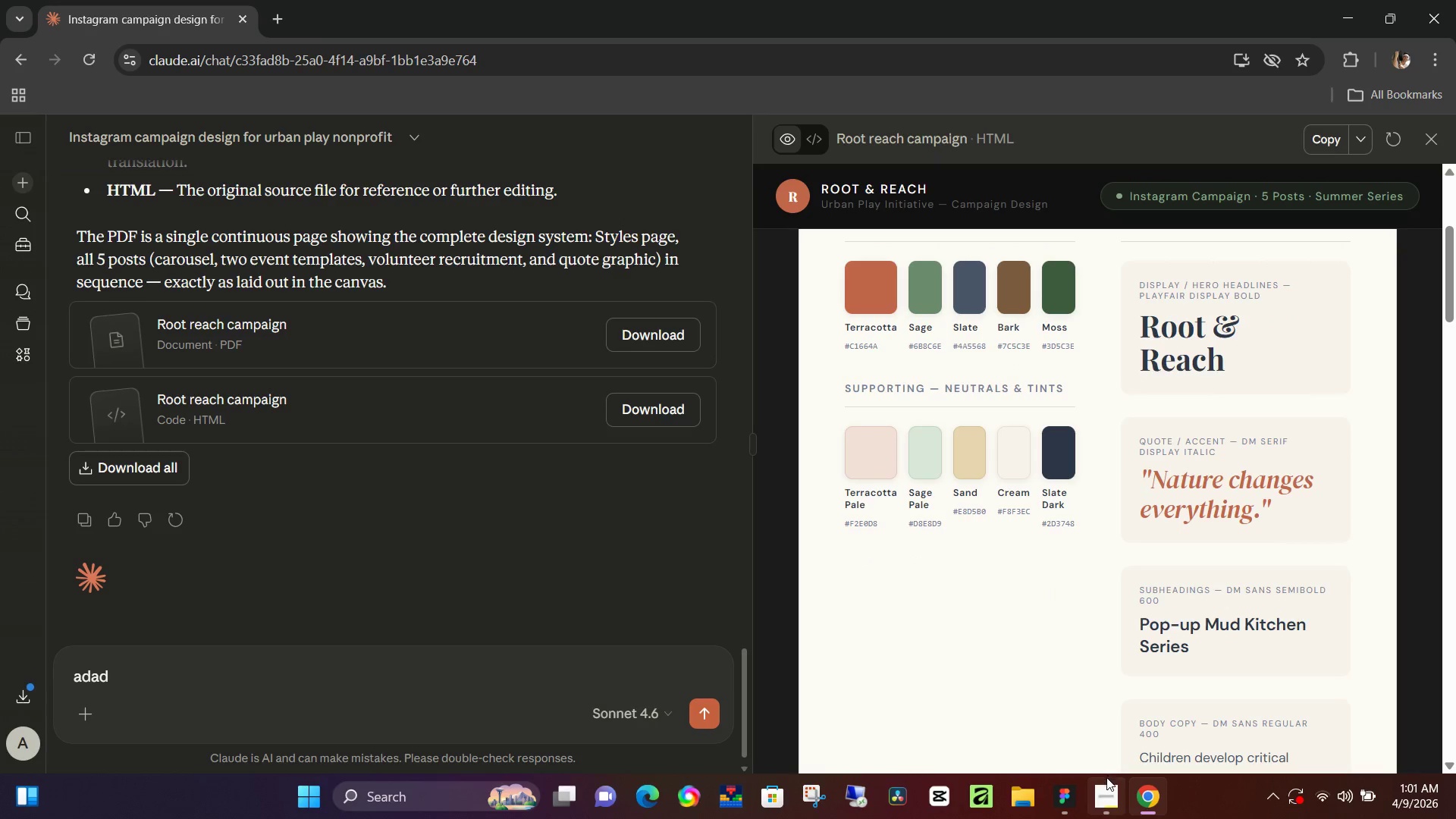 
left_click([1062, 796])
 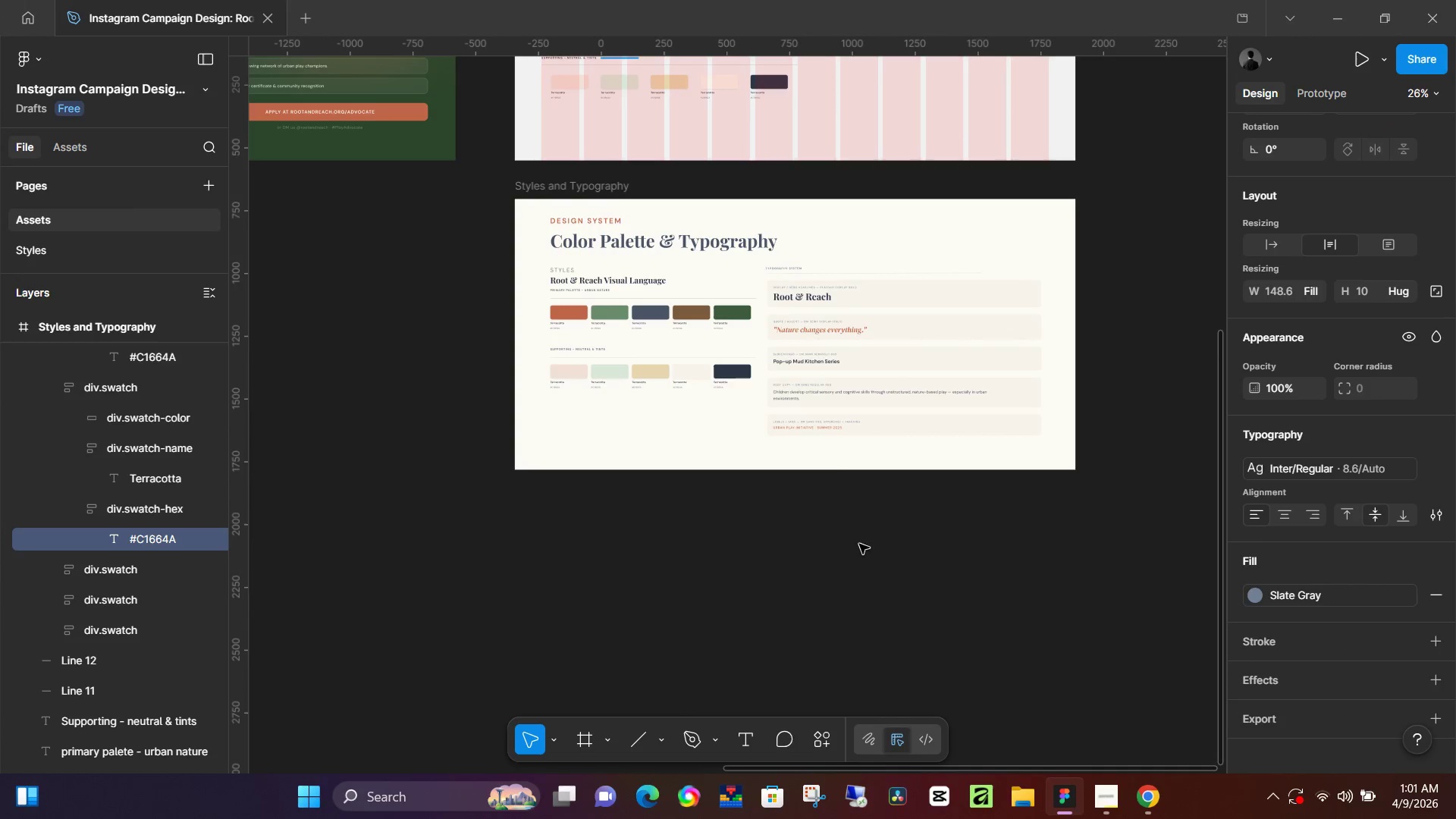 
hold_key(key=ControlLeft, duration=1.41)
 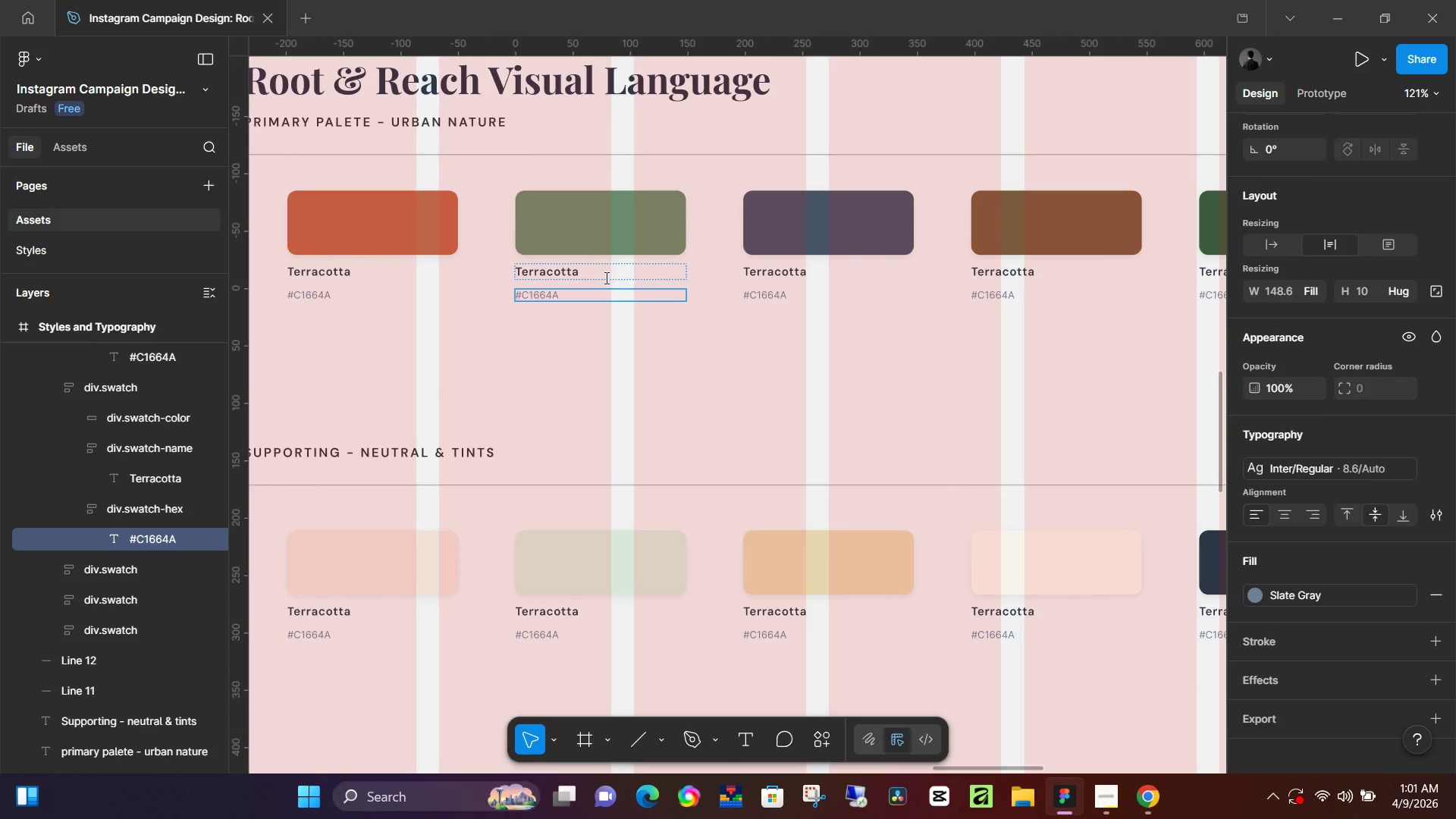 
scroll: coordinate [632, 281], scroll_direction: up, amount: 21.0
 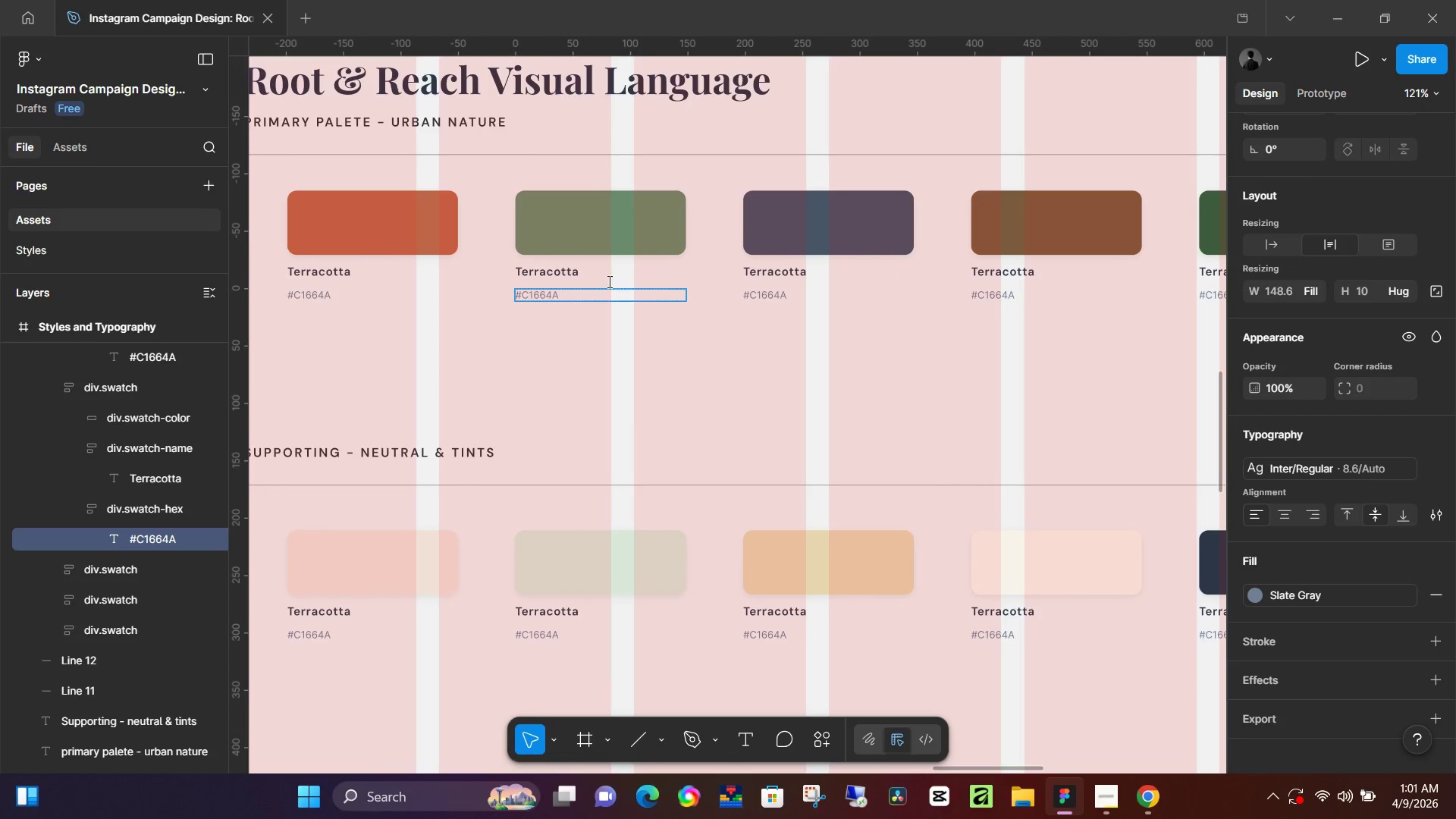 
double_click([585, 270])
 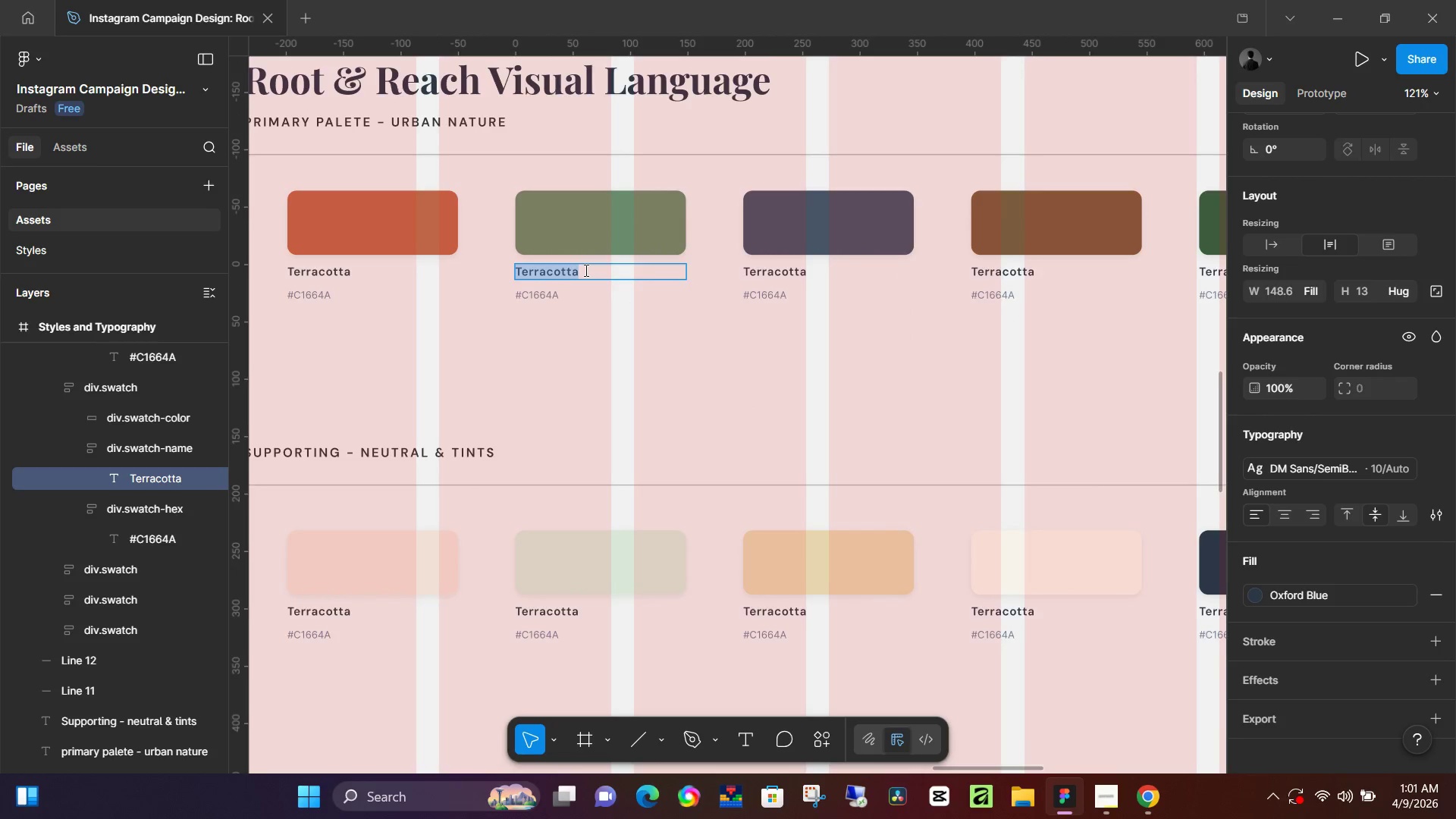 
scroll: coordinate [585, 270], scroll_direction: up, amount: 1.0
 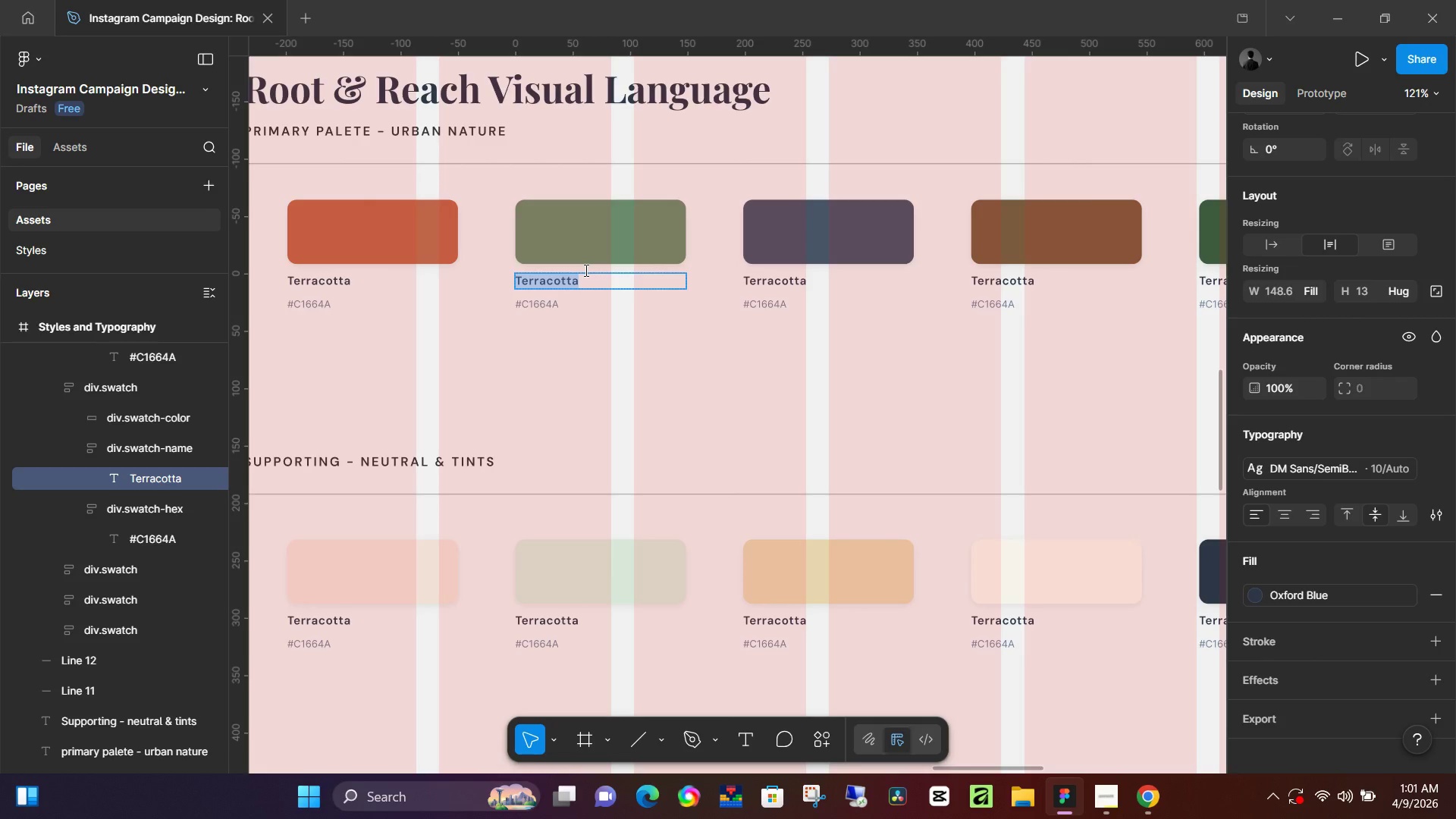 
type(Sage)
 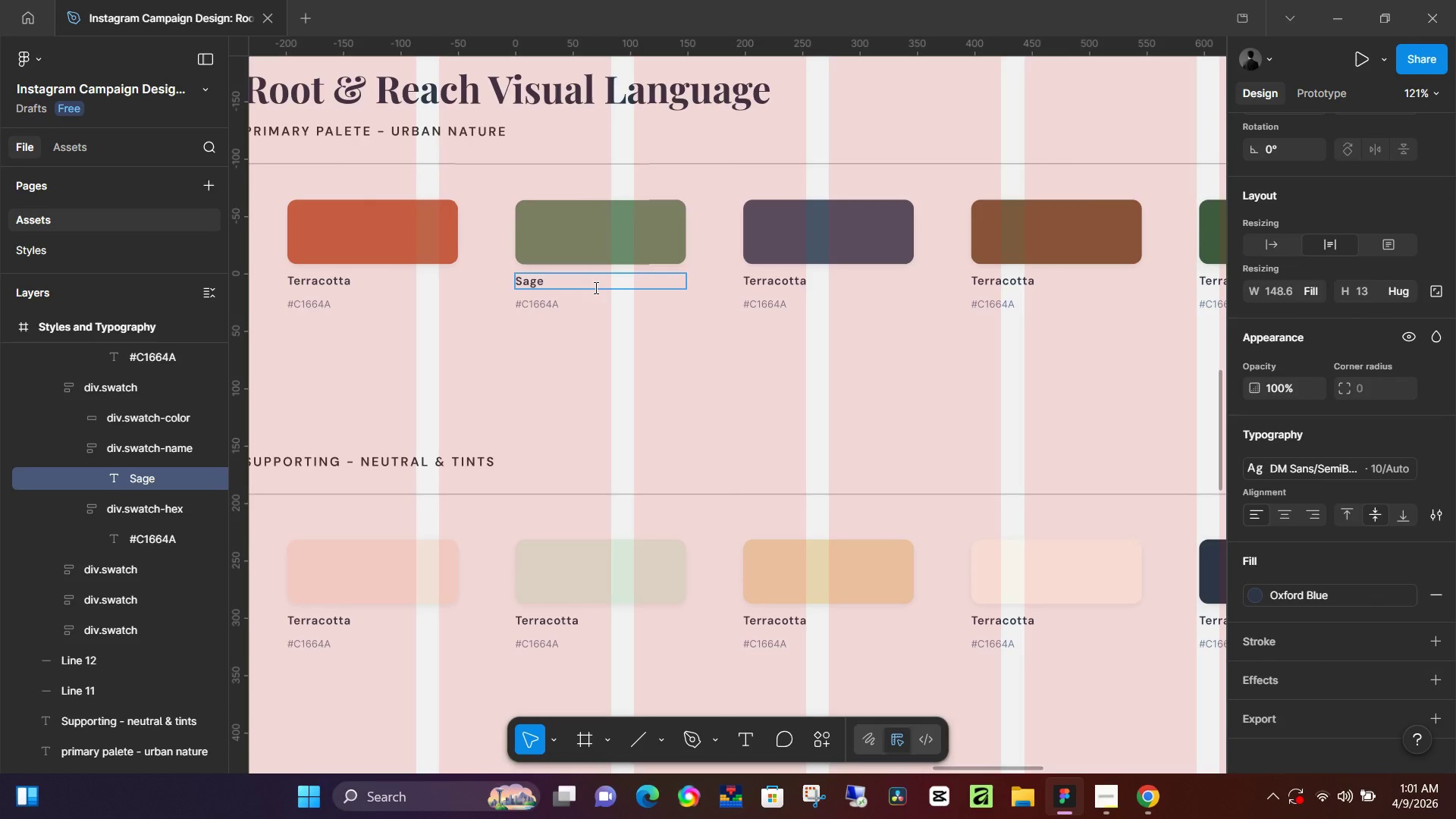 
hold_key(key=ControlLeft, duration=0.45)
scroll: coordinate [604, 303], scroll_direction: down, amount: 18.0
 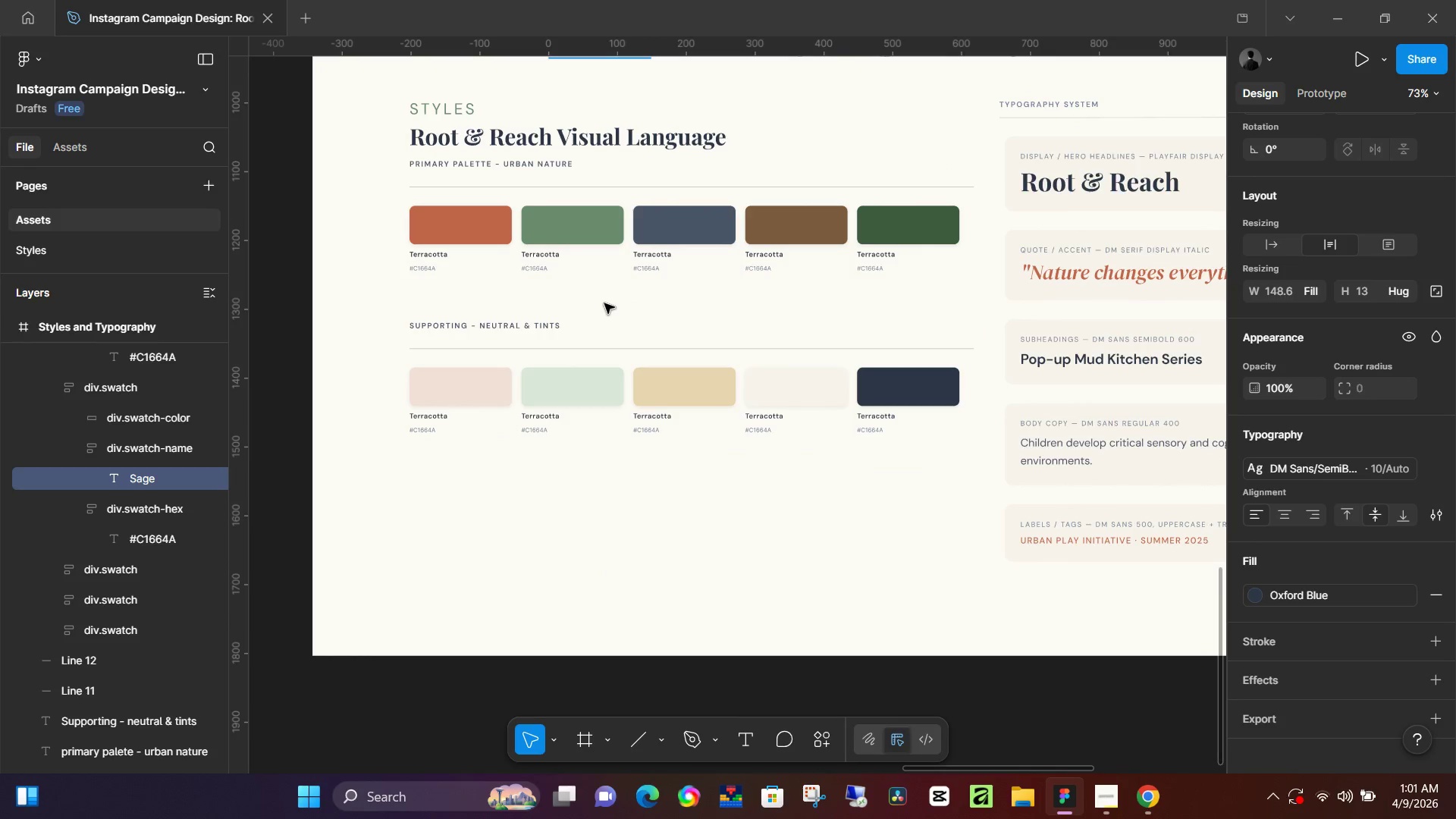 
scroll: coordinate [605, 303], scroll_direction: up, amount: 15.0
 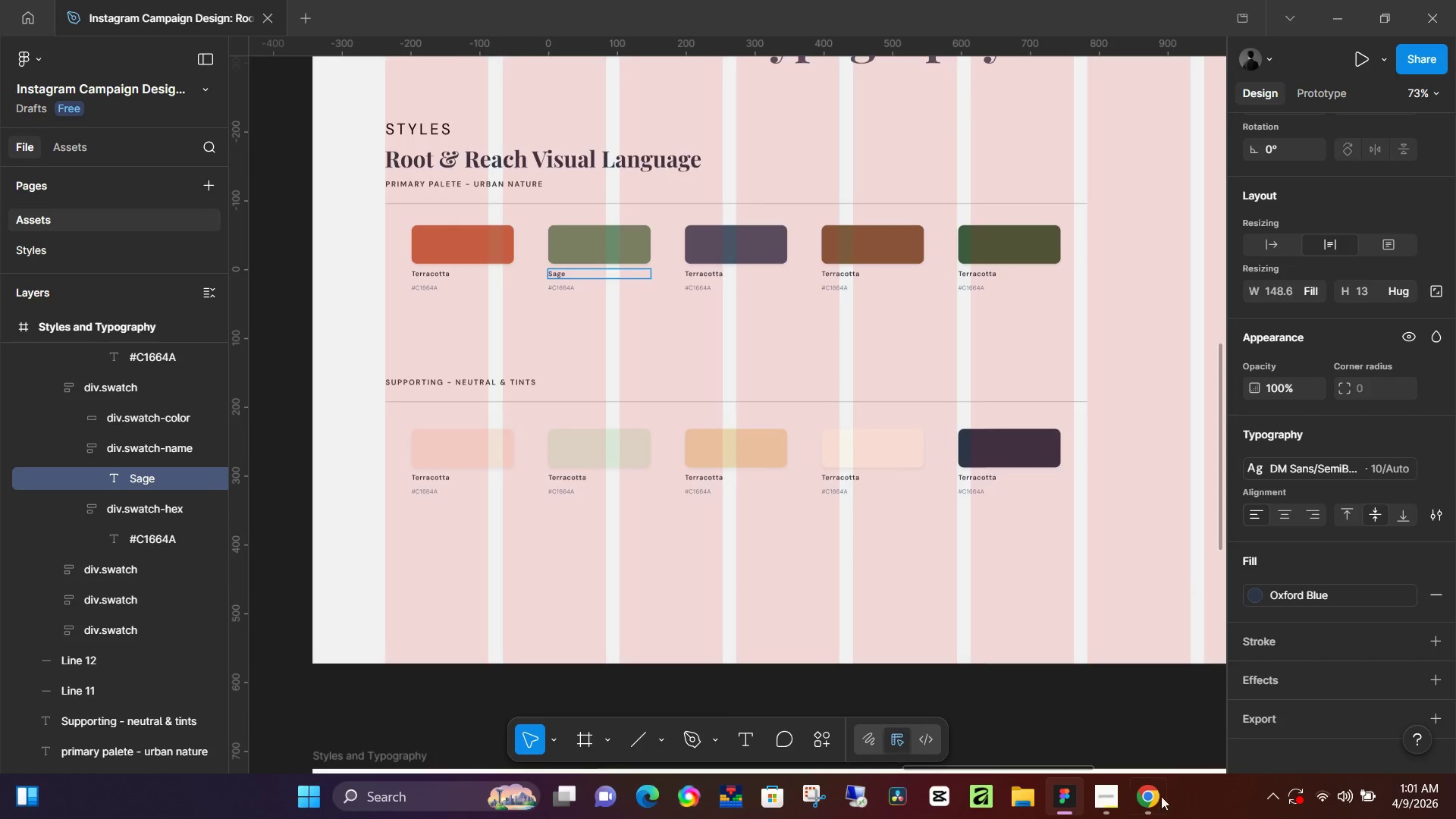 
left_click([1153, 793])
 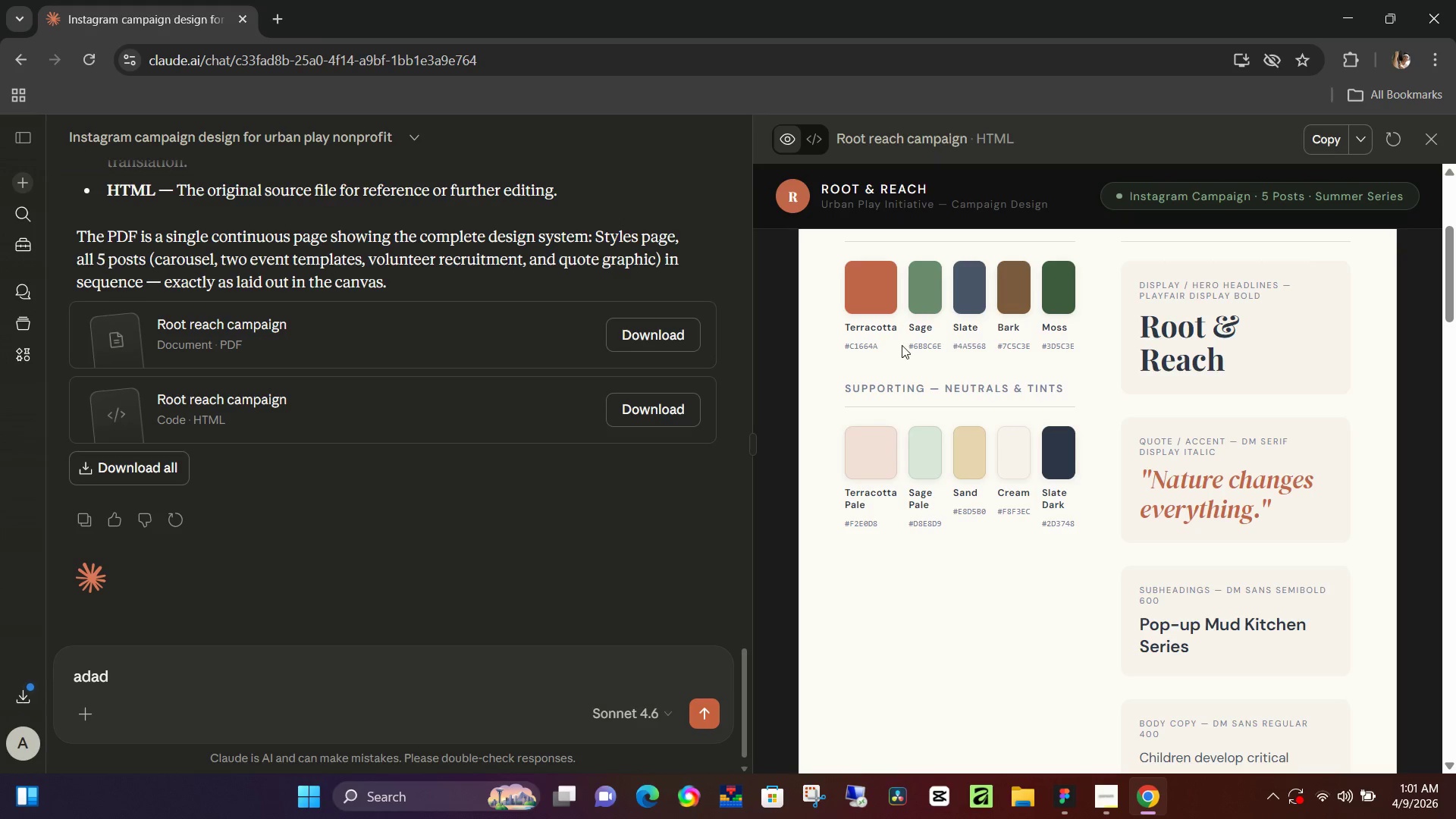 
left_click_drag(start_coordinate=[914, 345], to_coordinate=[942, 346])
 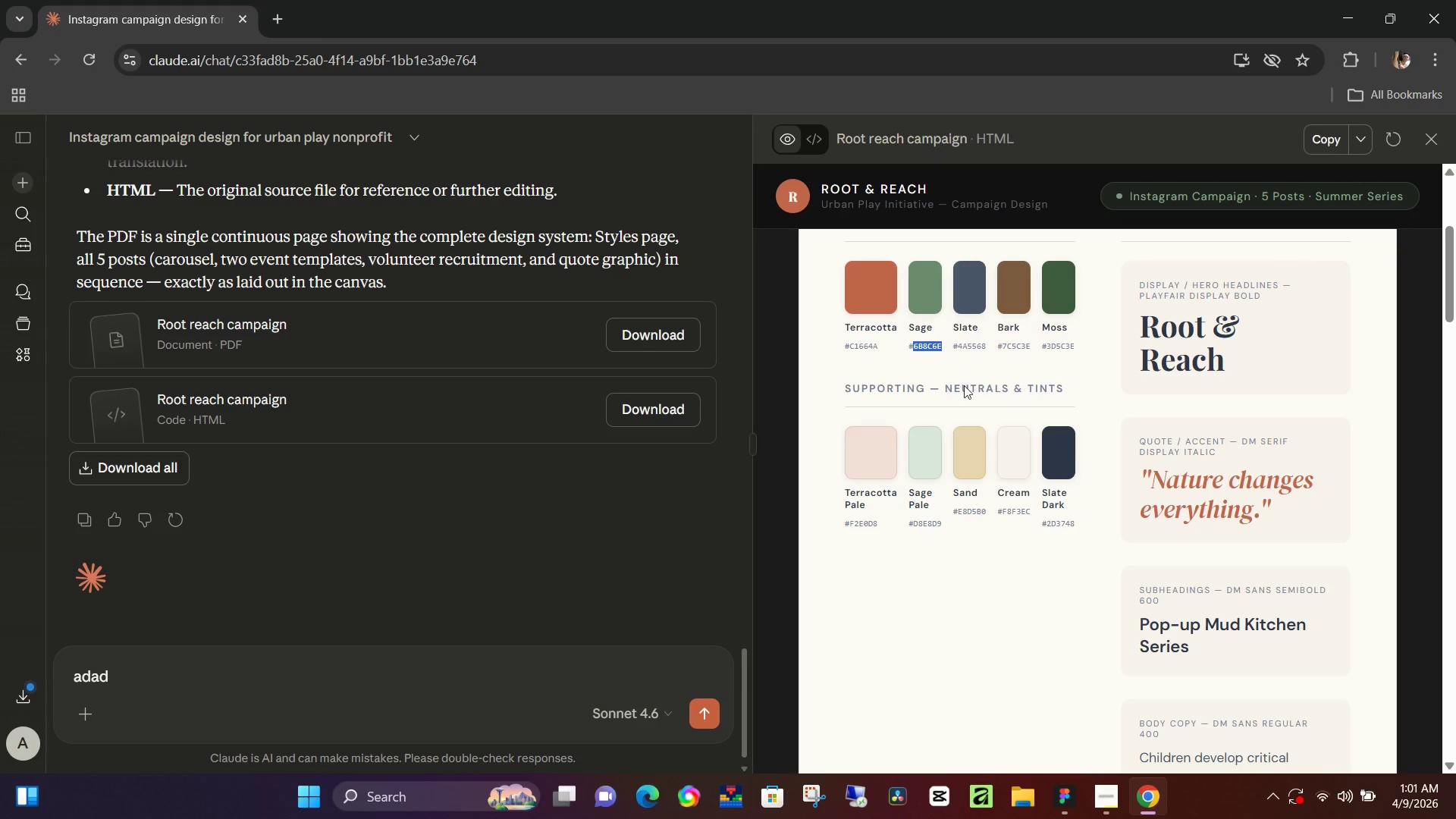 
key(Control+X)
 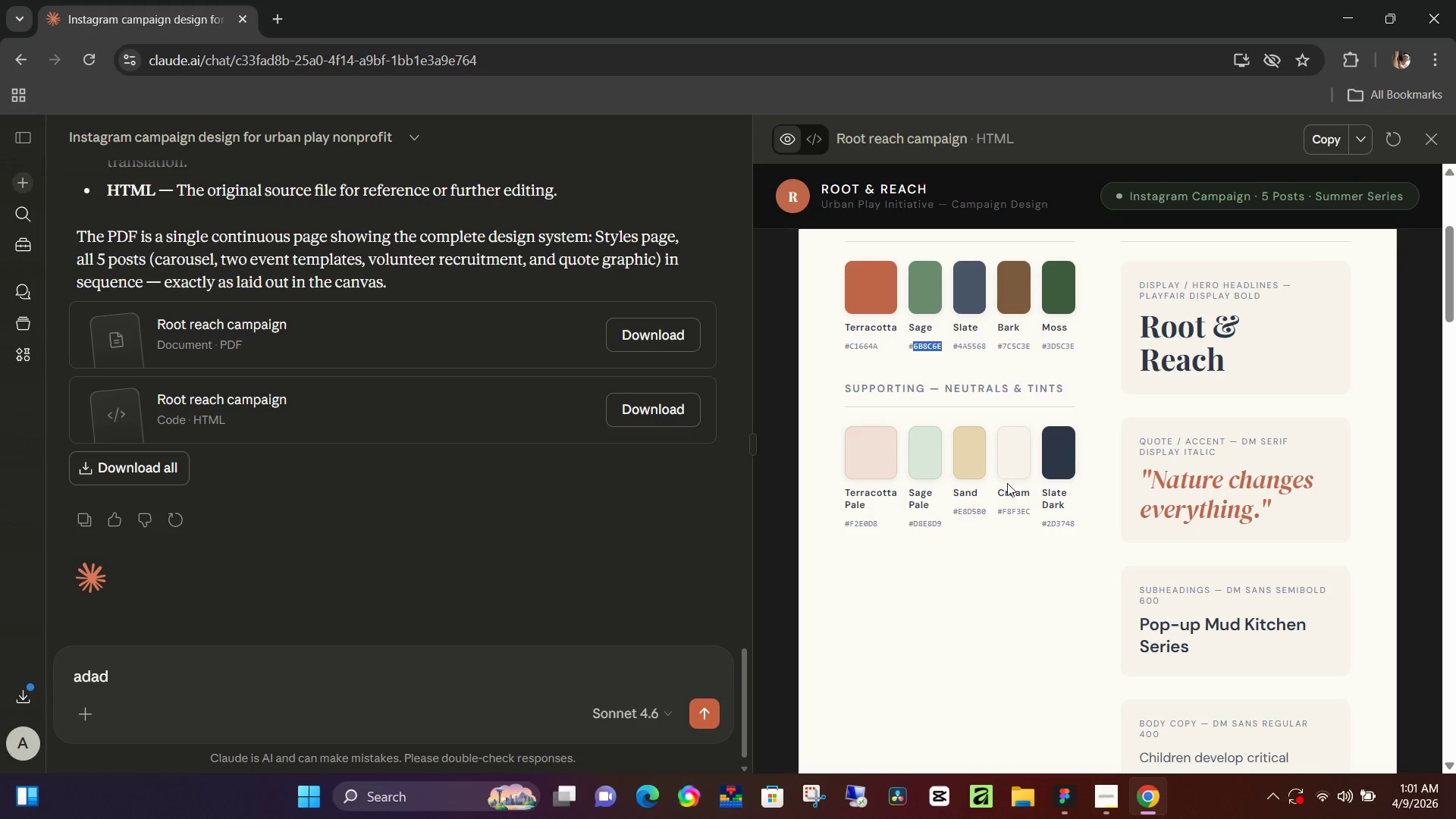 
key(Control+X)
 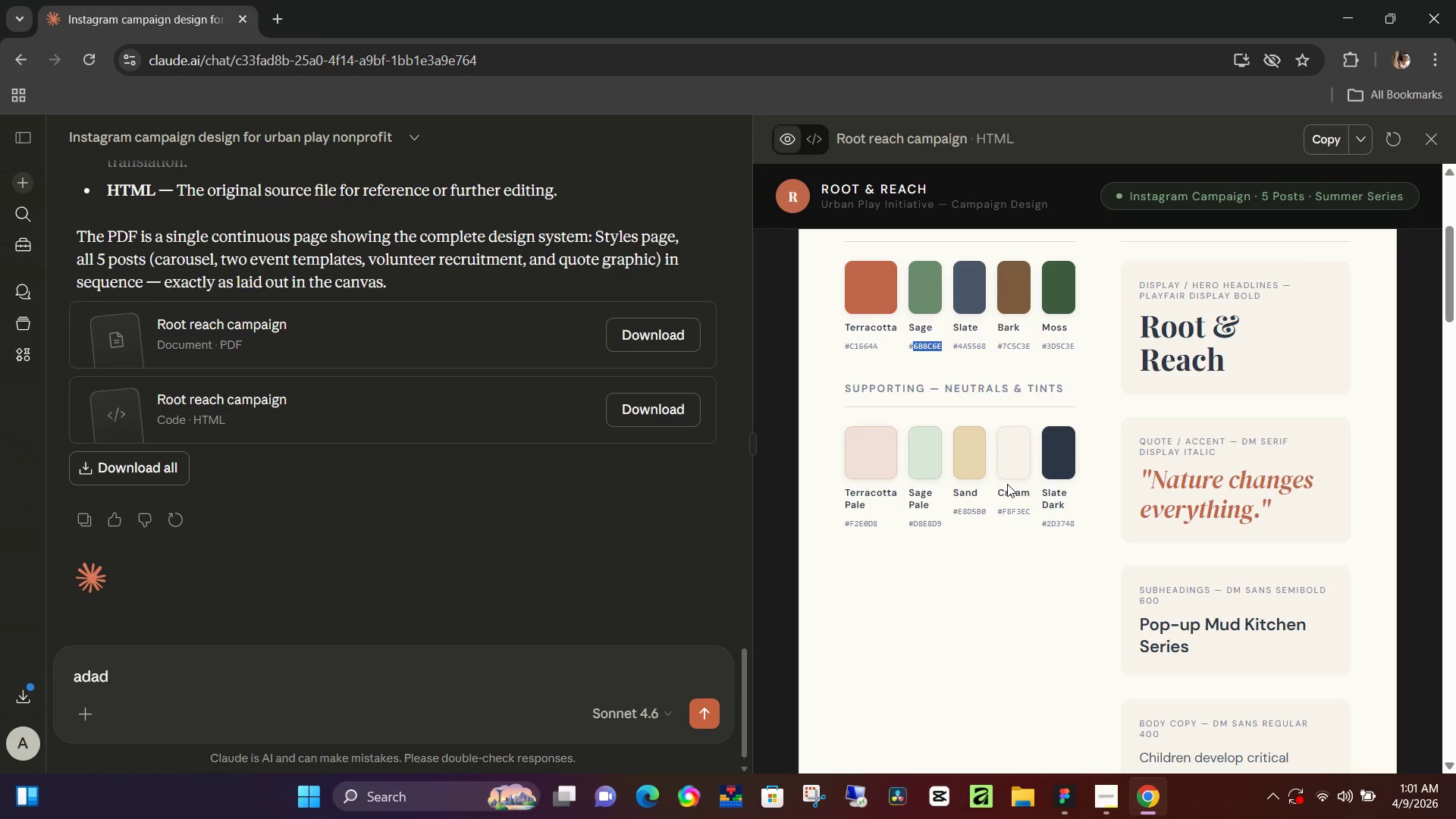 
key(Control+X)
 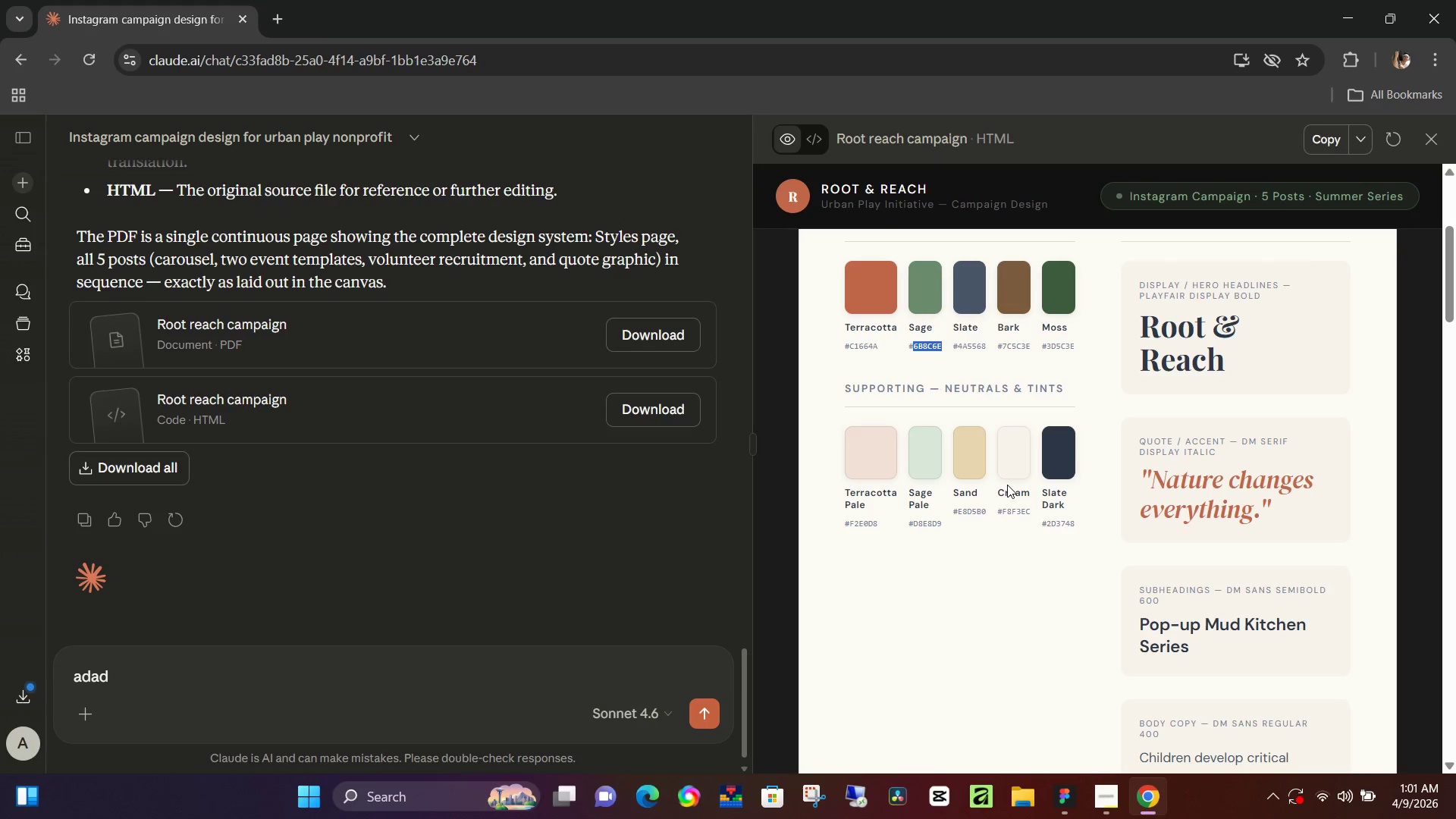 
key(Control+C)
 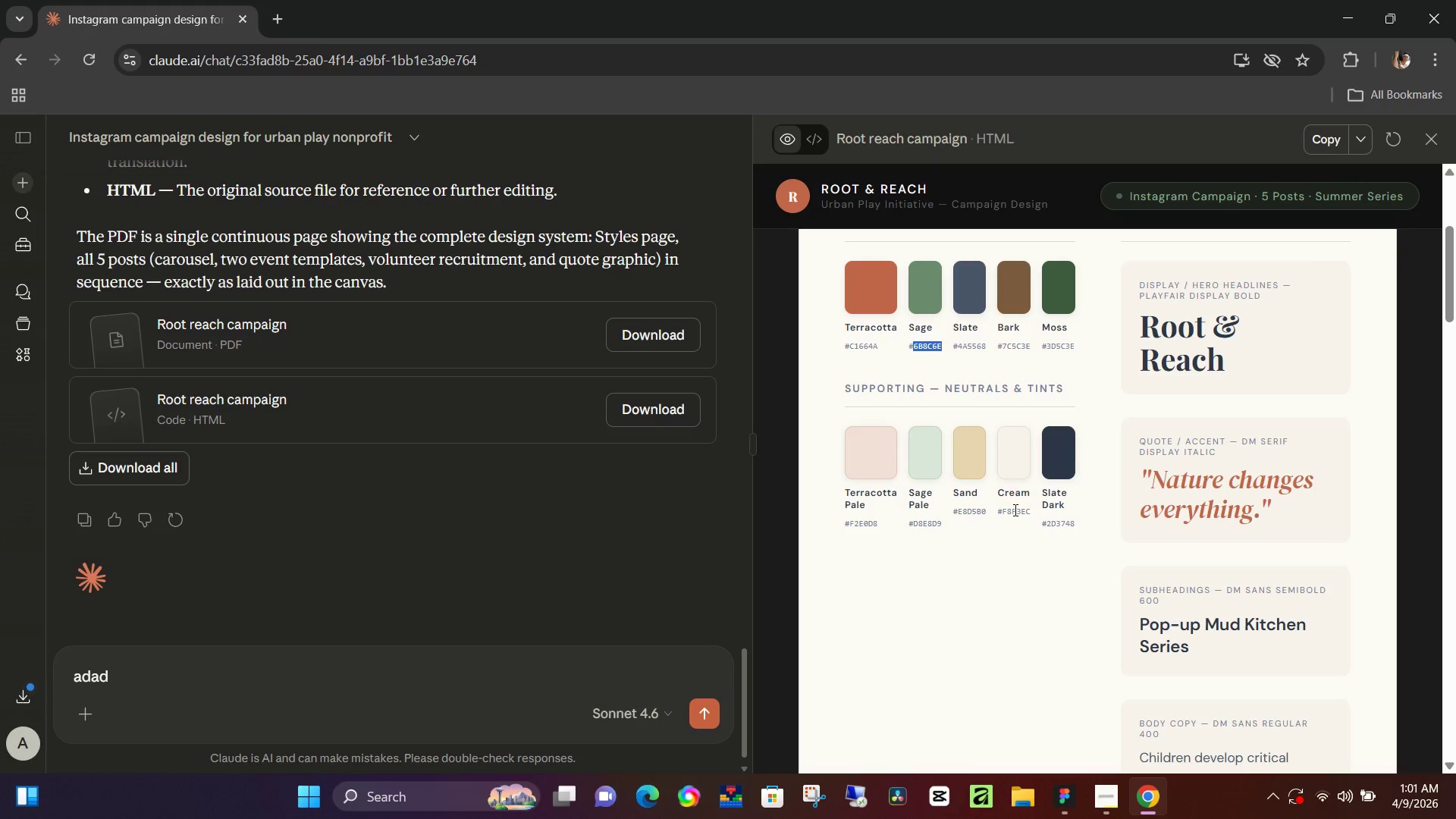 
key(Control+C)
 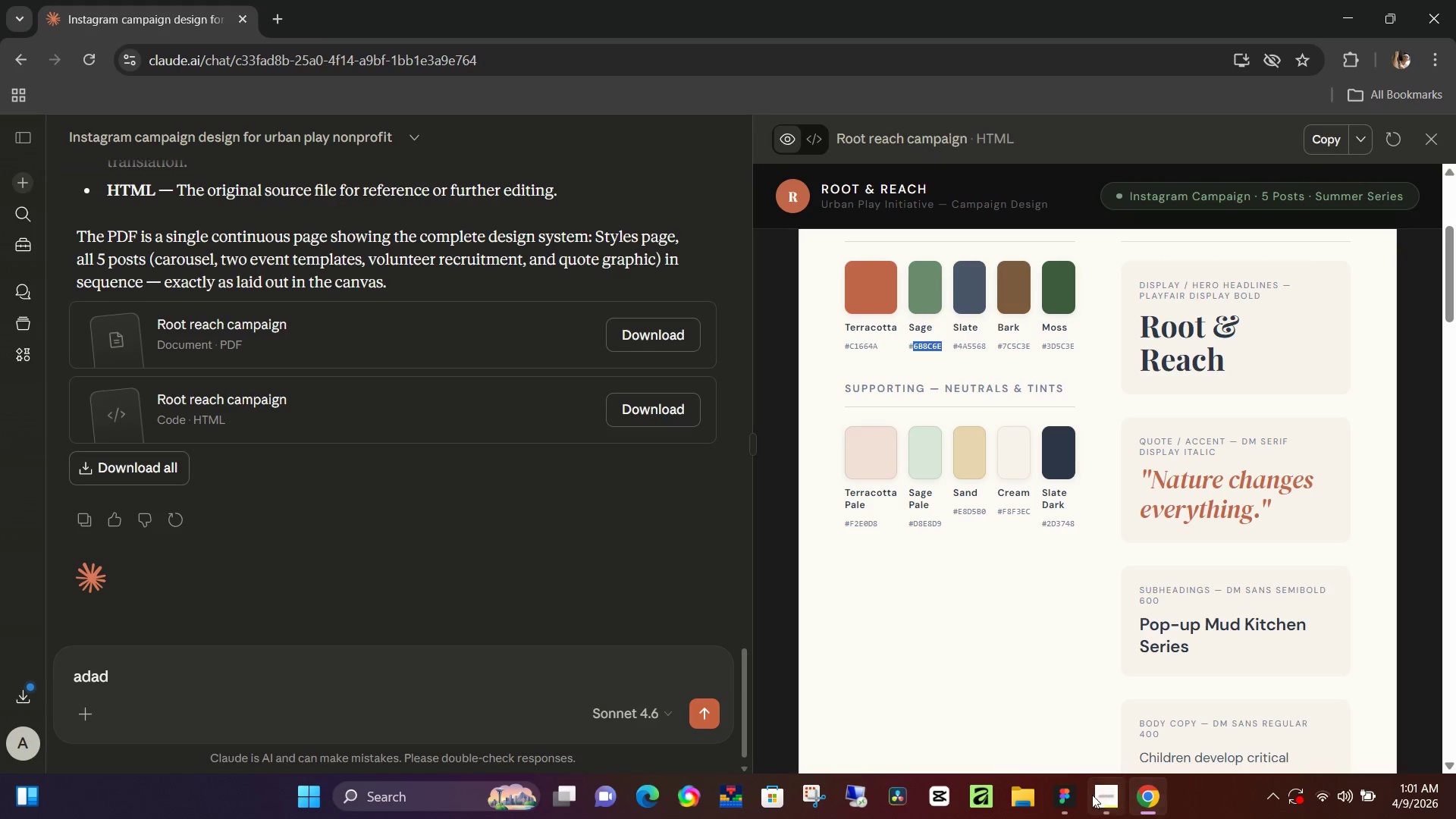 
left_click([1067, 795])
 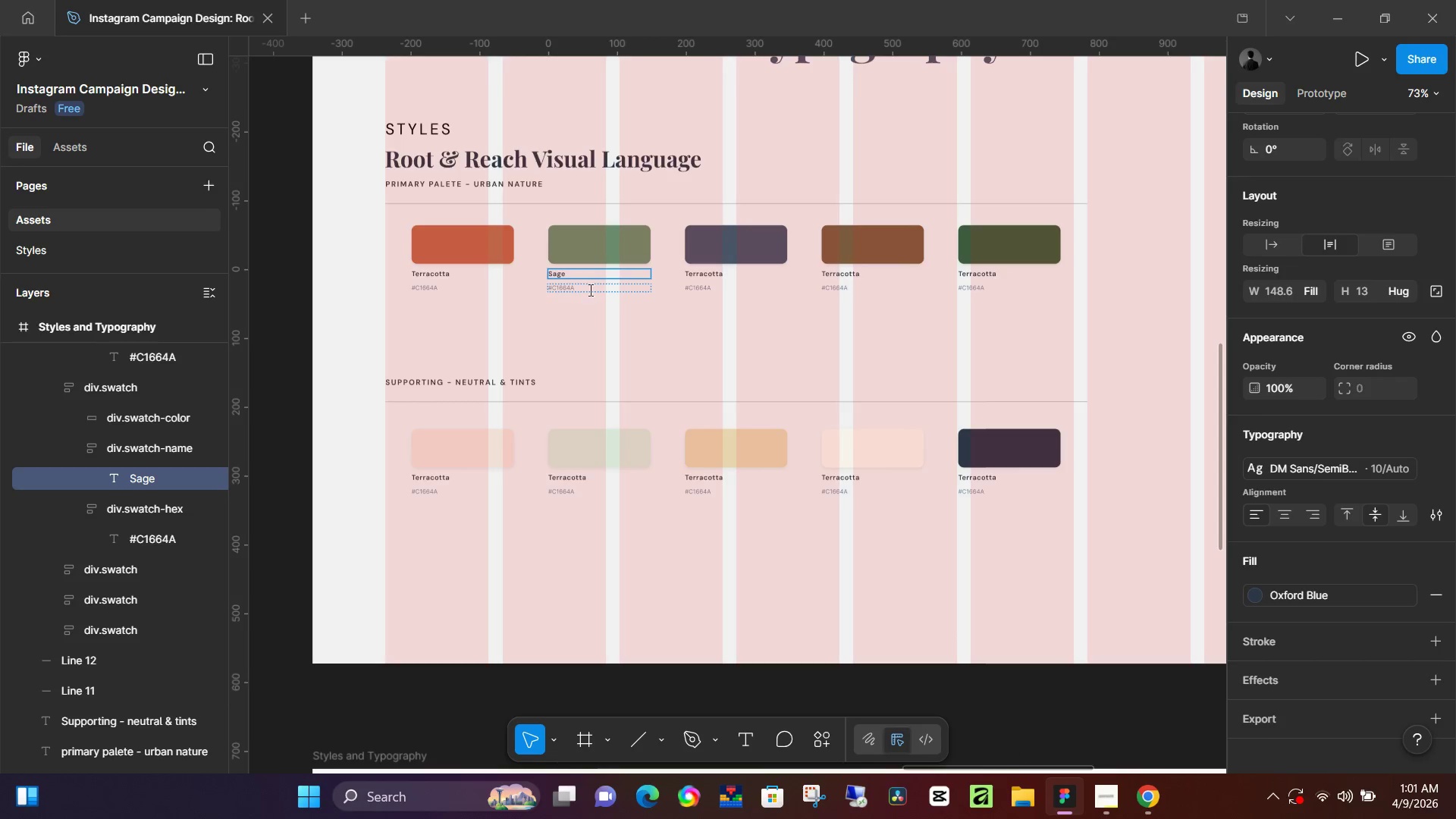 
left_click([580, 288])
 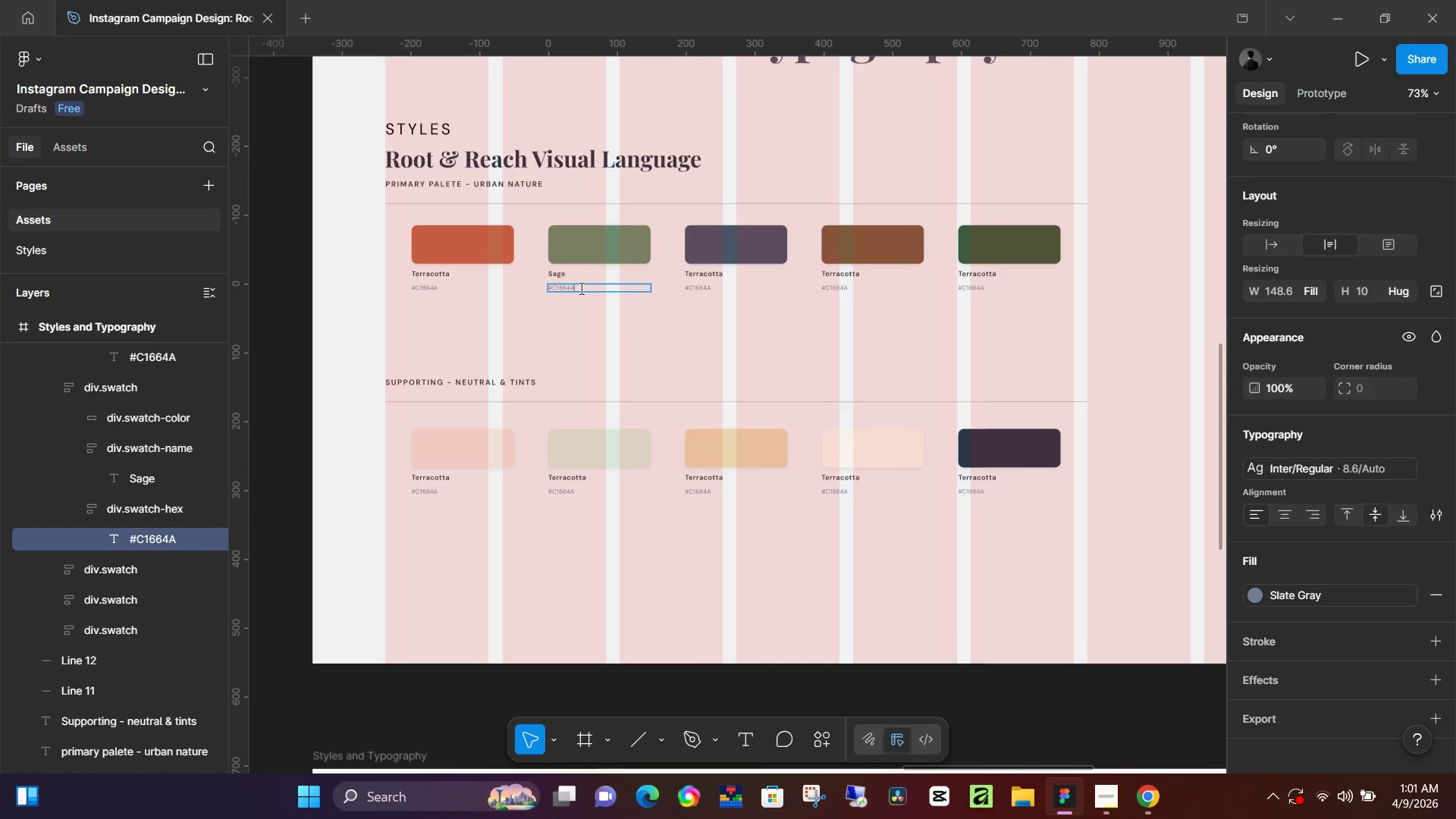 
key(Control+A)
 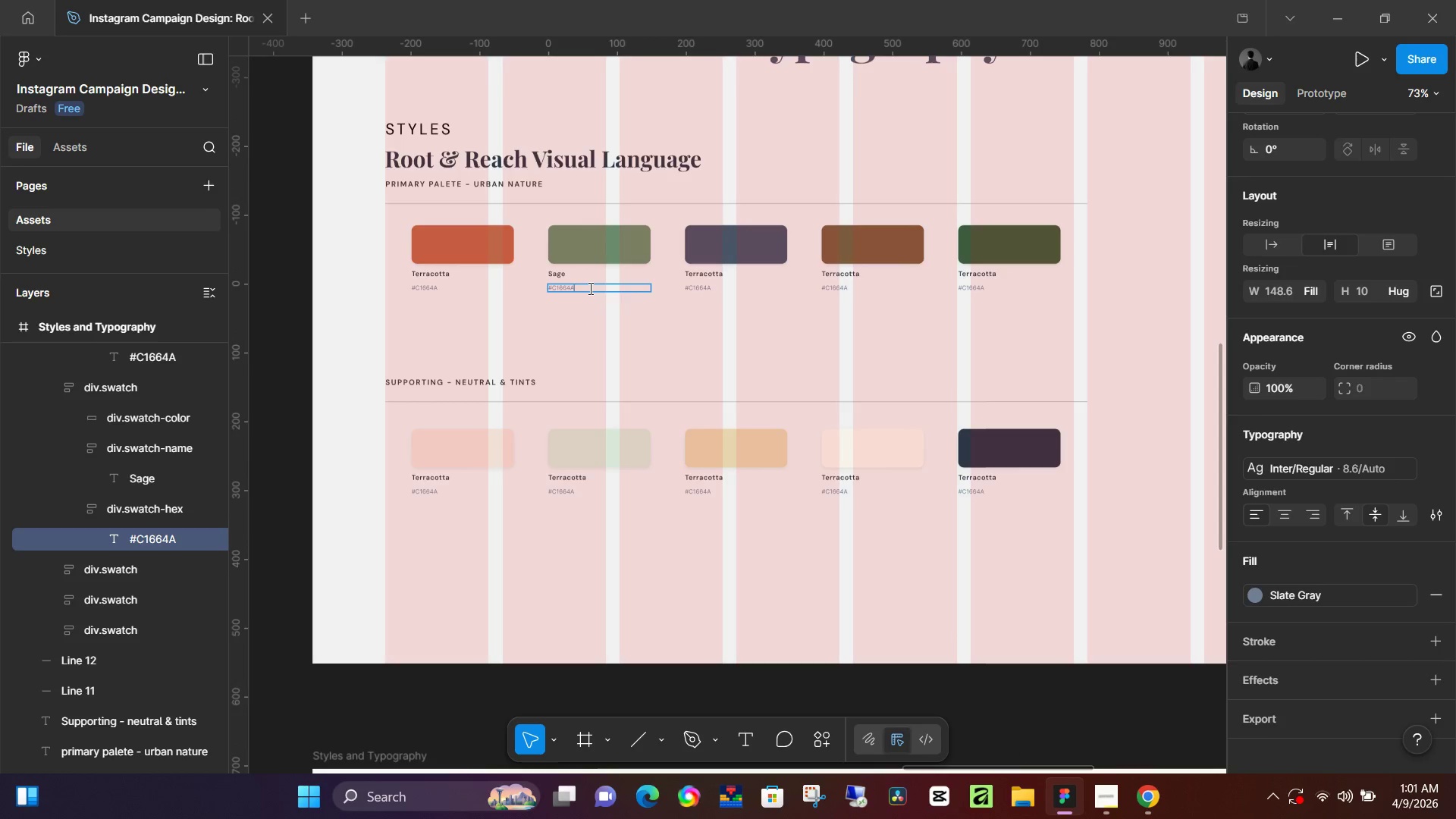 
key(Control+V)
 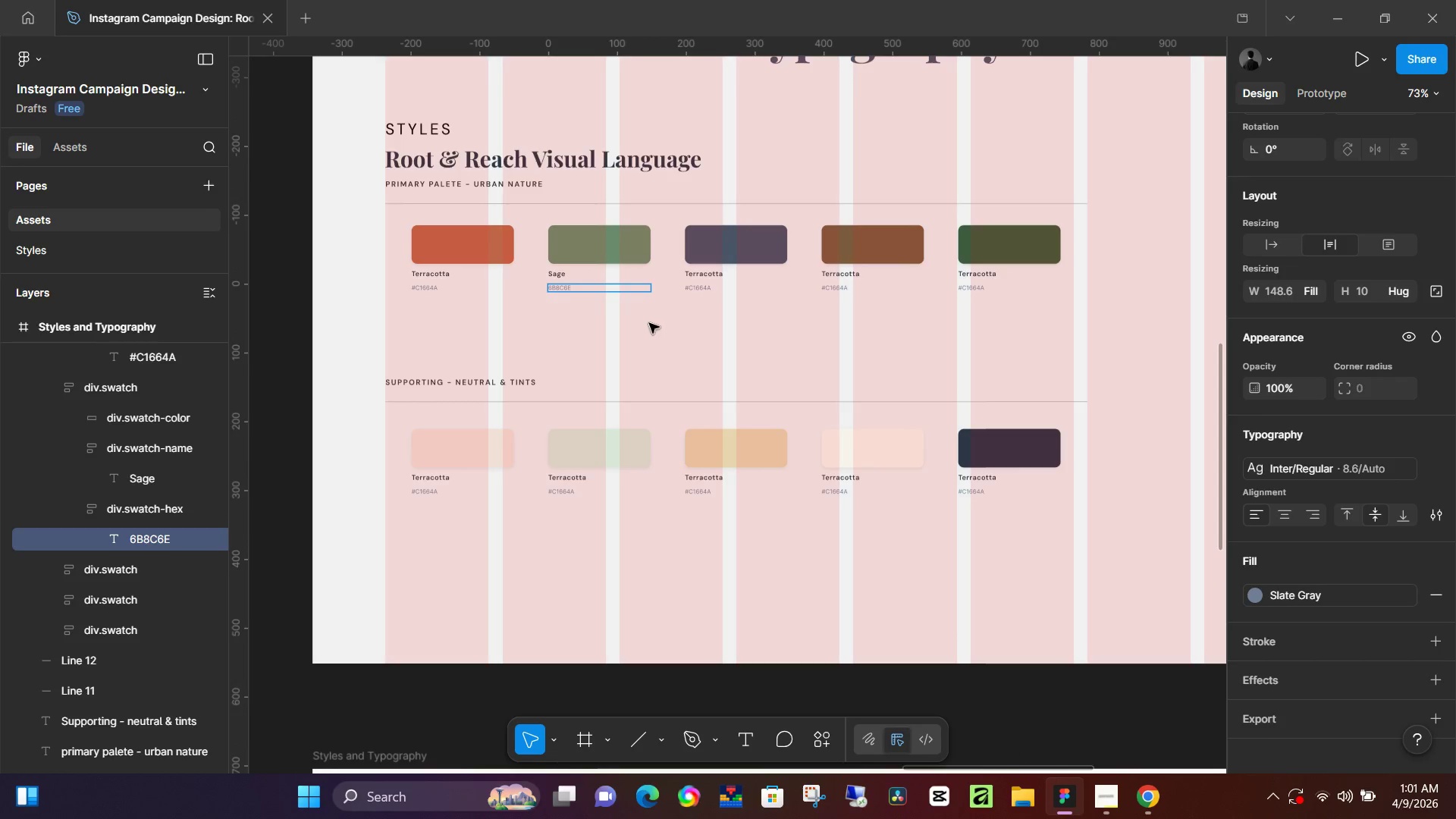 
hold_key(key=ControlLeft, duration=0.94)
scroll: coordinate [573, 307], scroll_direction: up, amount: 13.0
 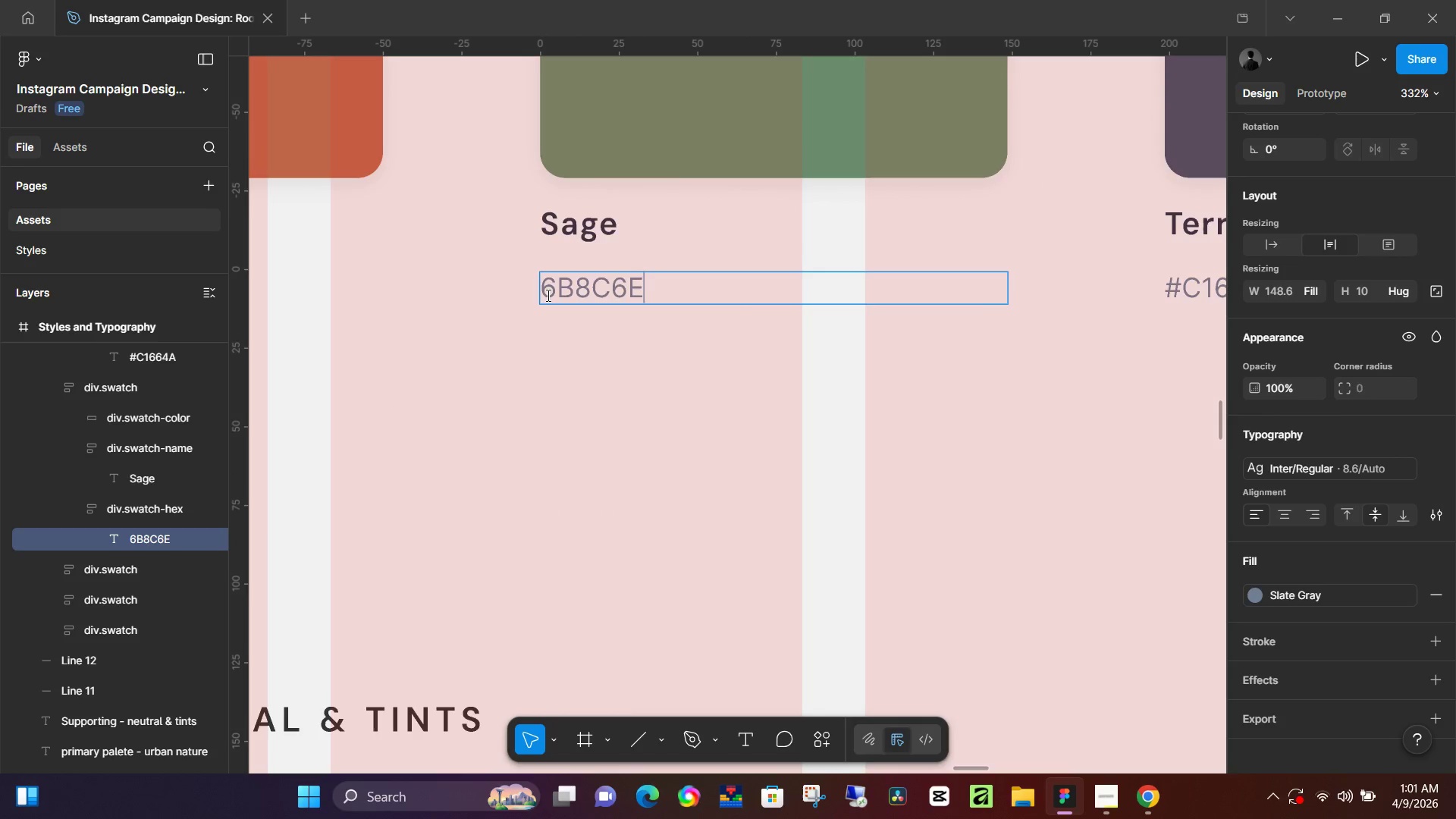 
left_click([546, 293])
 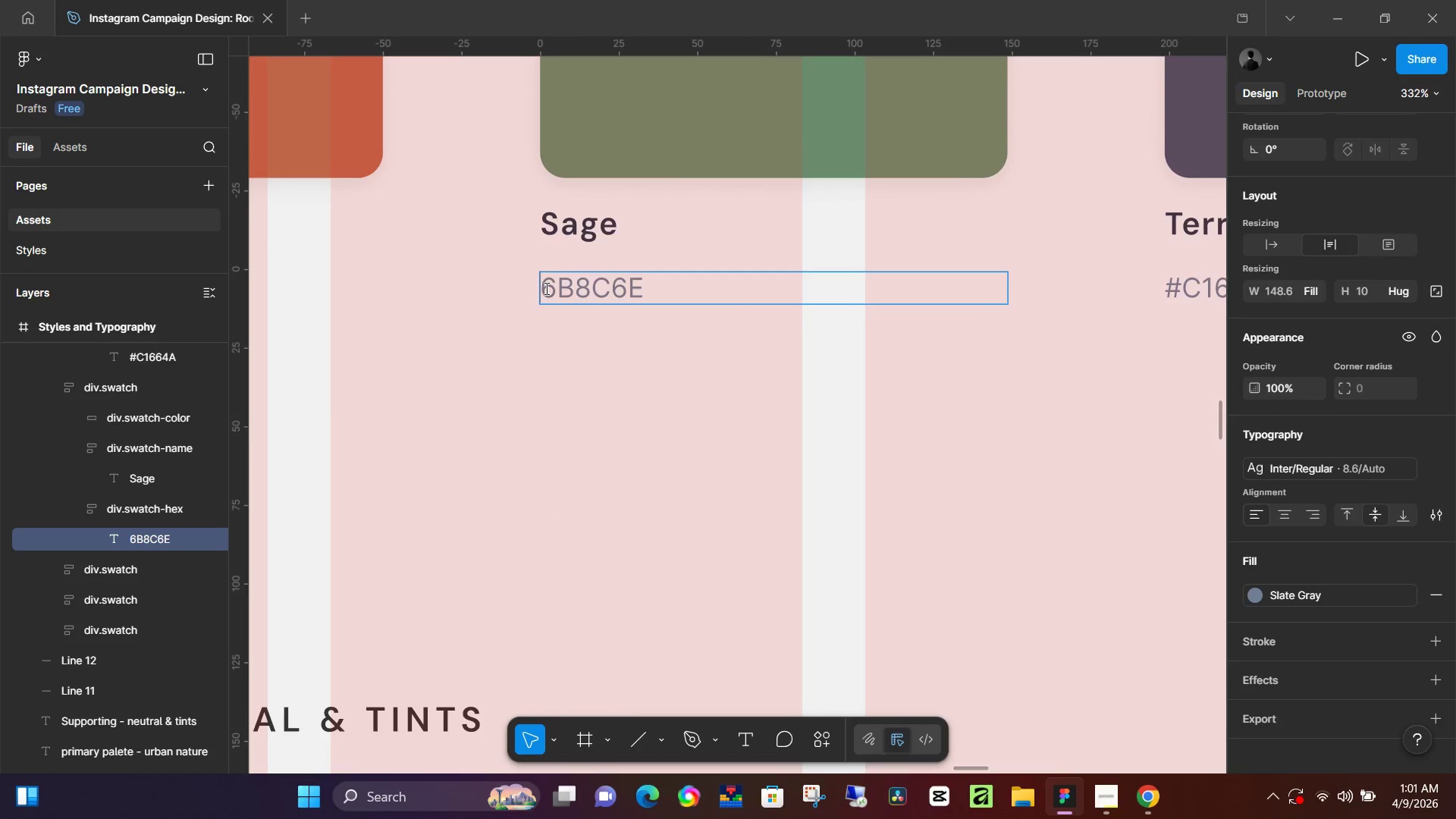 
hold_key(key=ShiftLeft, duration=1.52)
 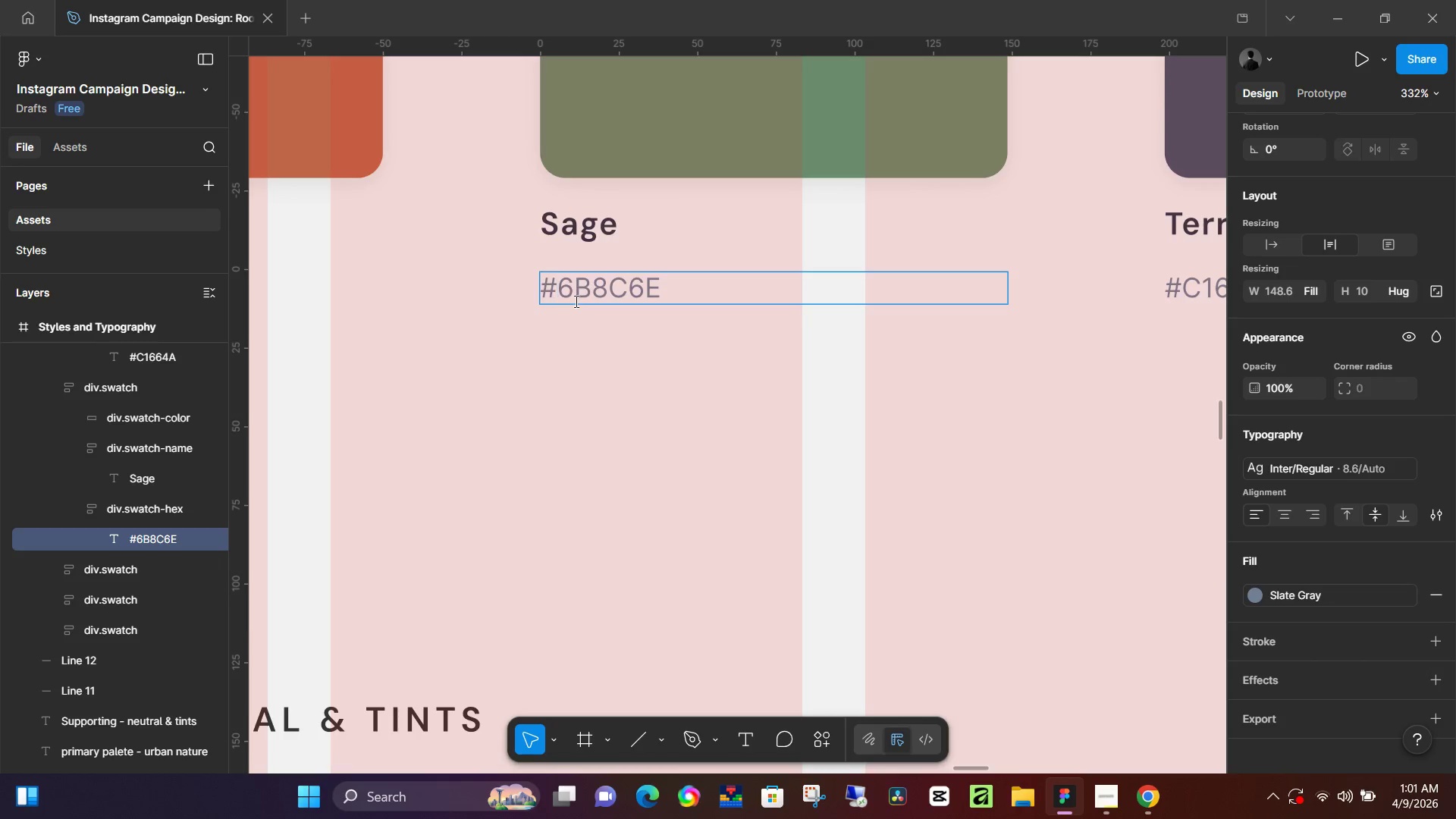 
key(Shift+3)
 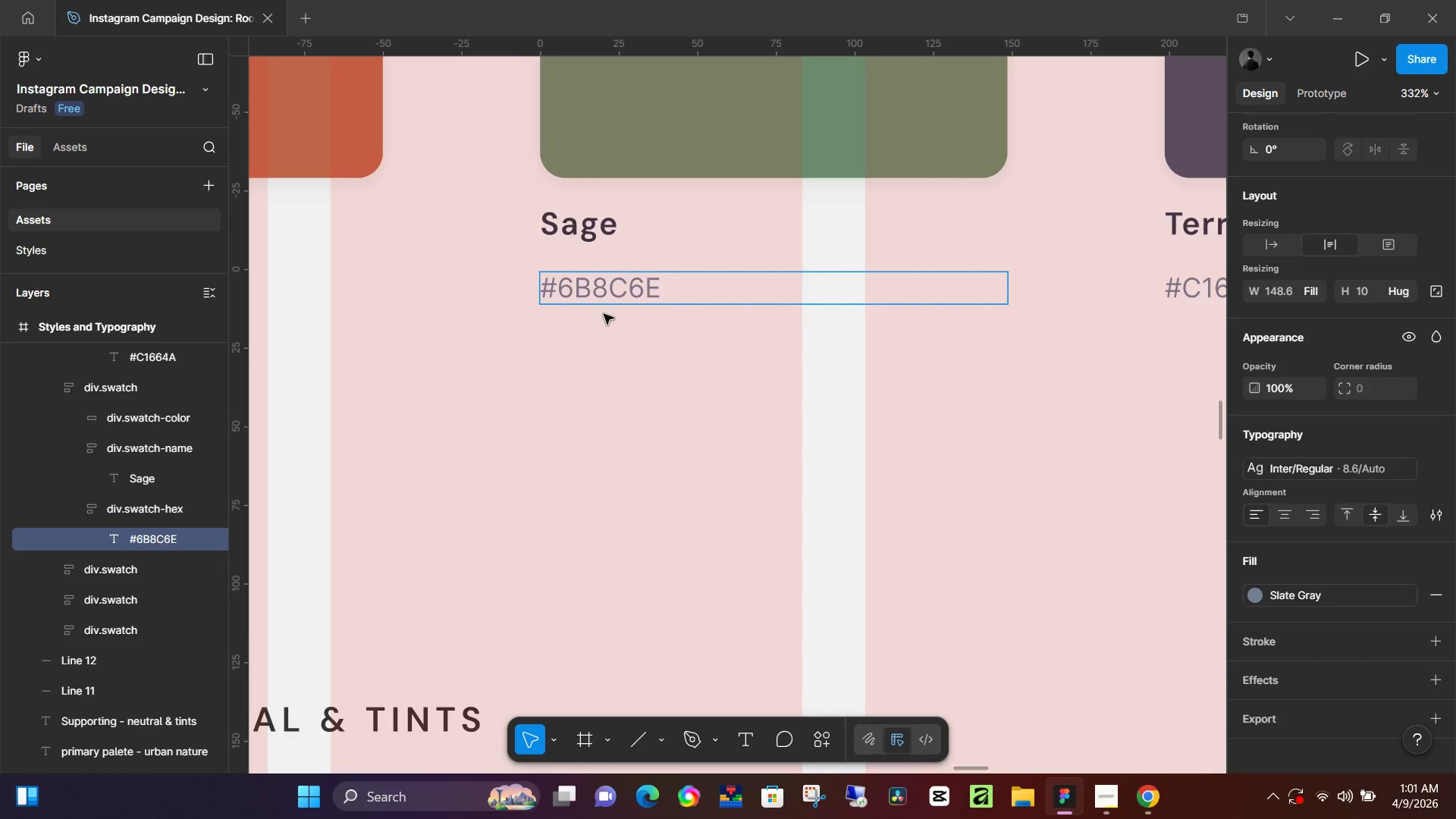 
hold_key(key=ControlLeft, duration=0.89)
scroll: coordinate [661, 321], scroll_direction: down, amount: 10.0
 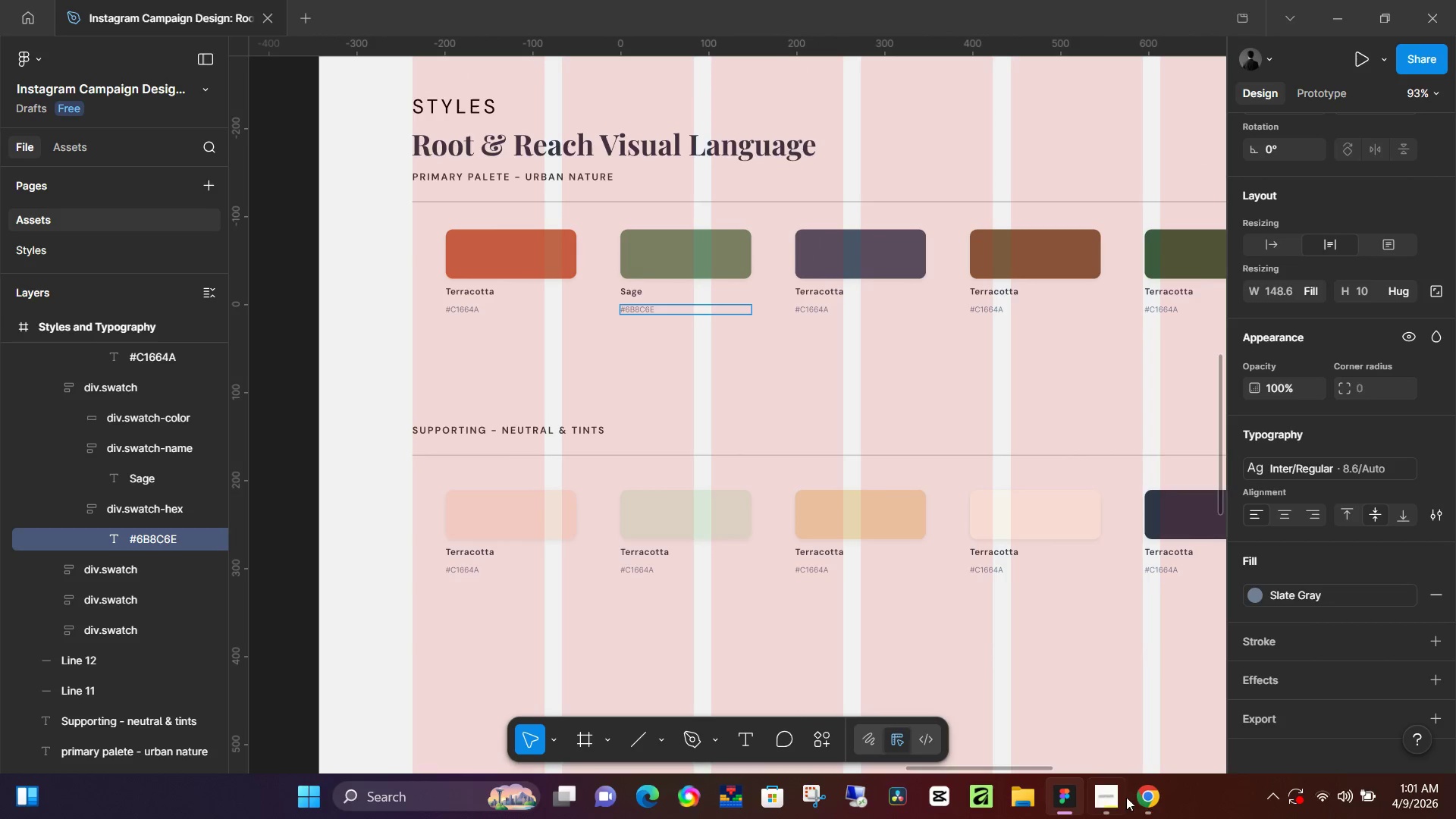 
left_click([1143, 797])
 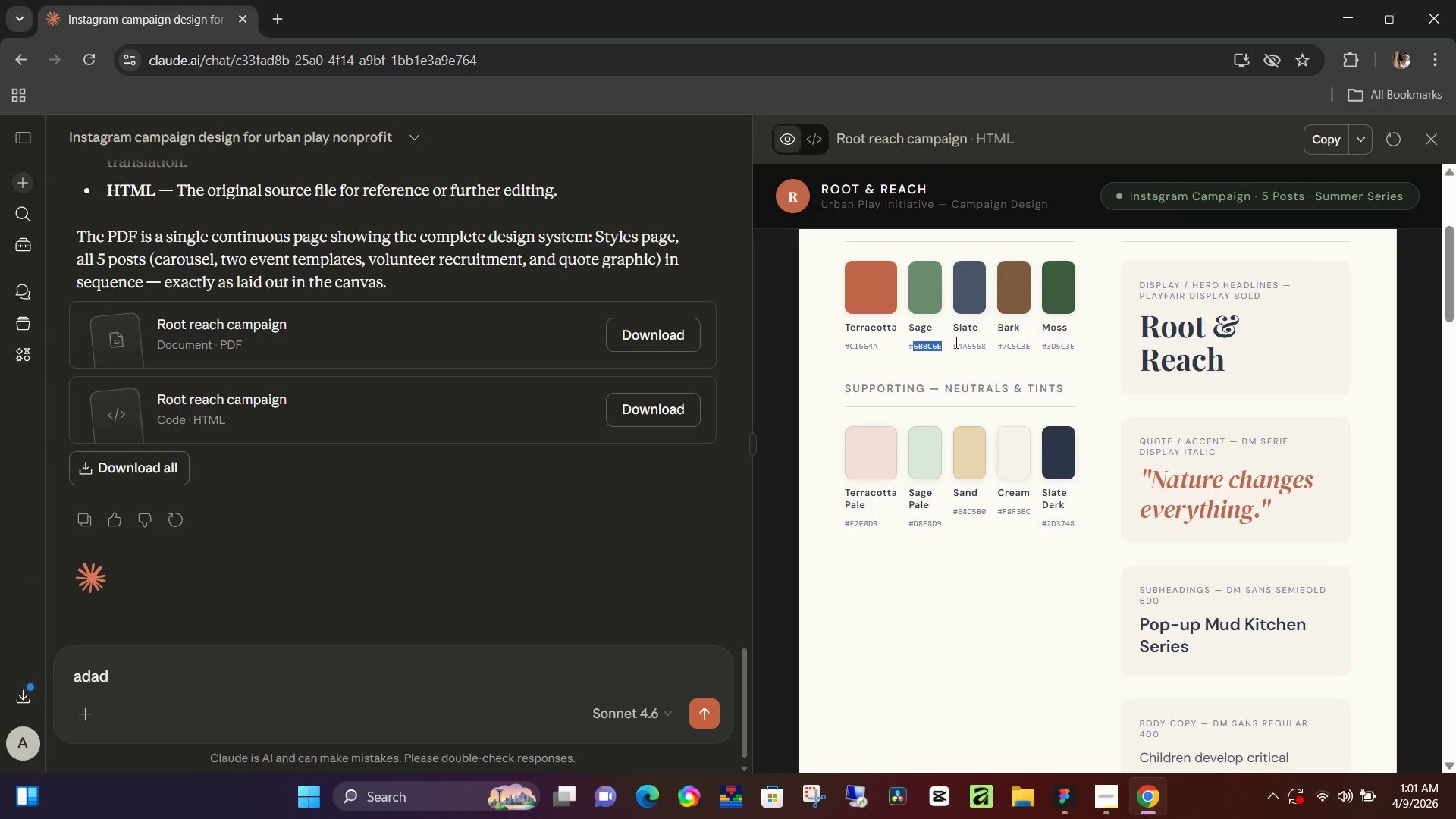 
left_click_drag(start_coordinate=[953, 346], to_coordinate=[986, 346])
 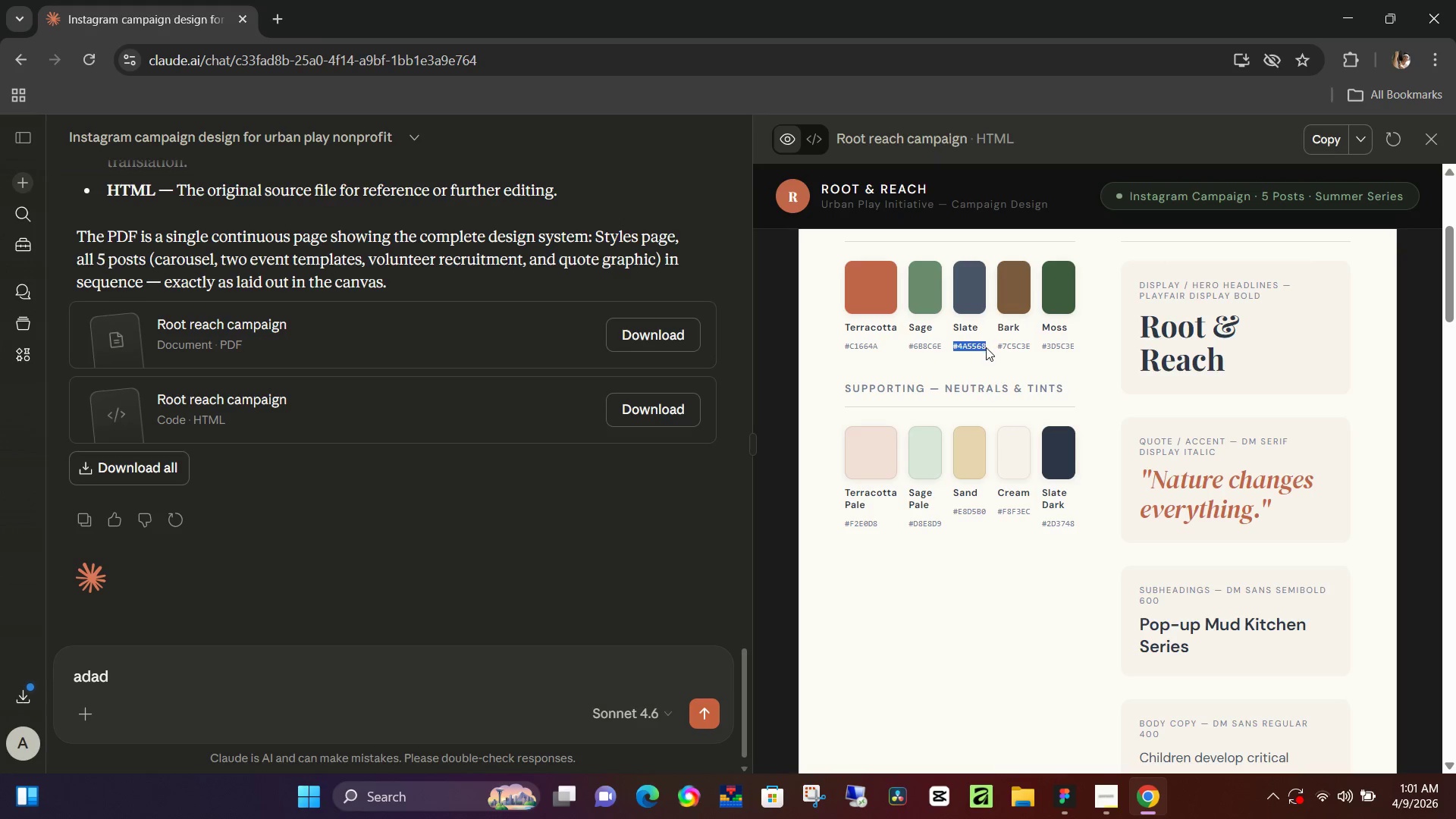 
key(Control+C)
 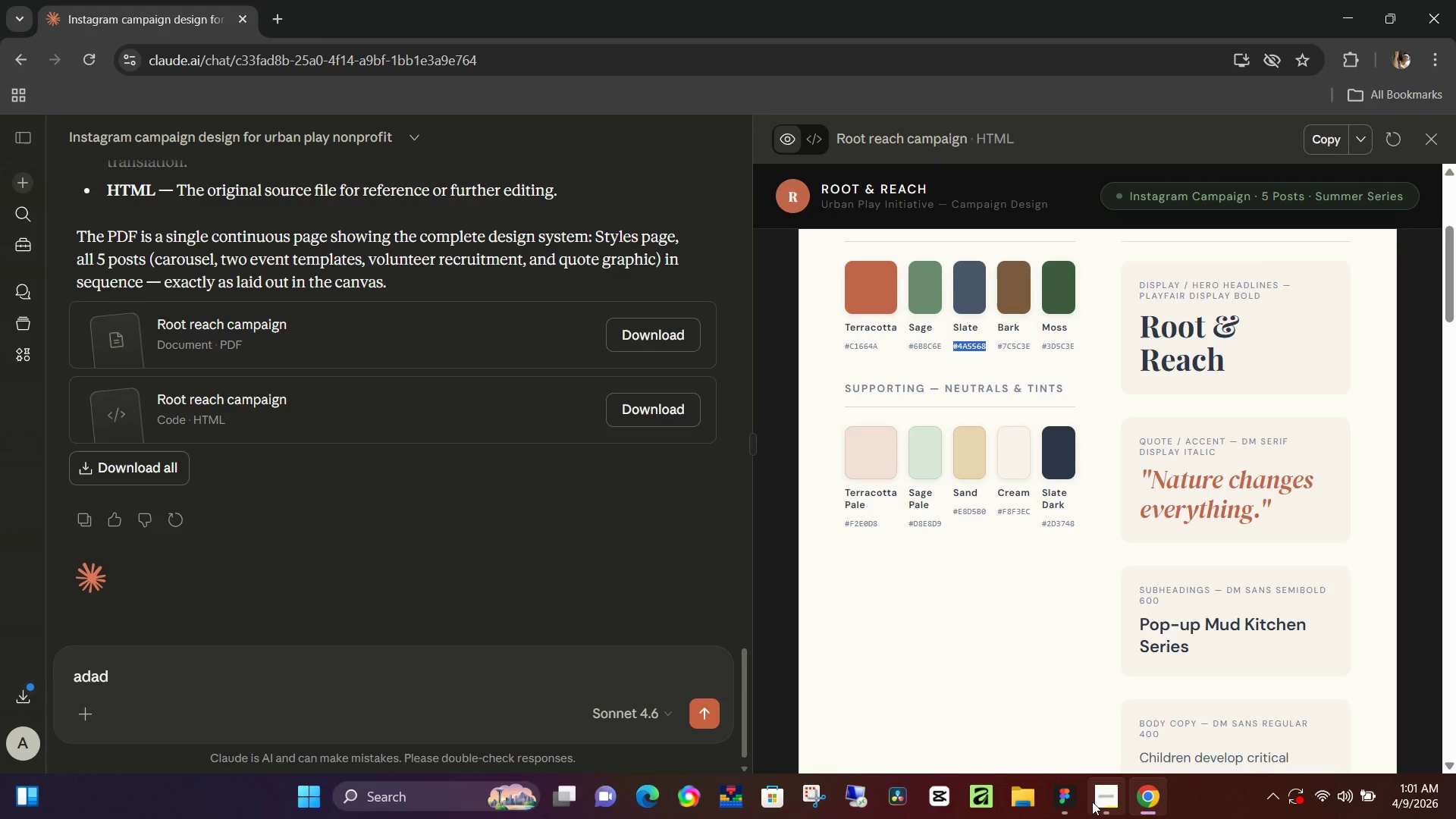 
left_click([1080, 798])
 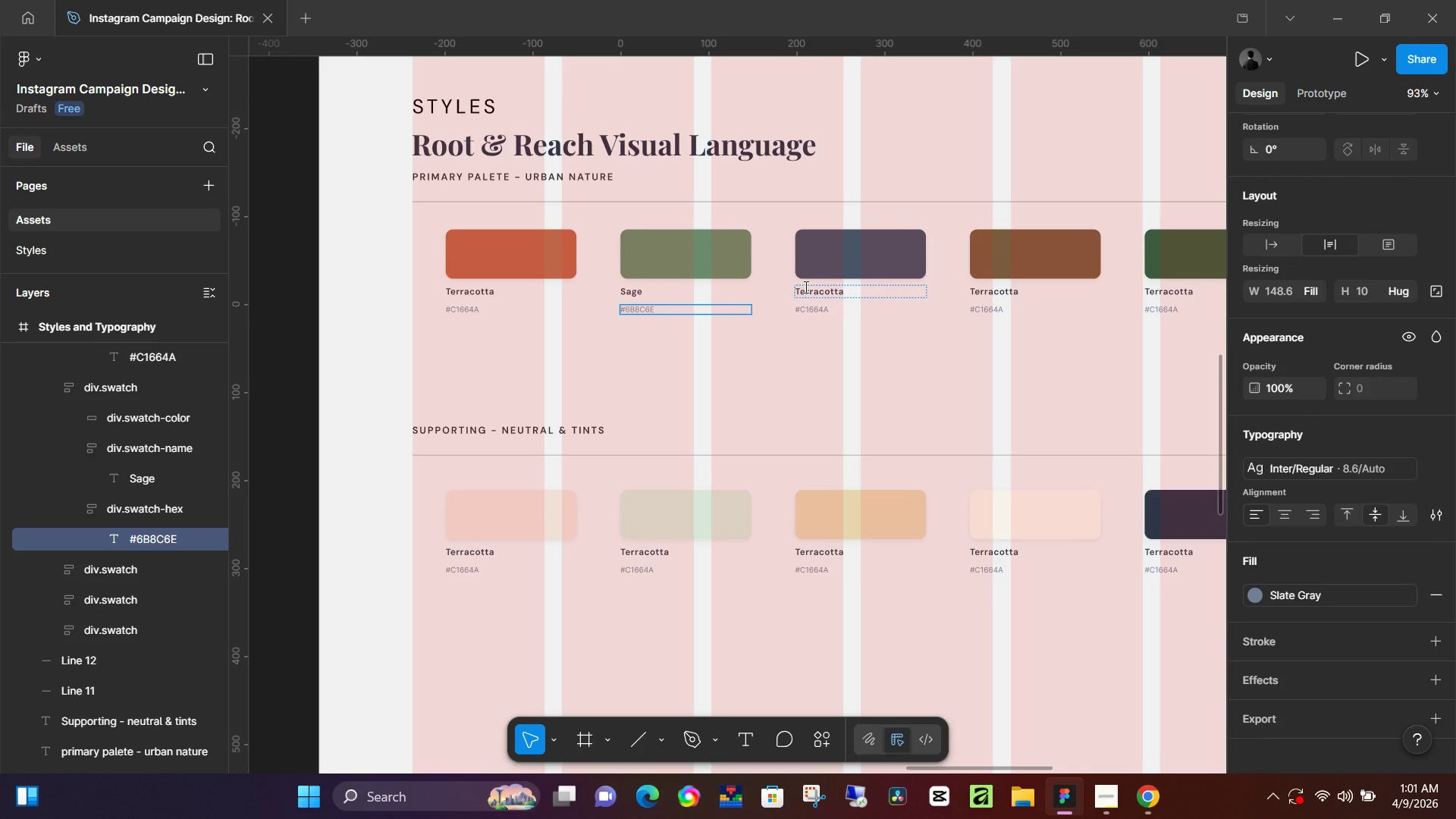 
left_click([810, 290])
 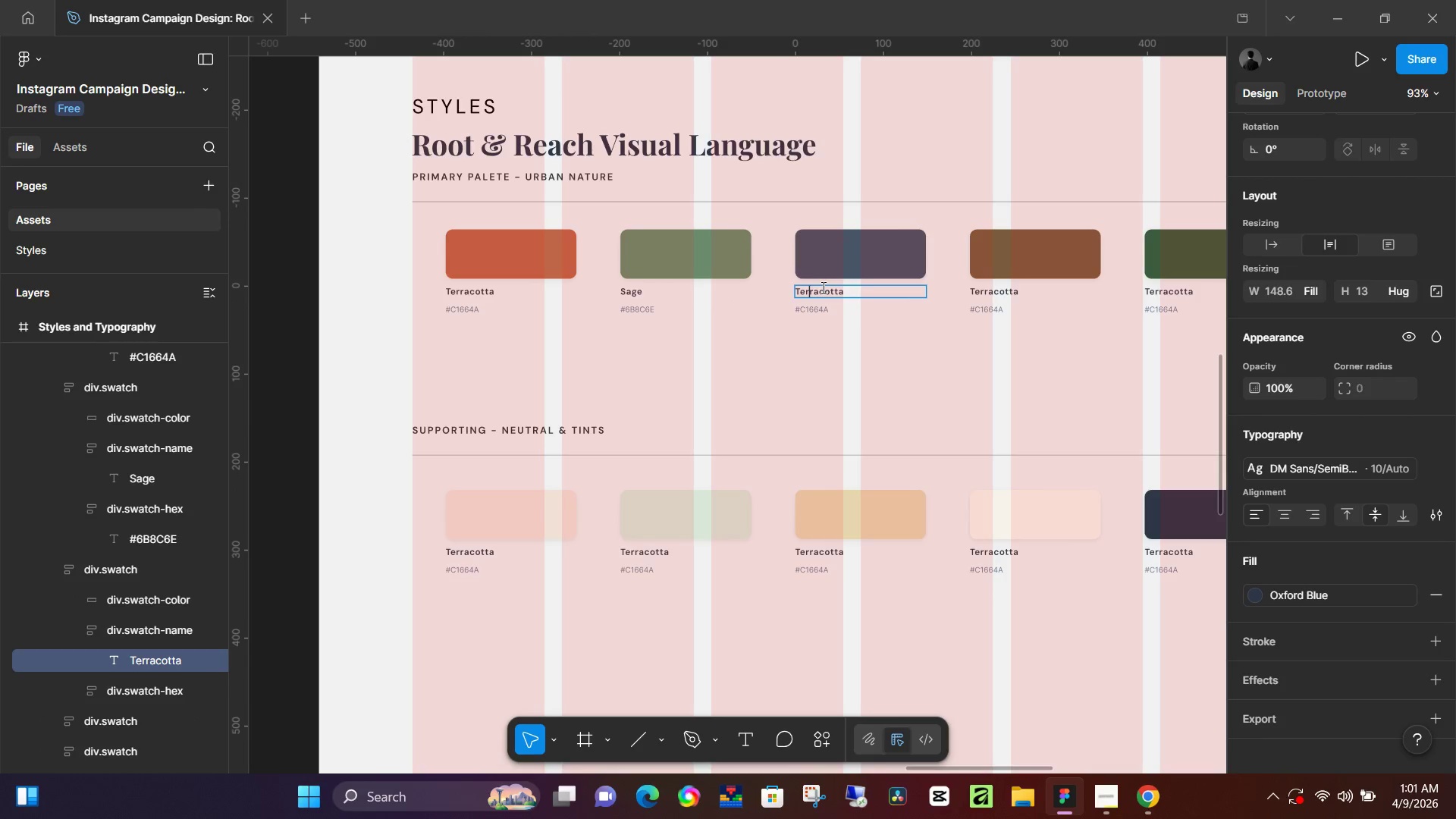 
key(Control+ControlLeft)
 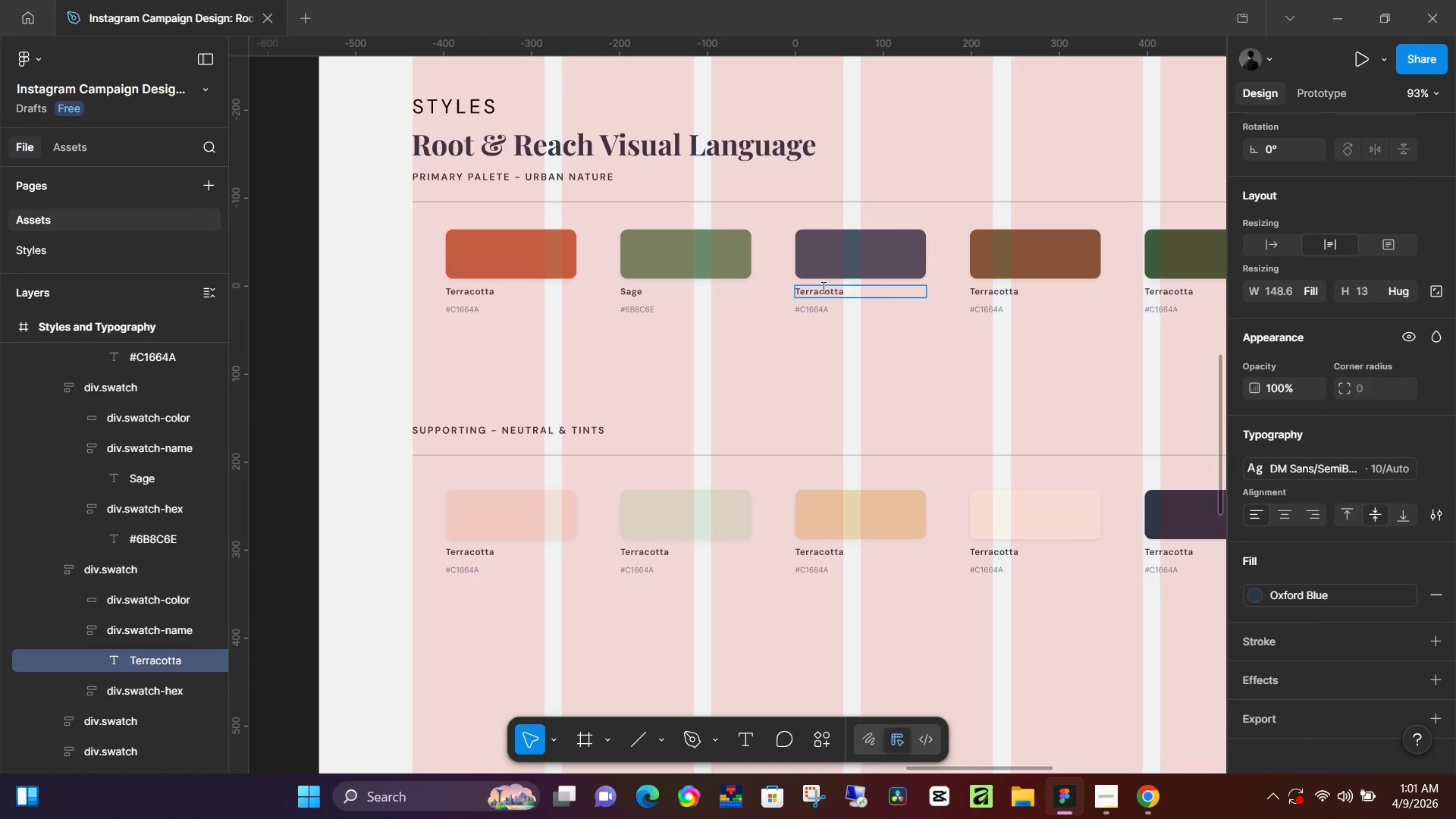 
key(Control+A)
 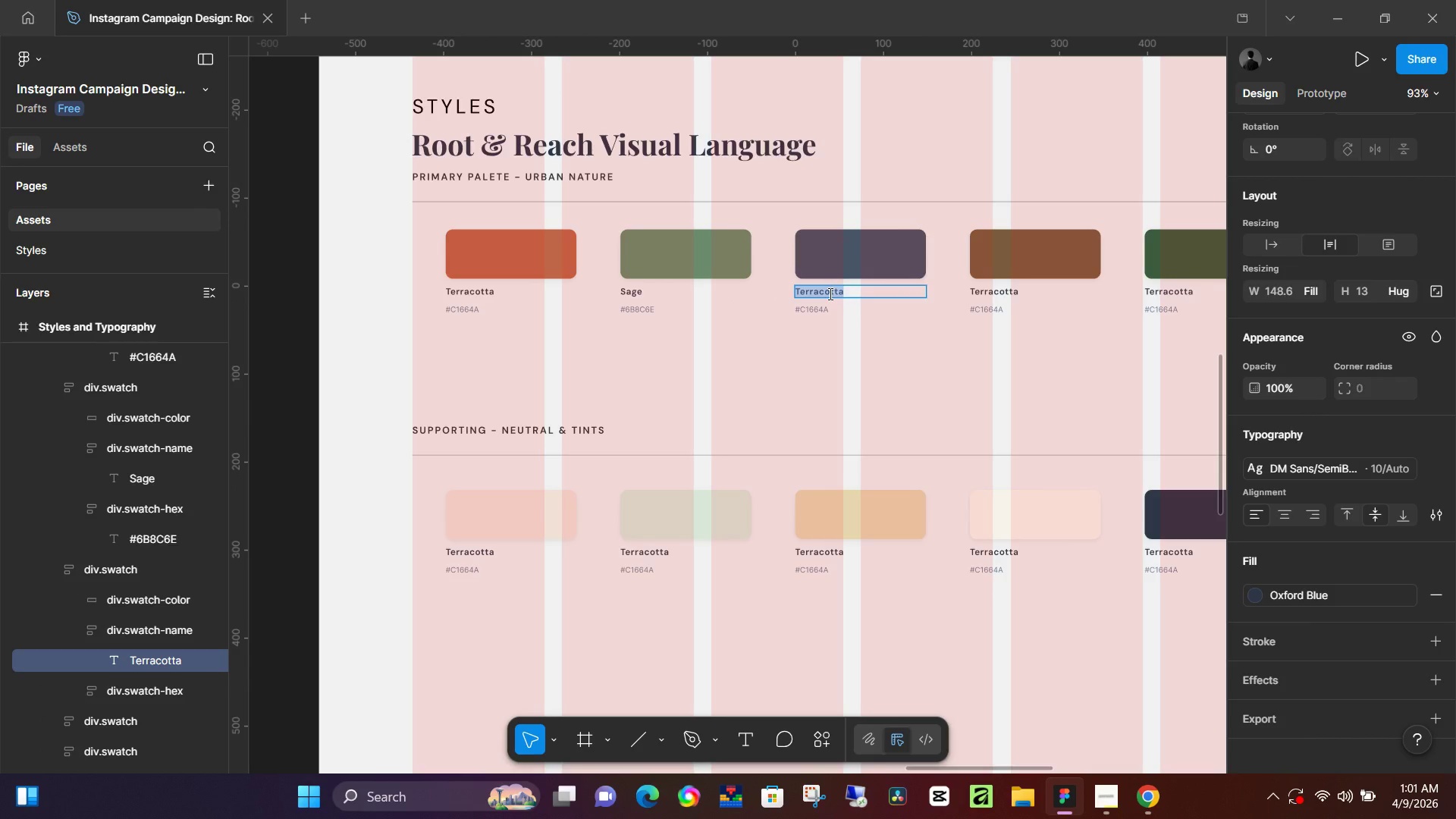 
type(sl)
key(Backspace)
key(Backspace)
type(Slate)
 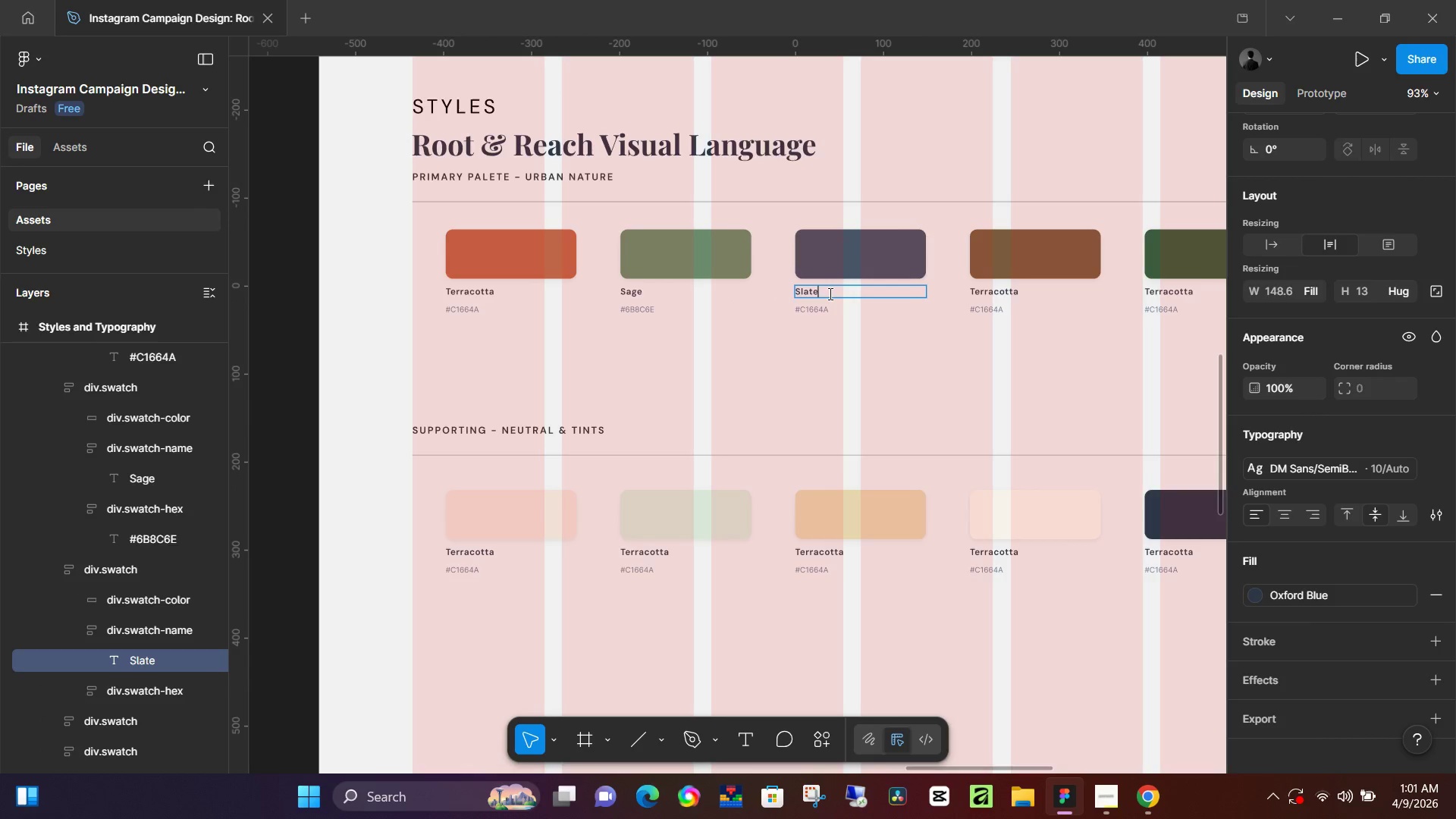 
hold_key(key=ControlLeft, duration=0.69)
 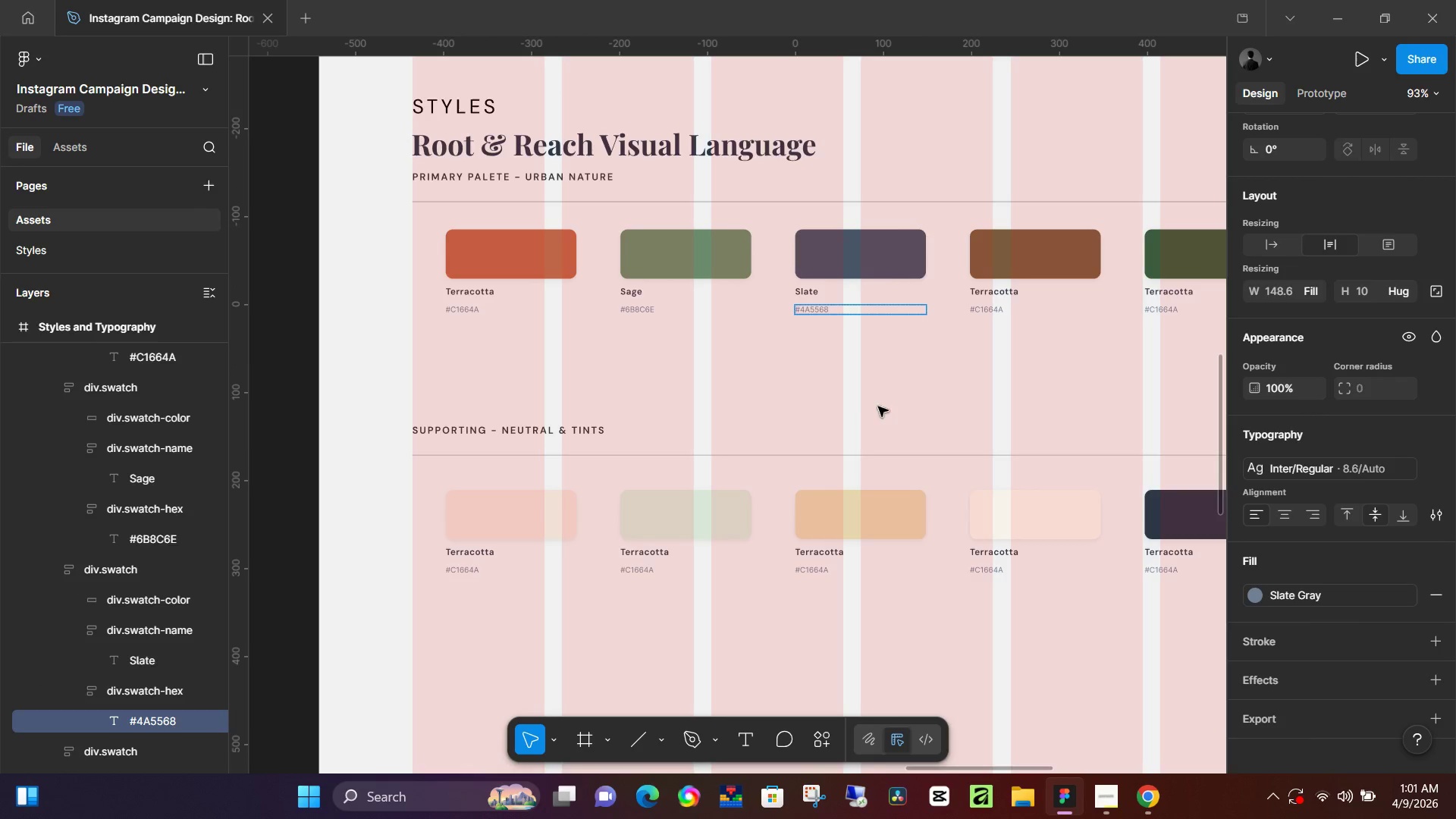 
type(av)
 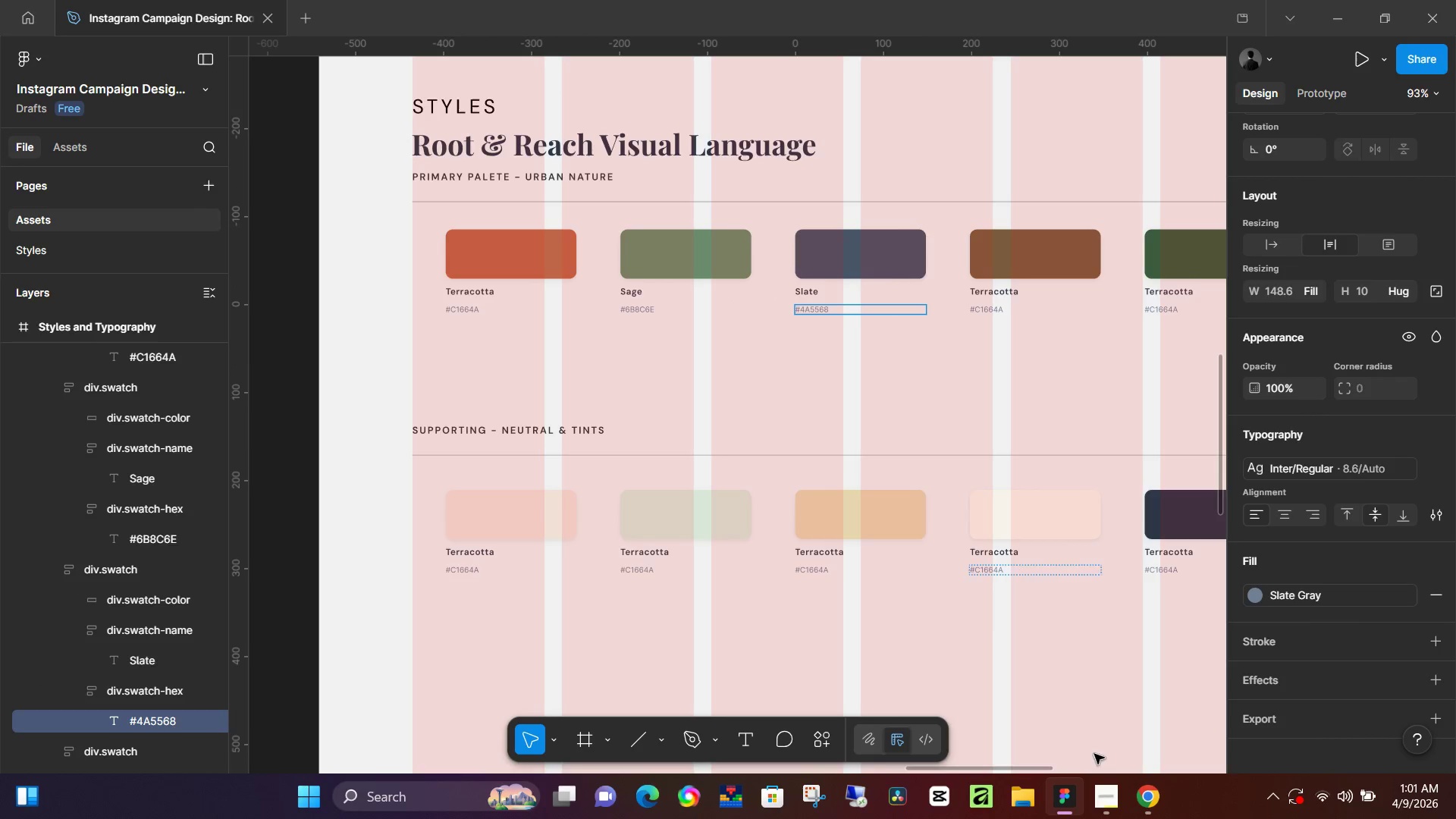 
left_click([1141, 802])
 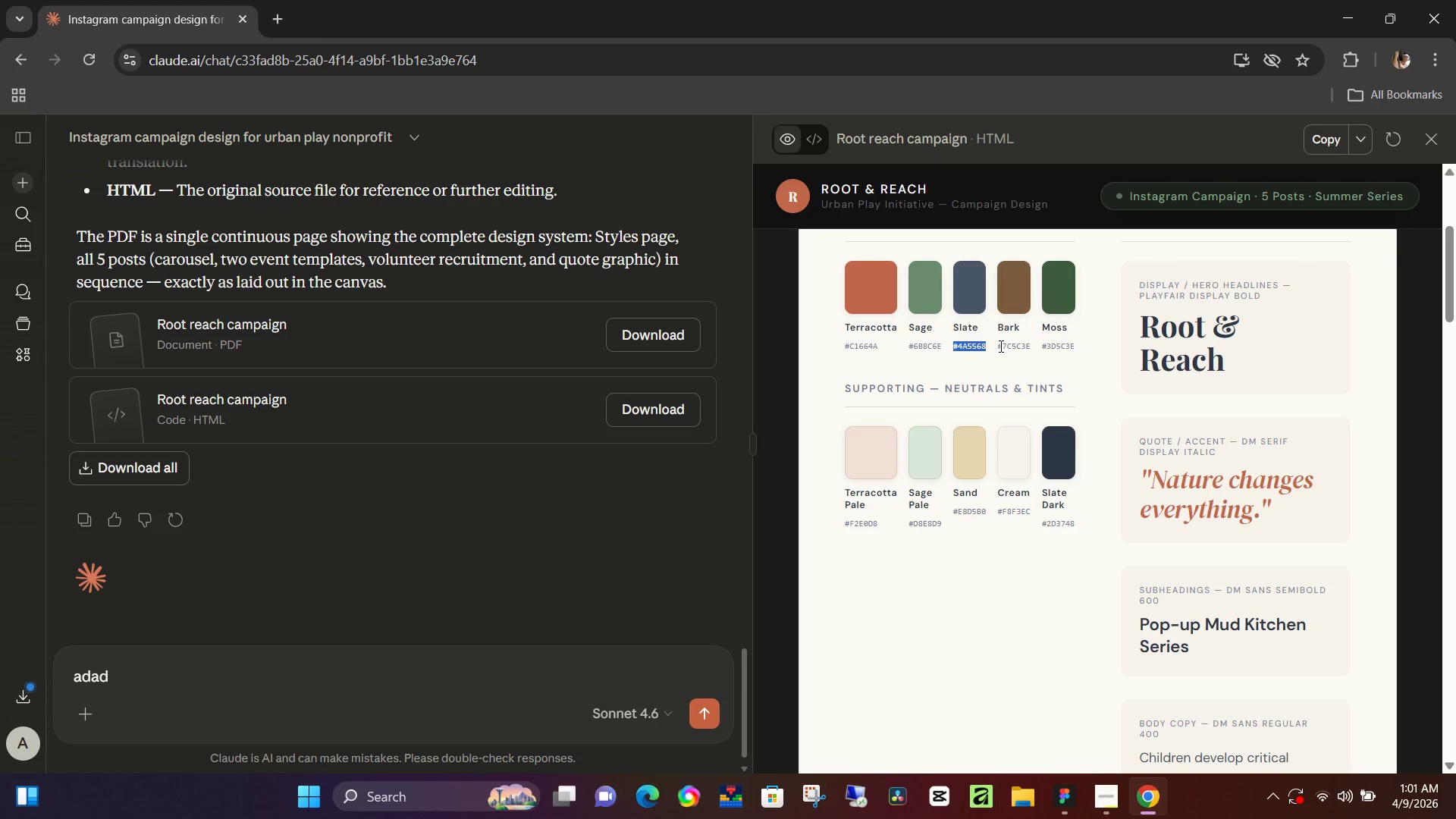 
left_click_drag(start_coordinate=[996, 347], to_coordinate=[1028, 348])
 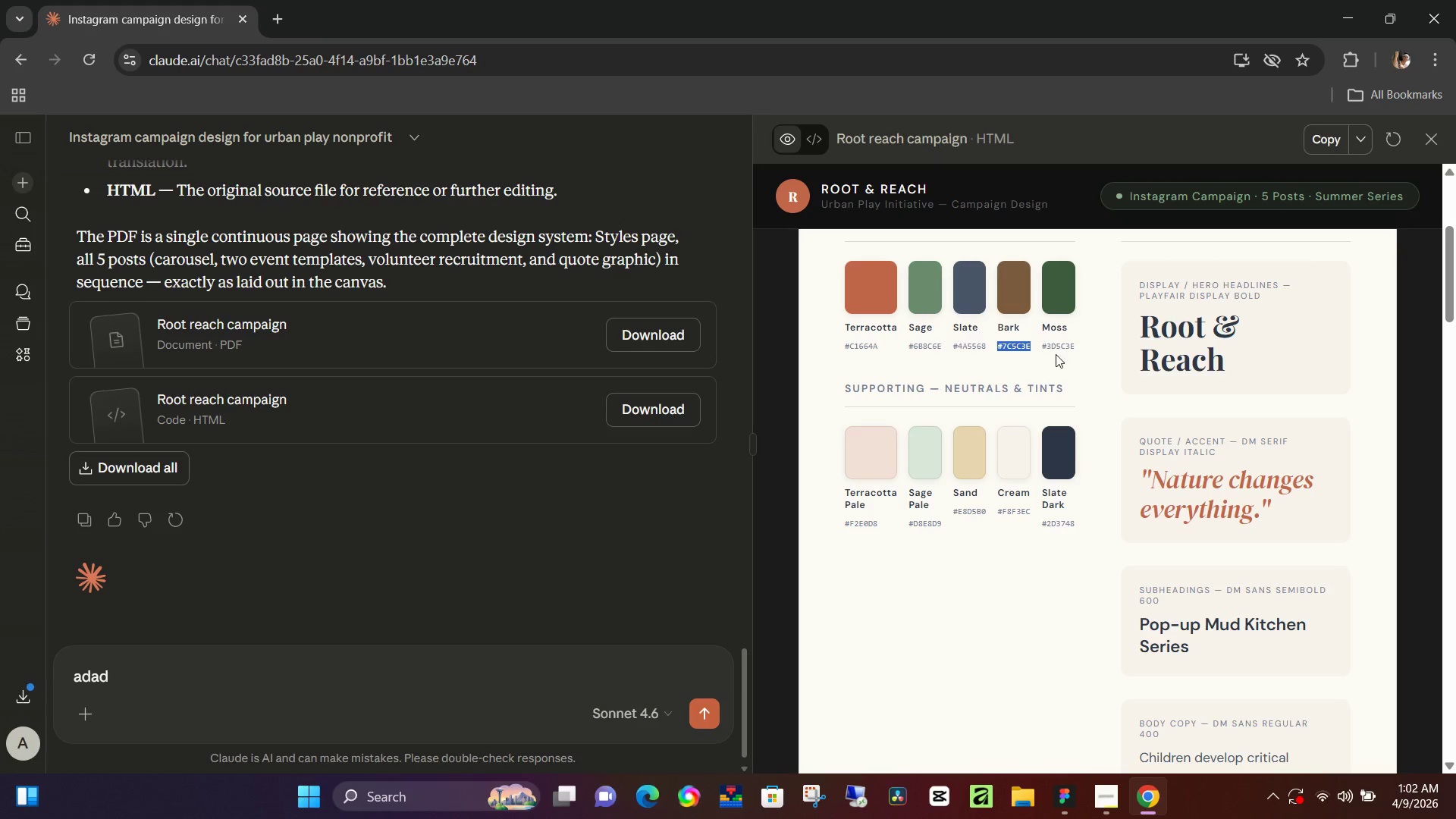 
key(Control+C)
 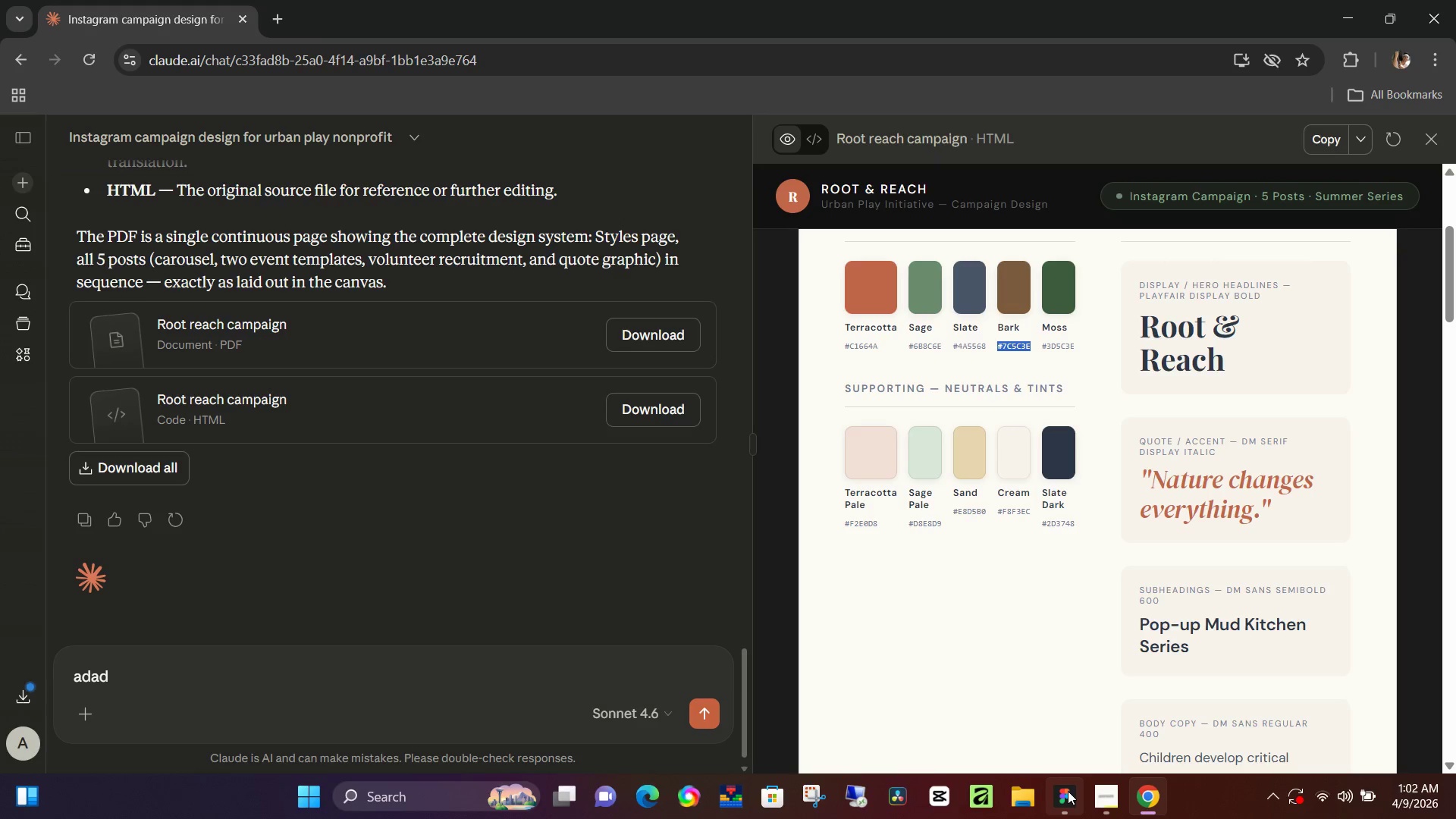 
left_click([1068, 797])
 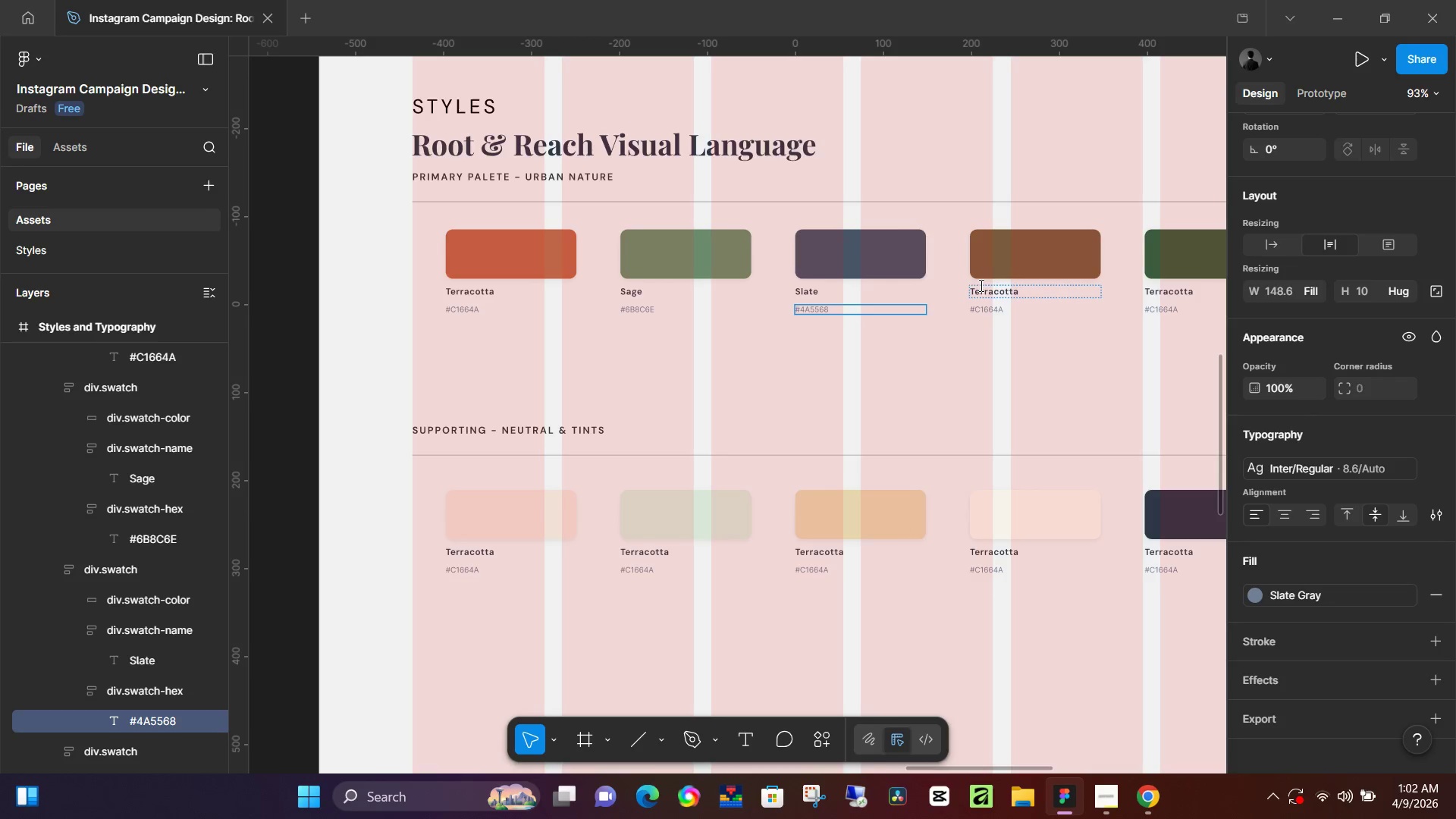 
left_click([984, 290])
 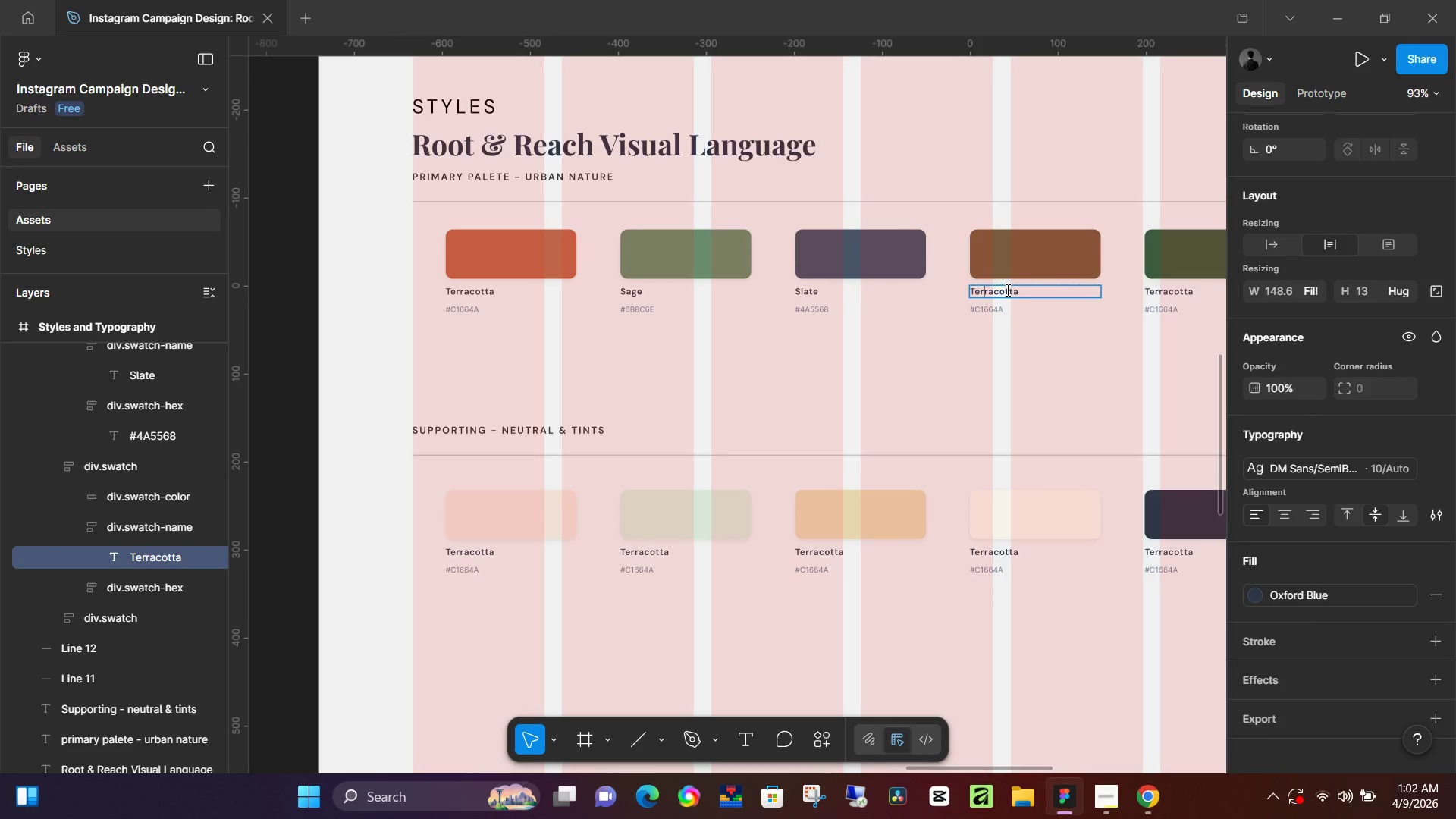 
key(Control+A)
 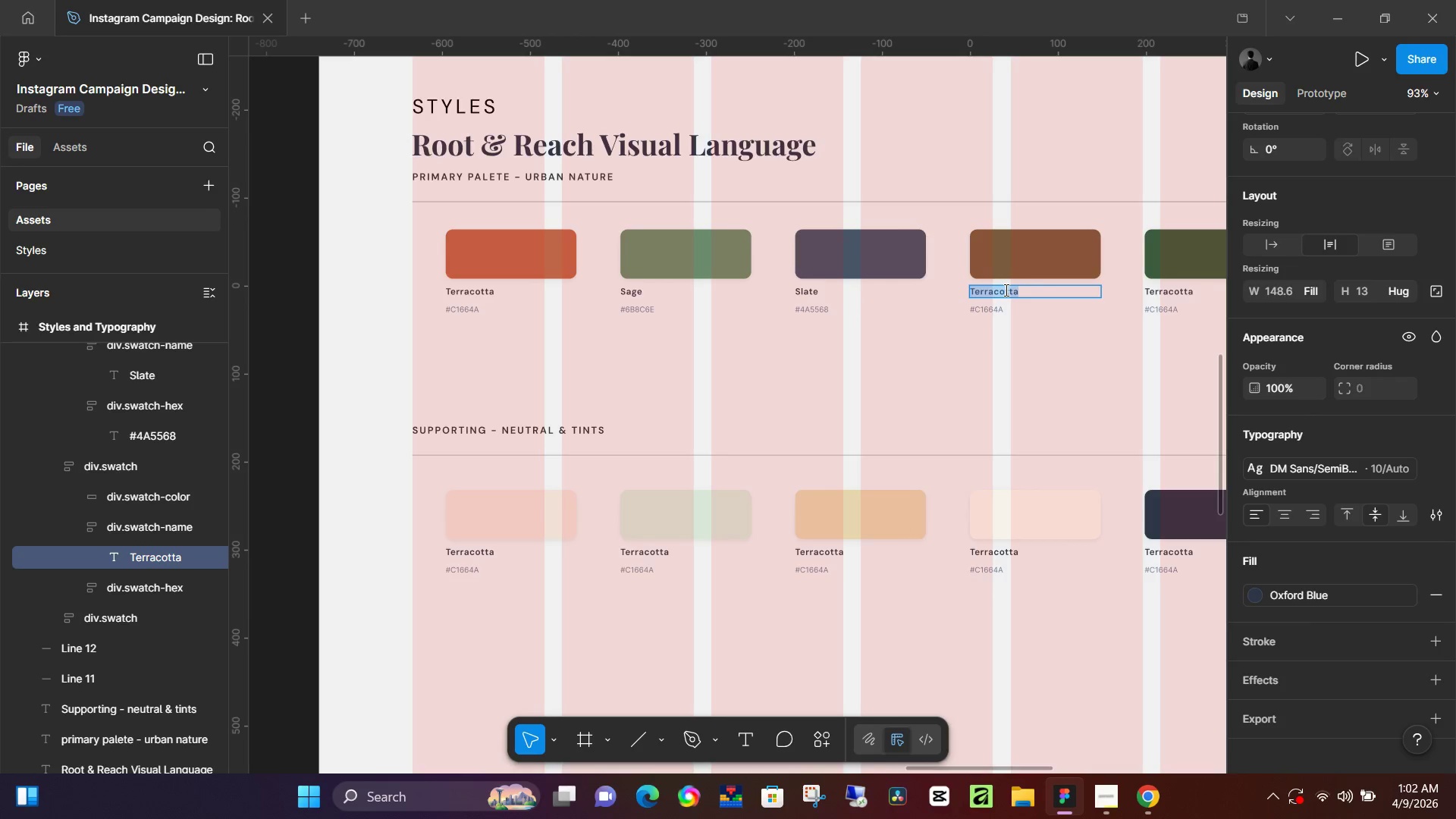 
type(Bark)
key(Tab)
 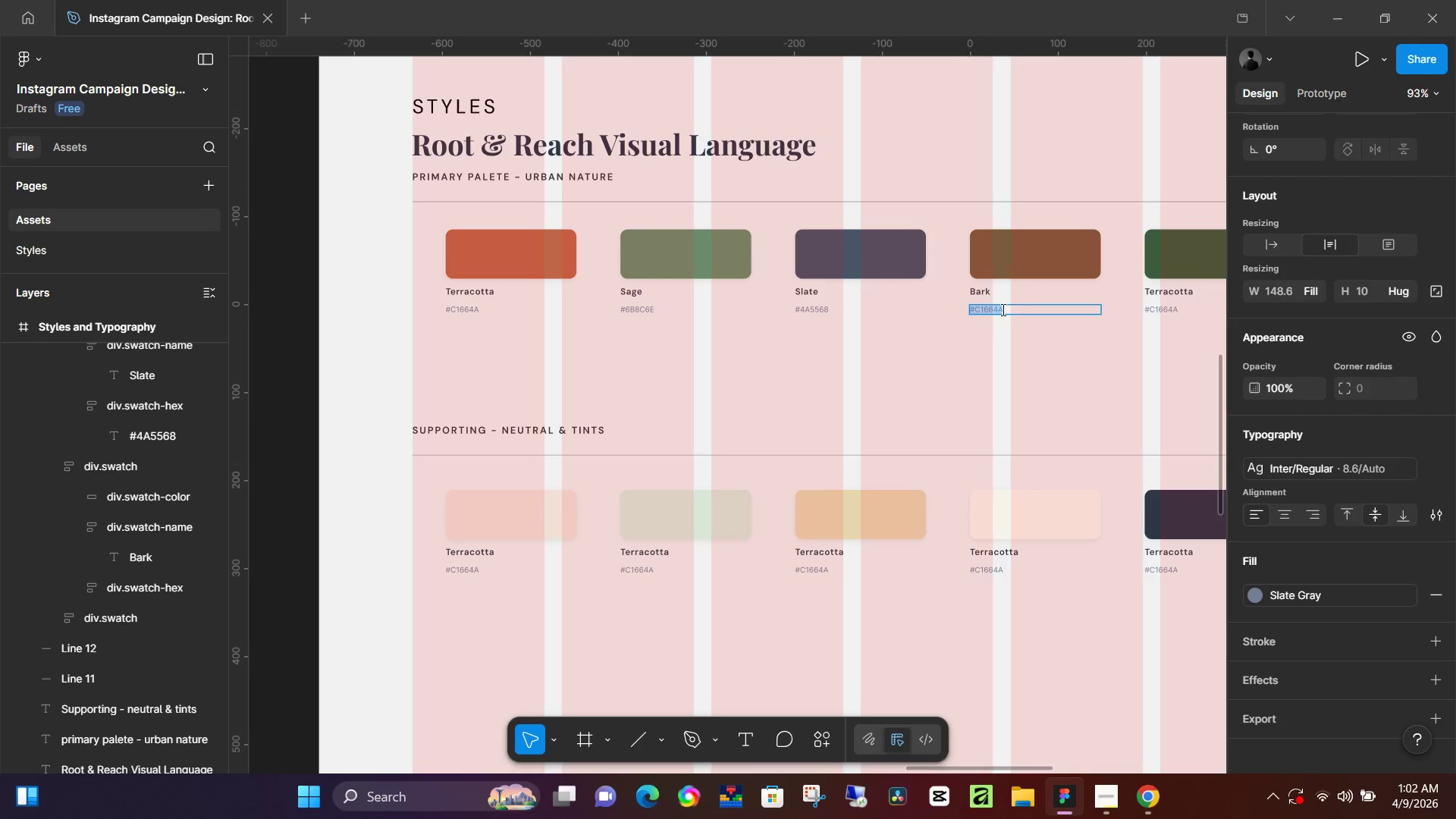 
key(Control+ControlLeft)
 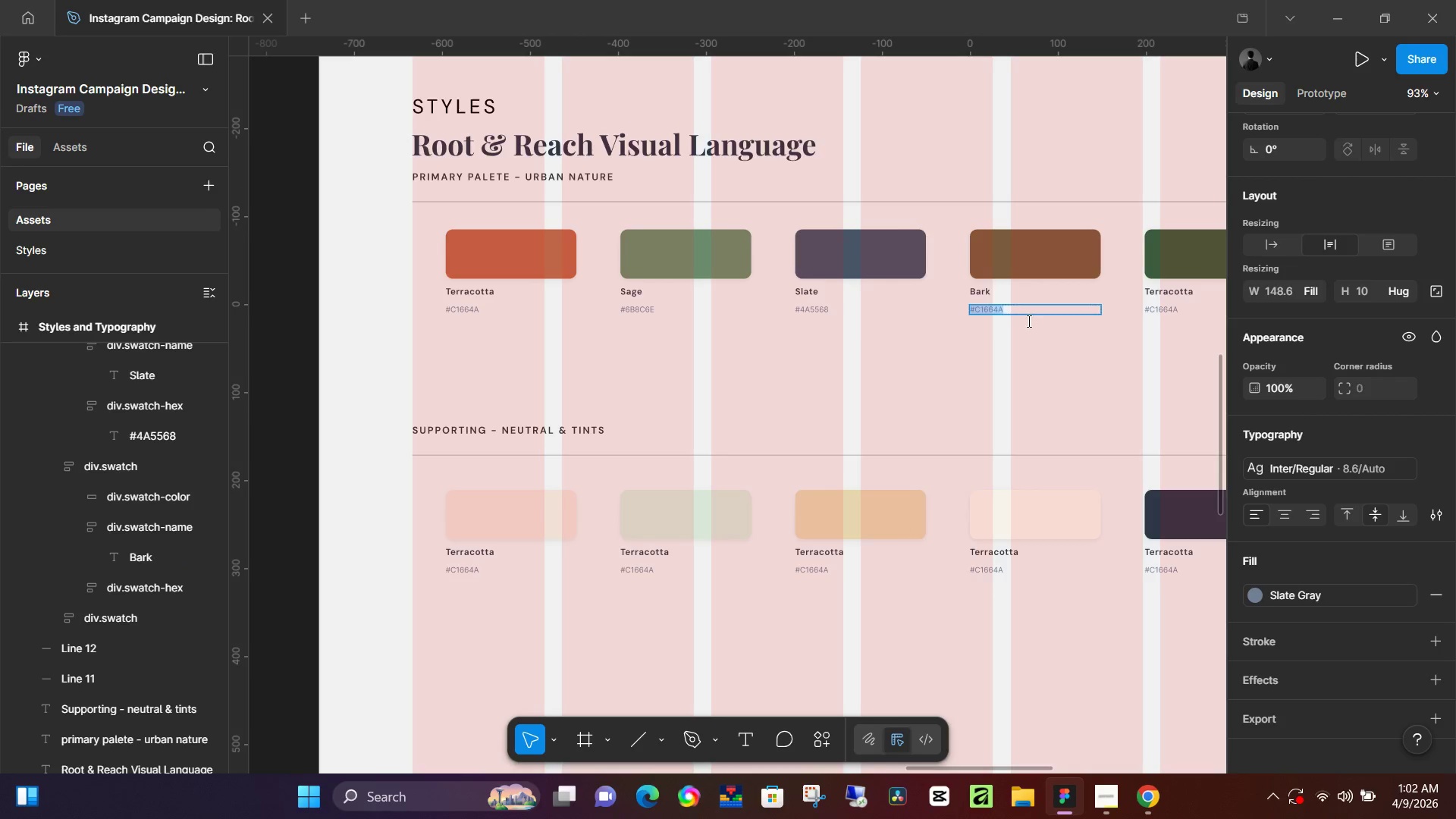 
key(Control+V)
 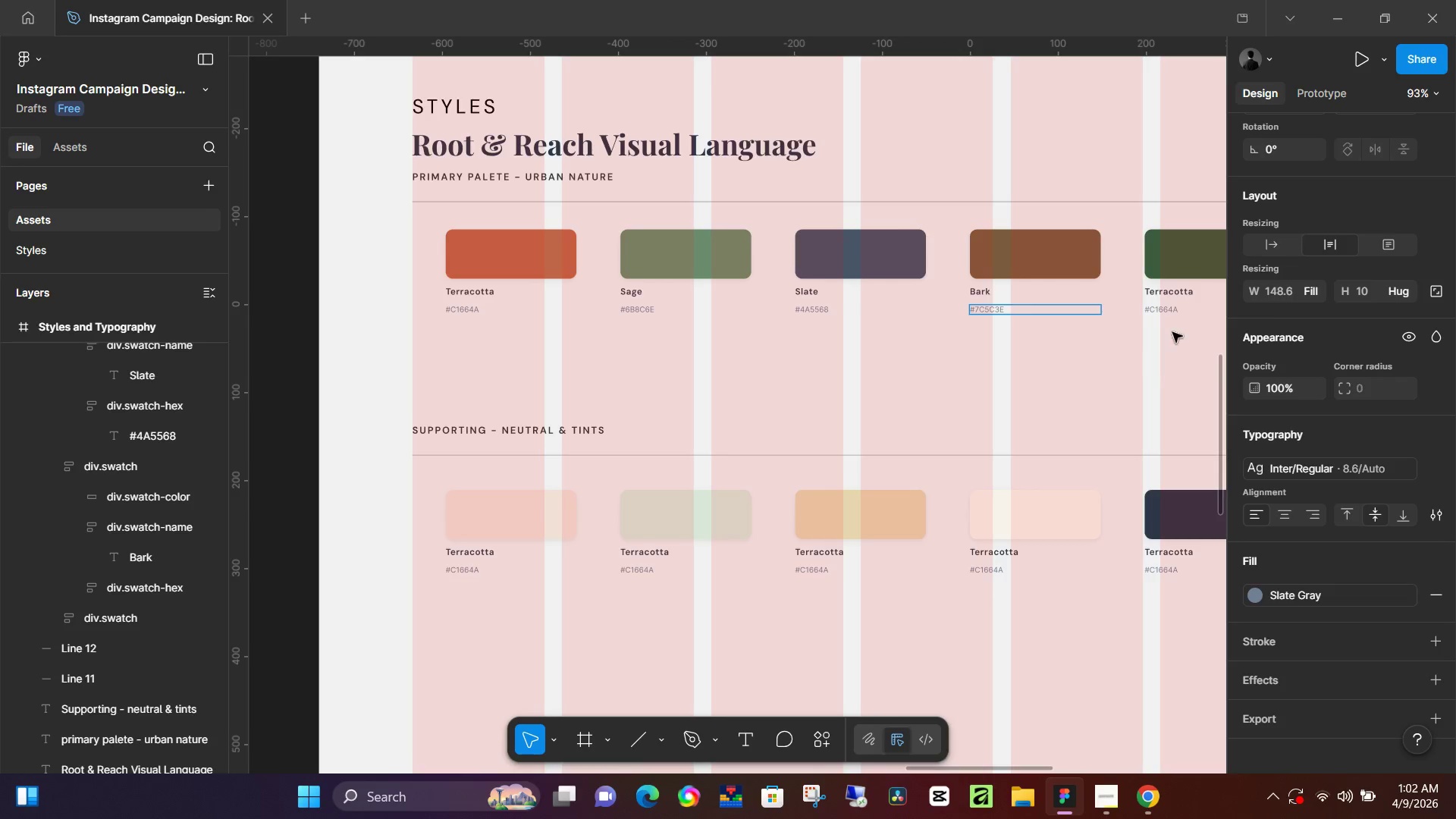 
key(Tab)
 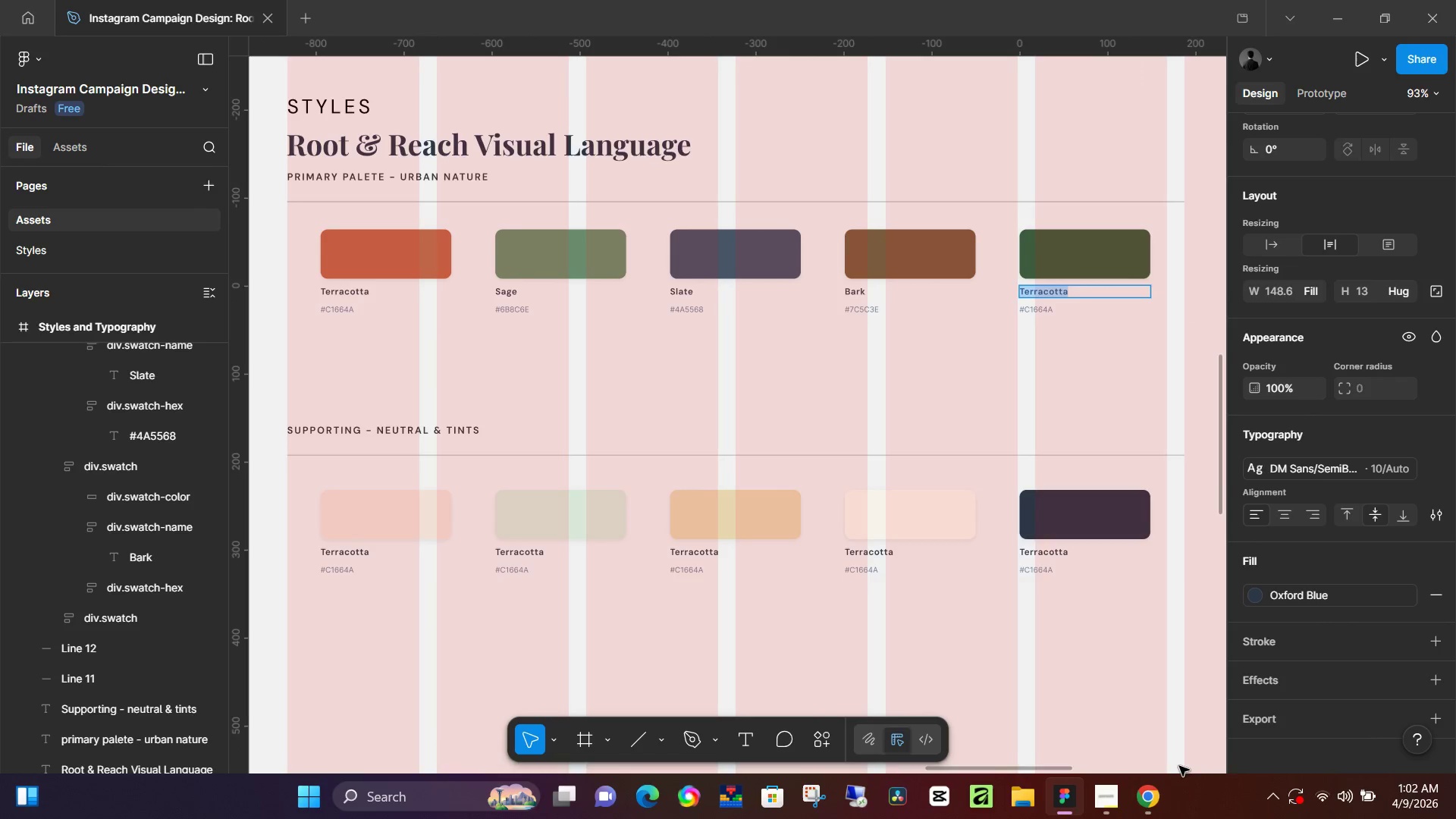 
left_click([1149, 793])
 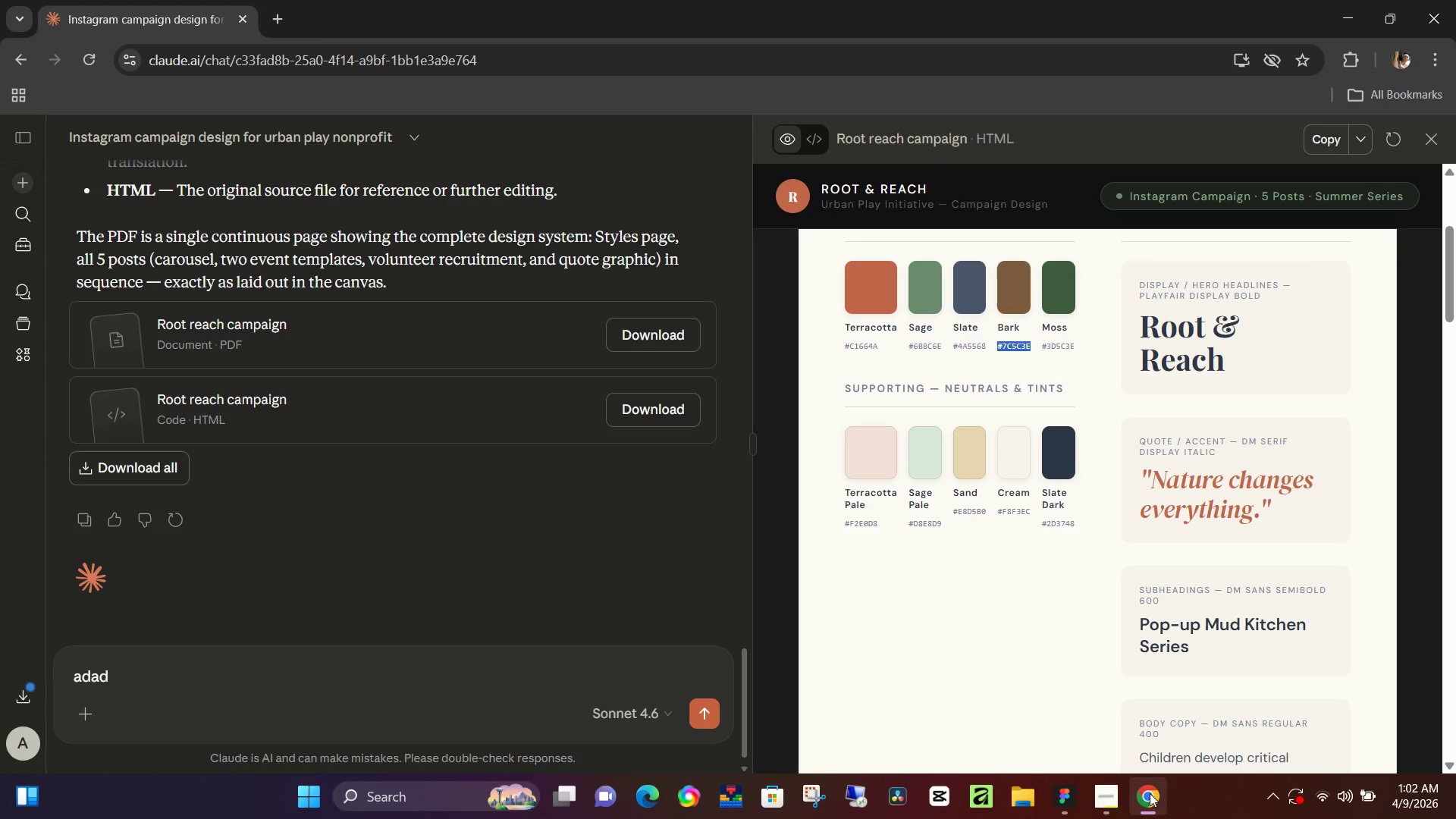 
left_click([1150, 793])
 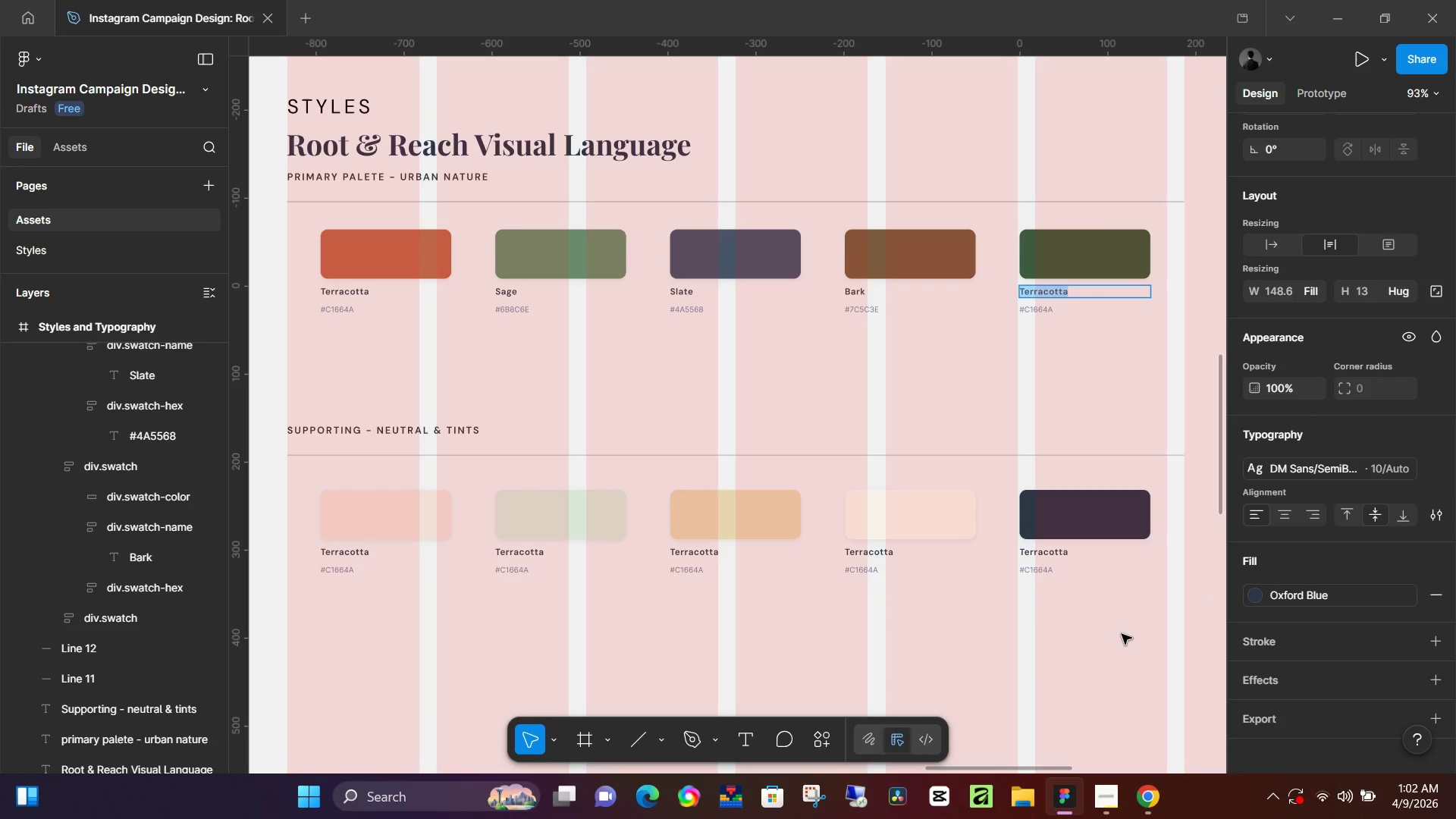 
type(Moss)
key(Tab)
 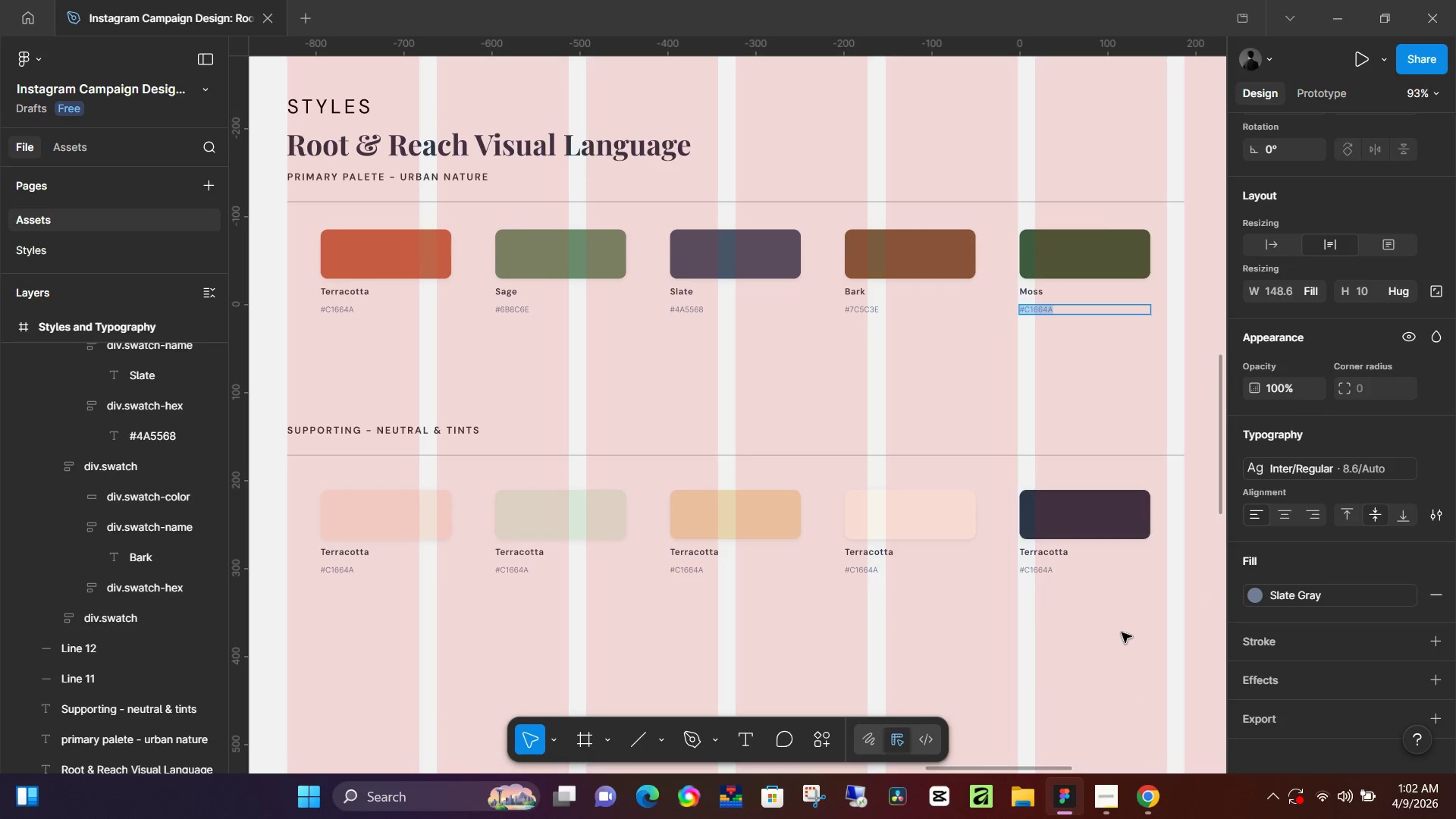 
key(Alt+AltLeft)
 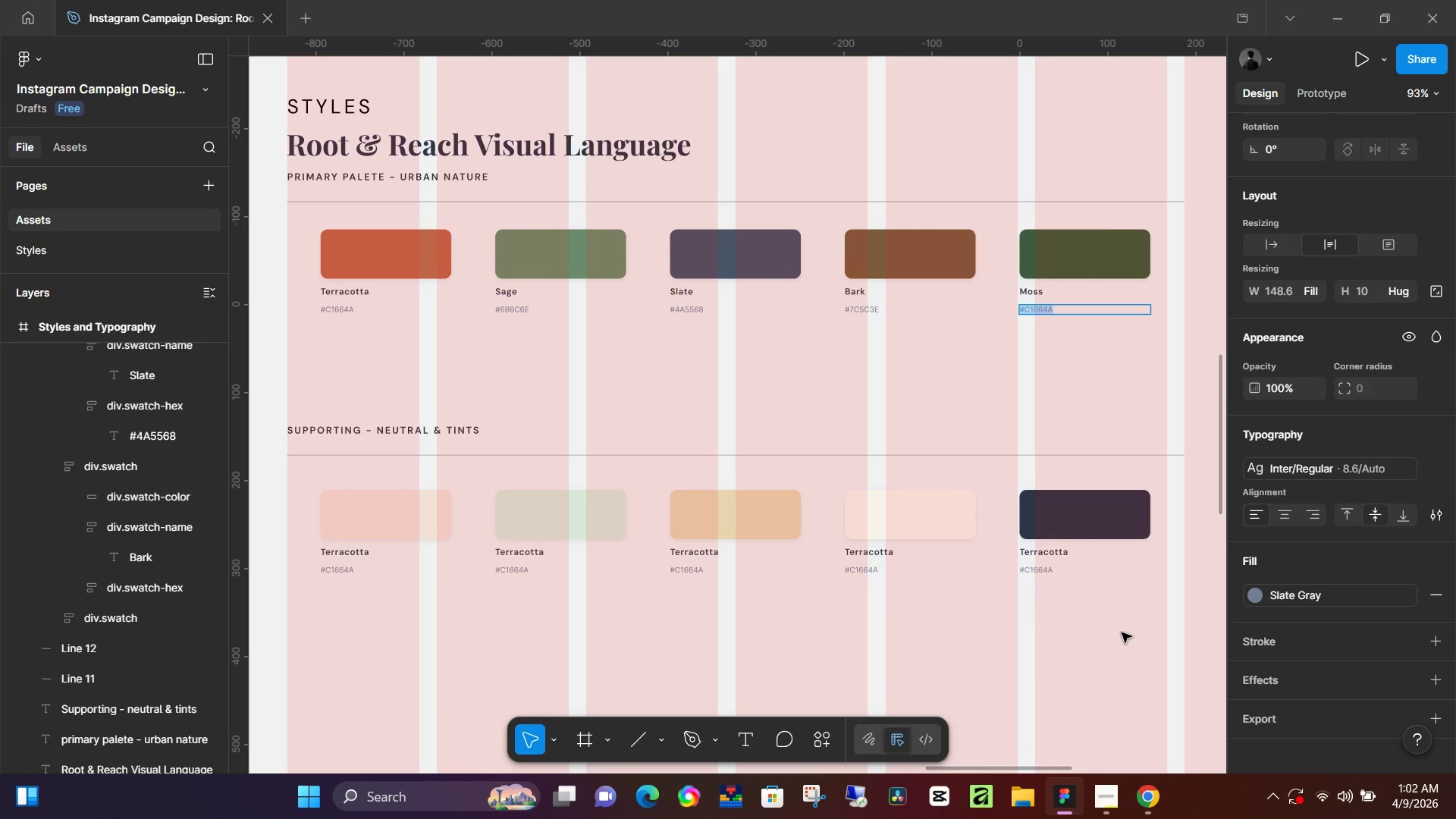 
key(Alt+Tab)
 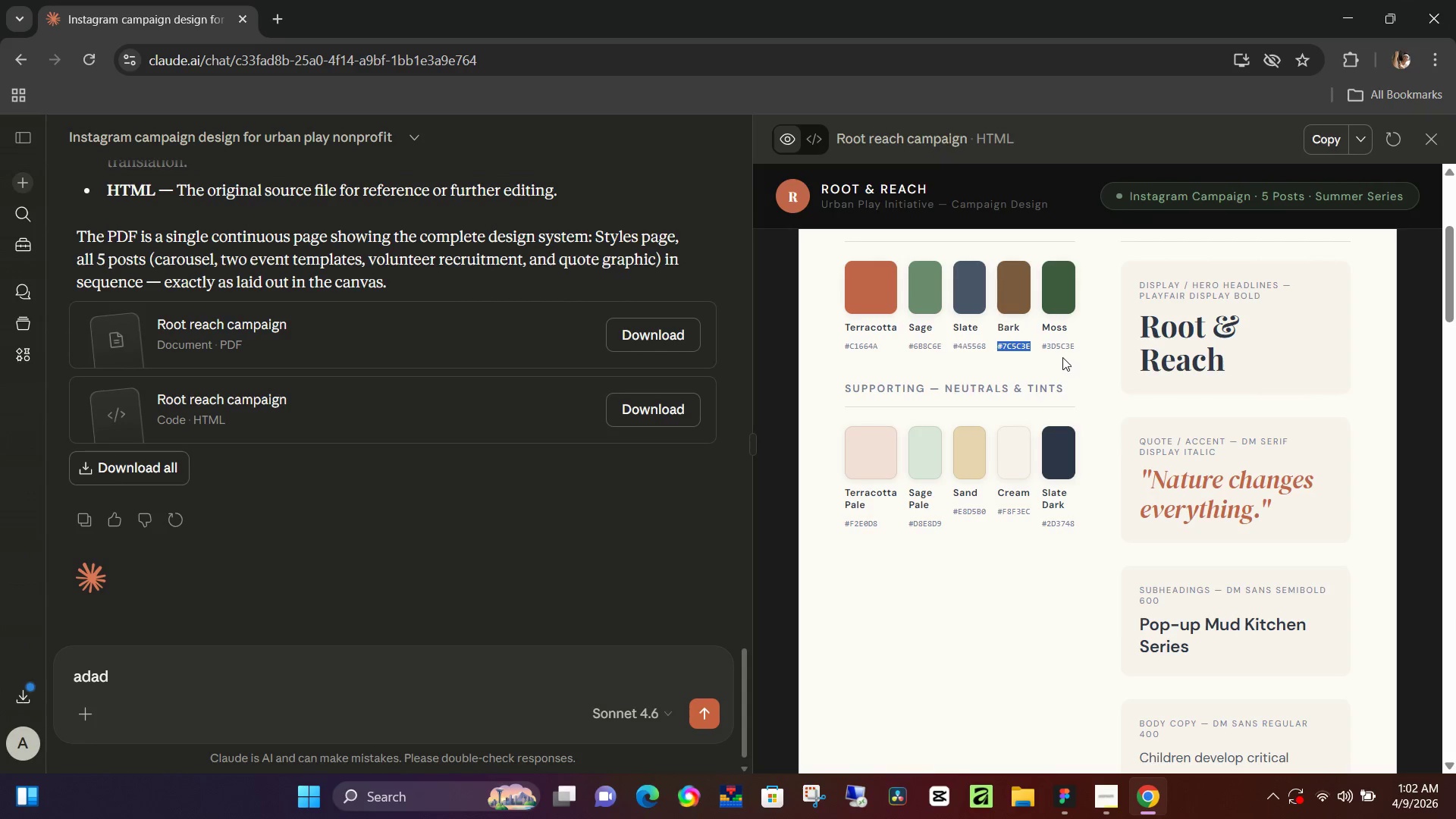 
left_click_drag(start_coordinate=[1040, 347], to_coordinate=[1087, 345])
 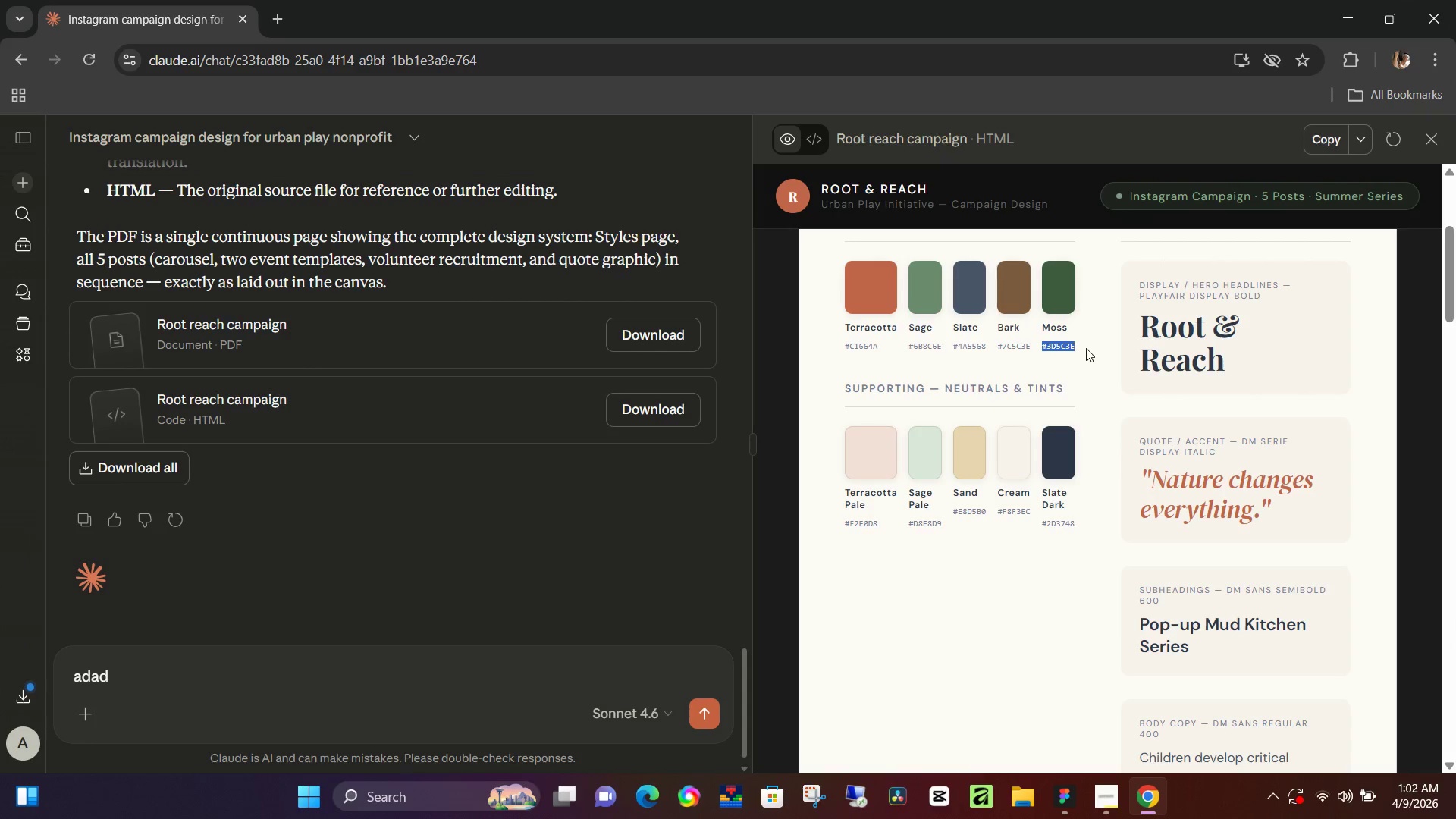 
key(Control+ControlLeft)
 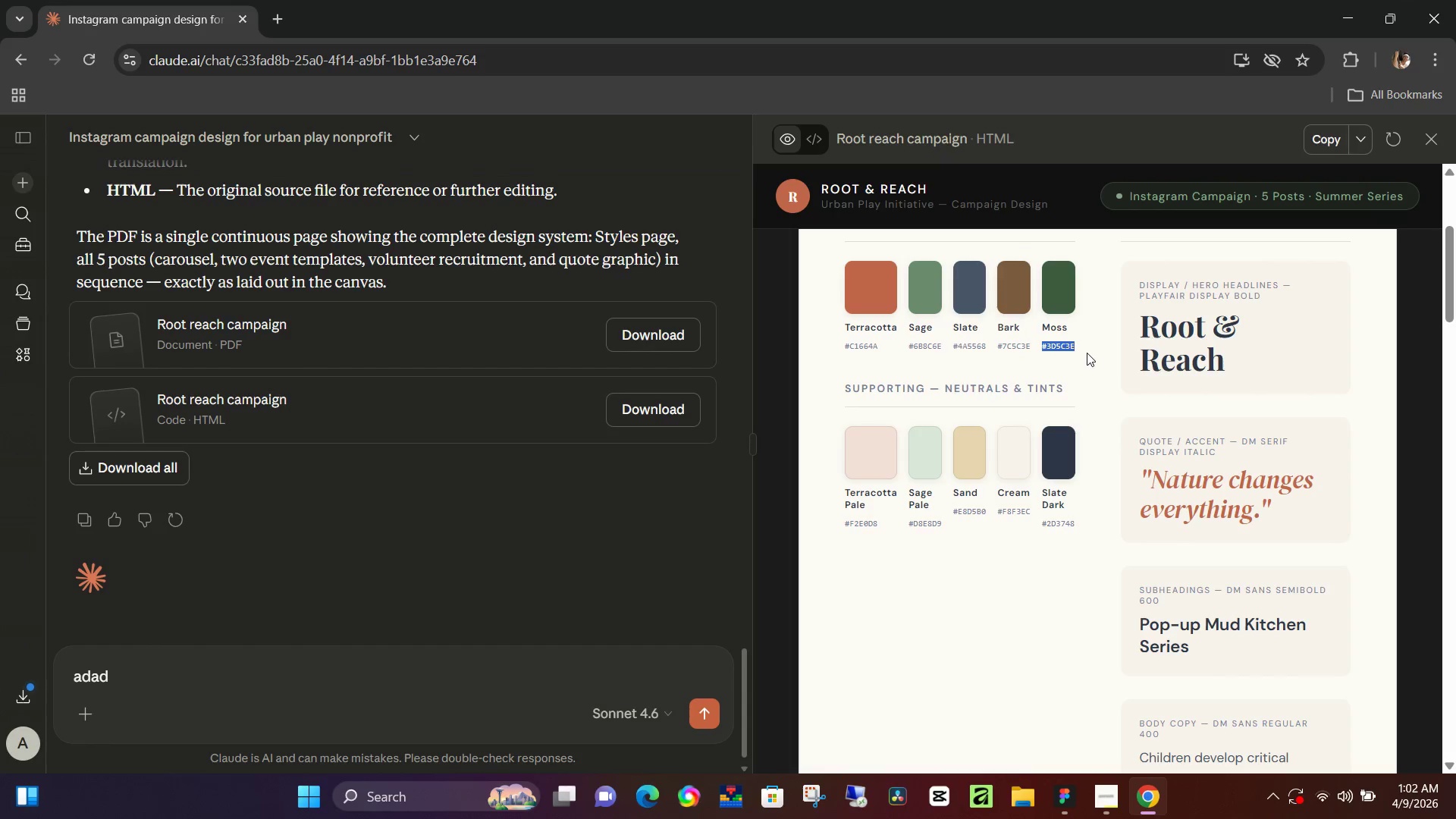 
key(Control+C)
 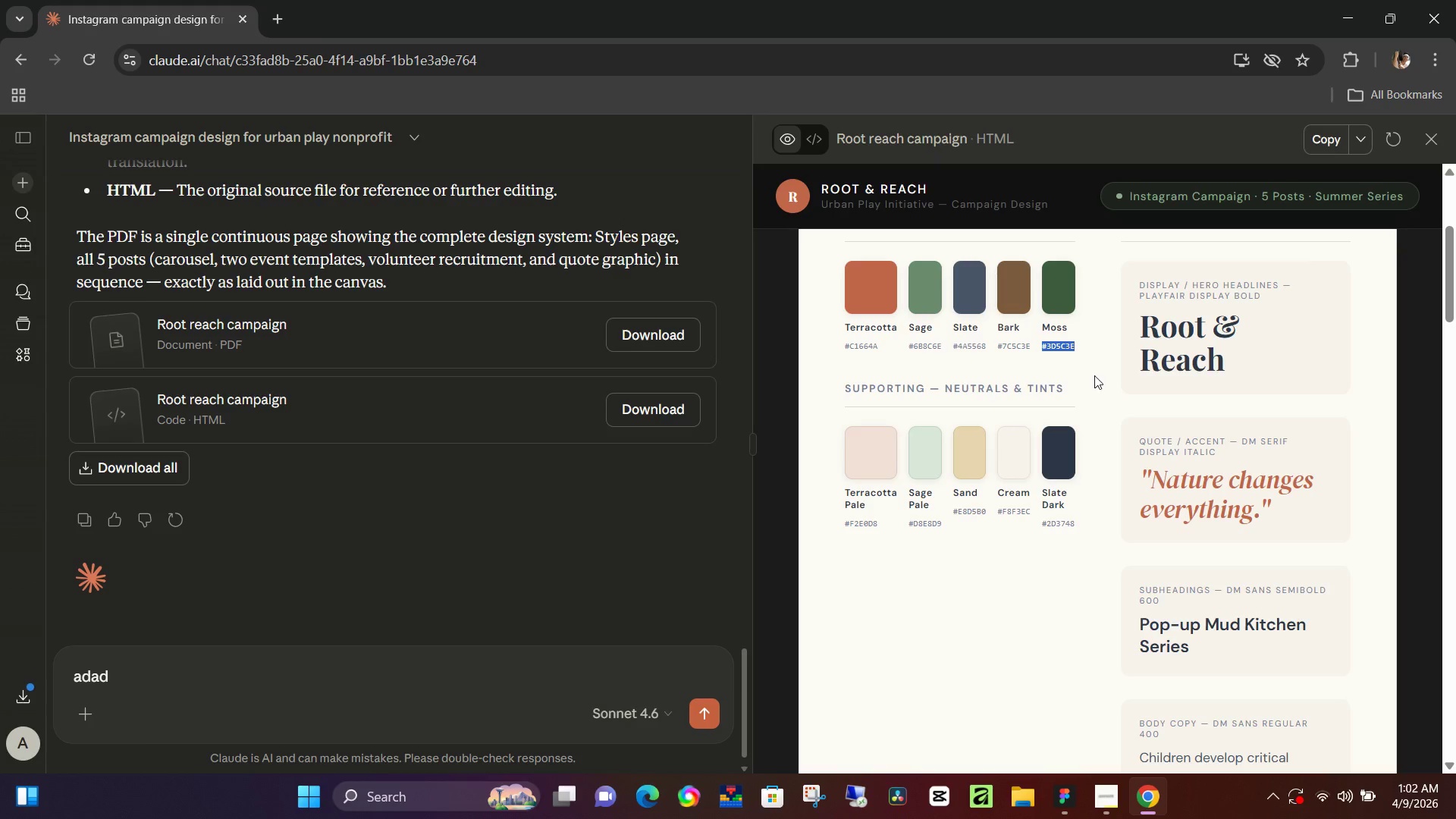 
key(Alt+AltLeft)
 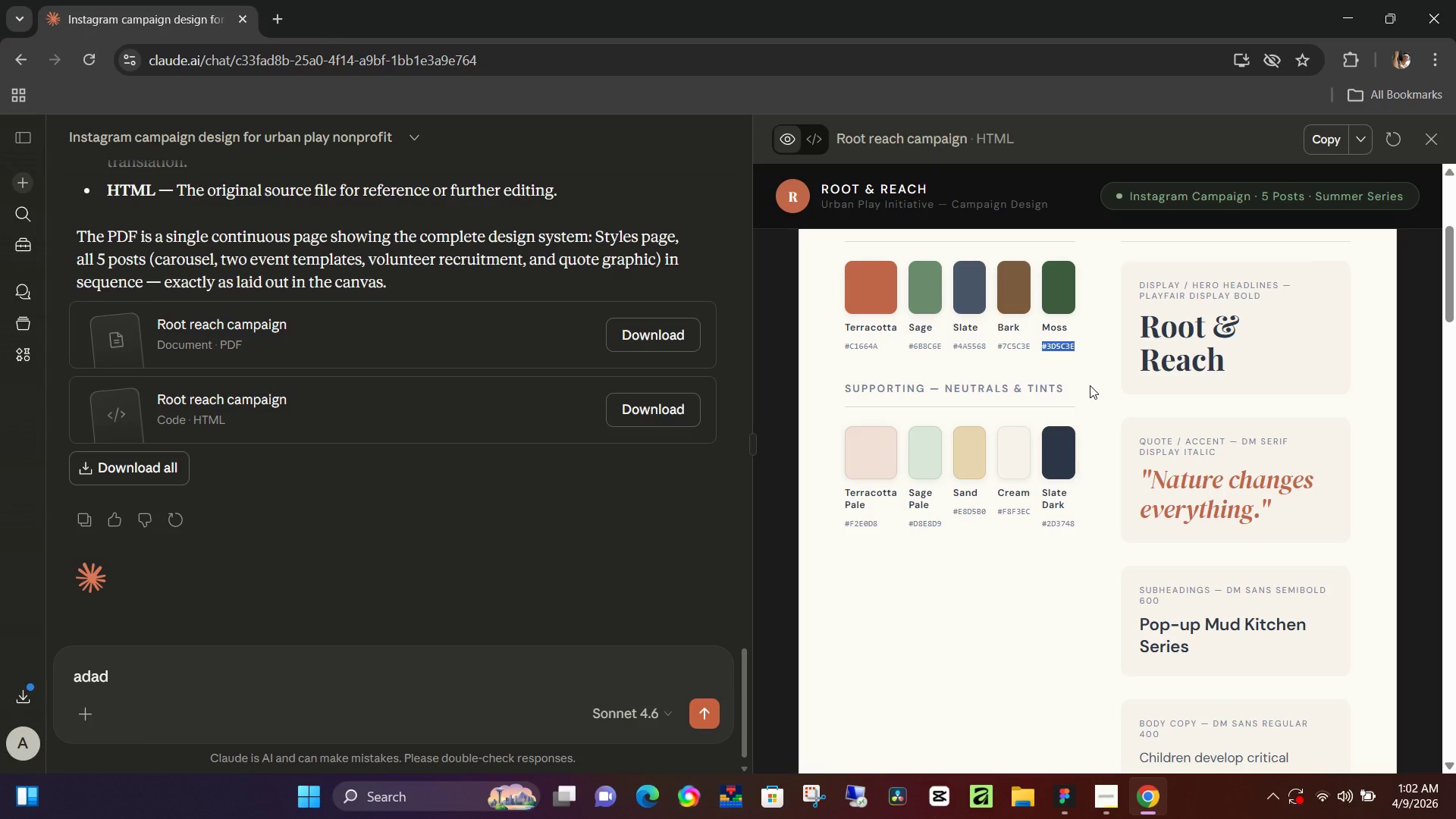 
key(Alt+Tab)
 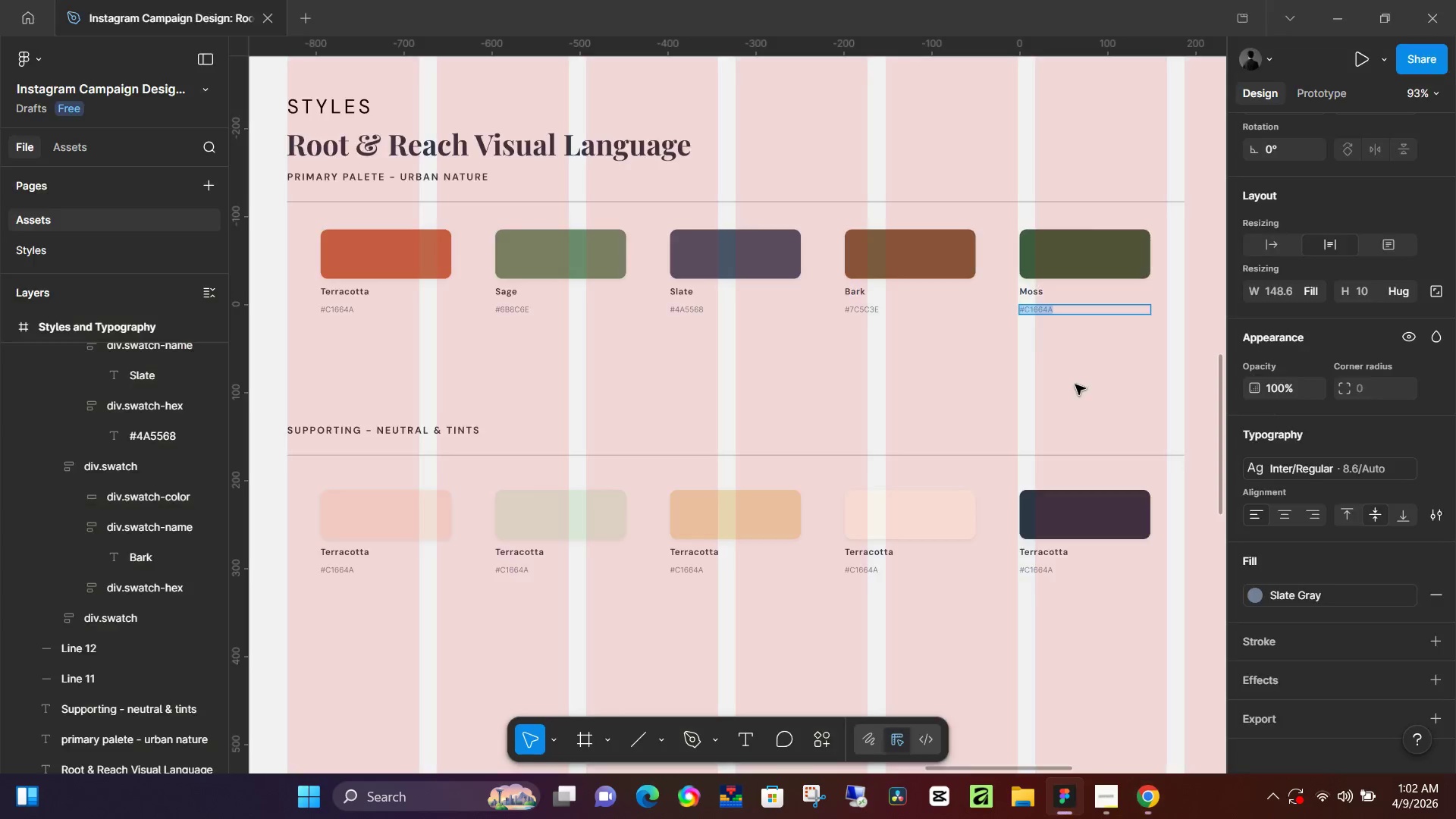 
key(Control+ControlLeft)
 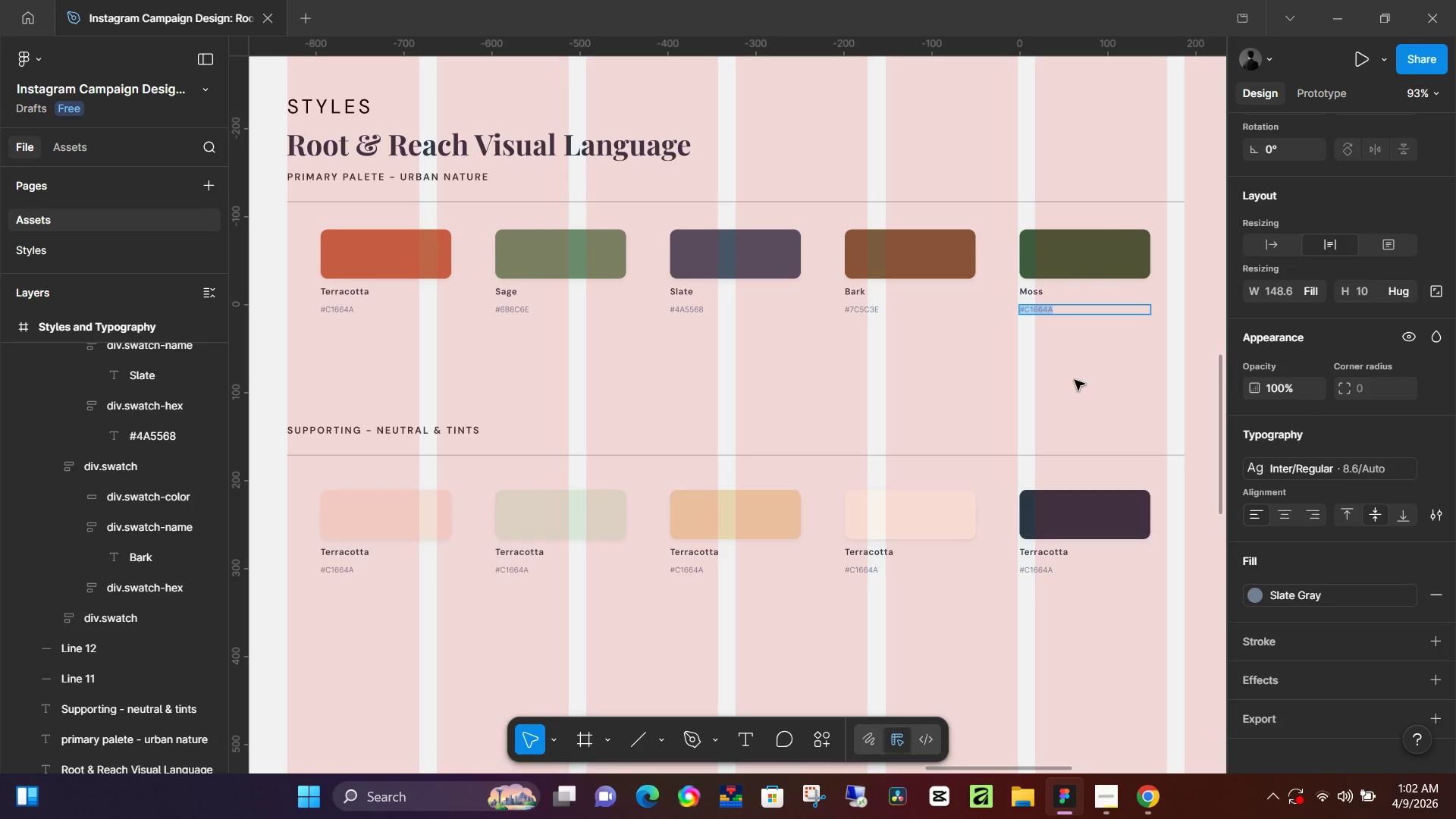 
key(Control+V)
 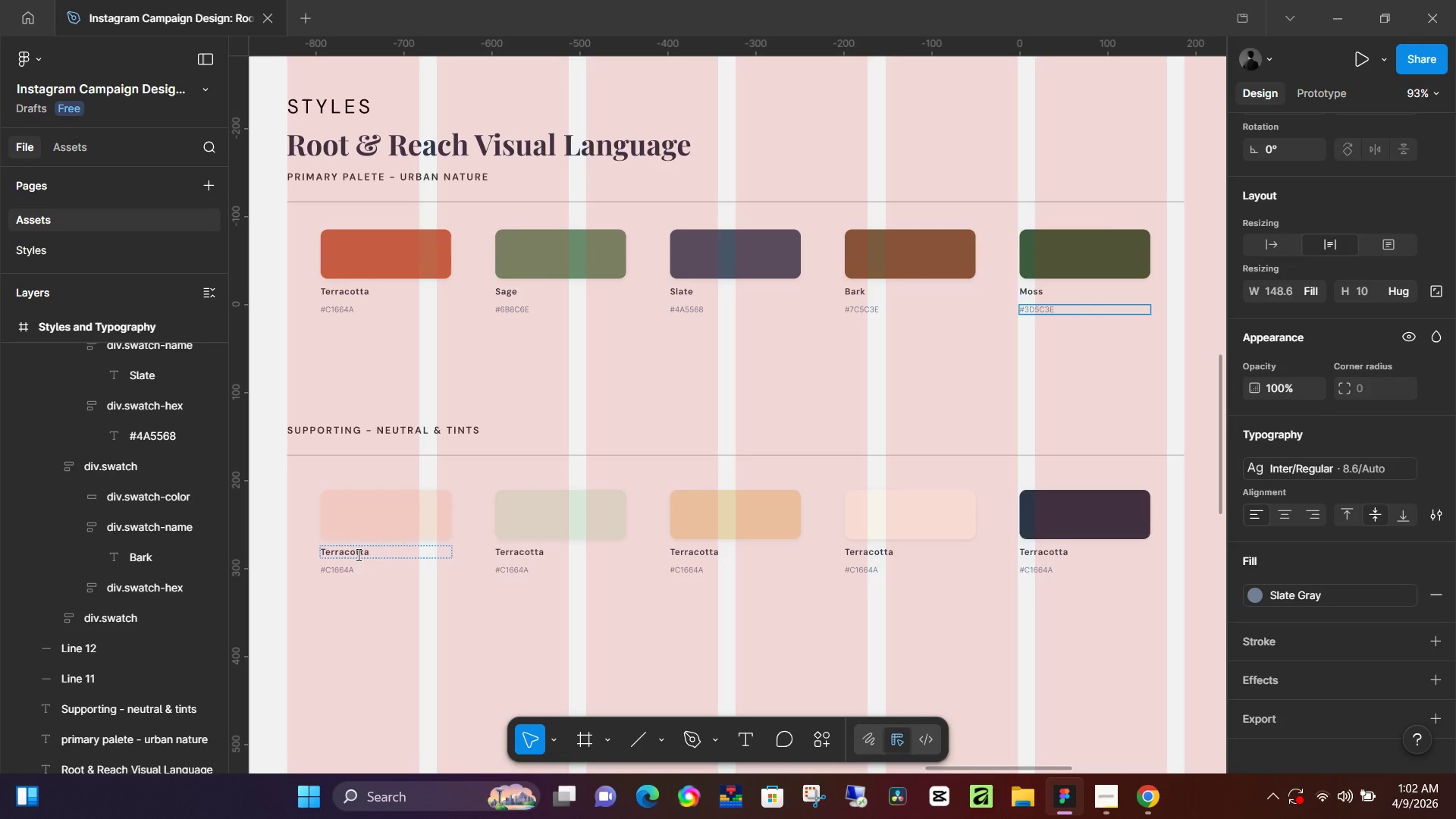 
key(Alt+AltLeft)
 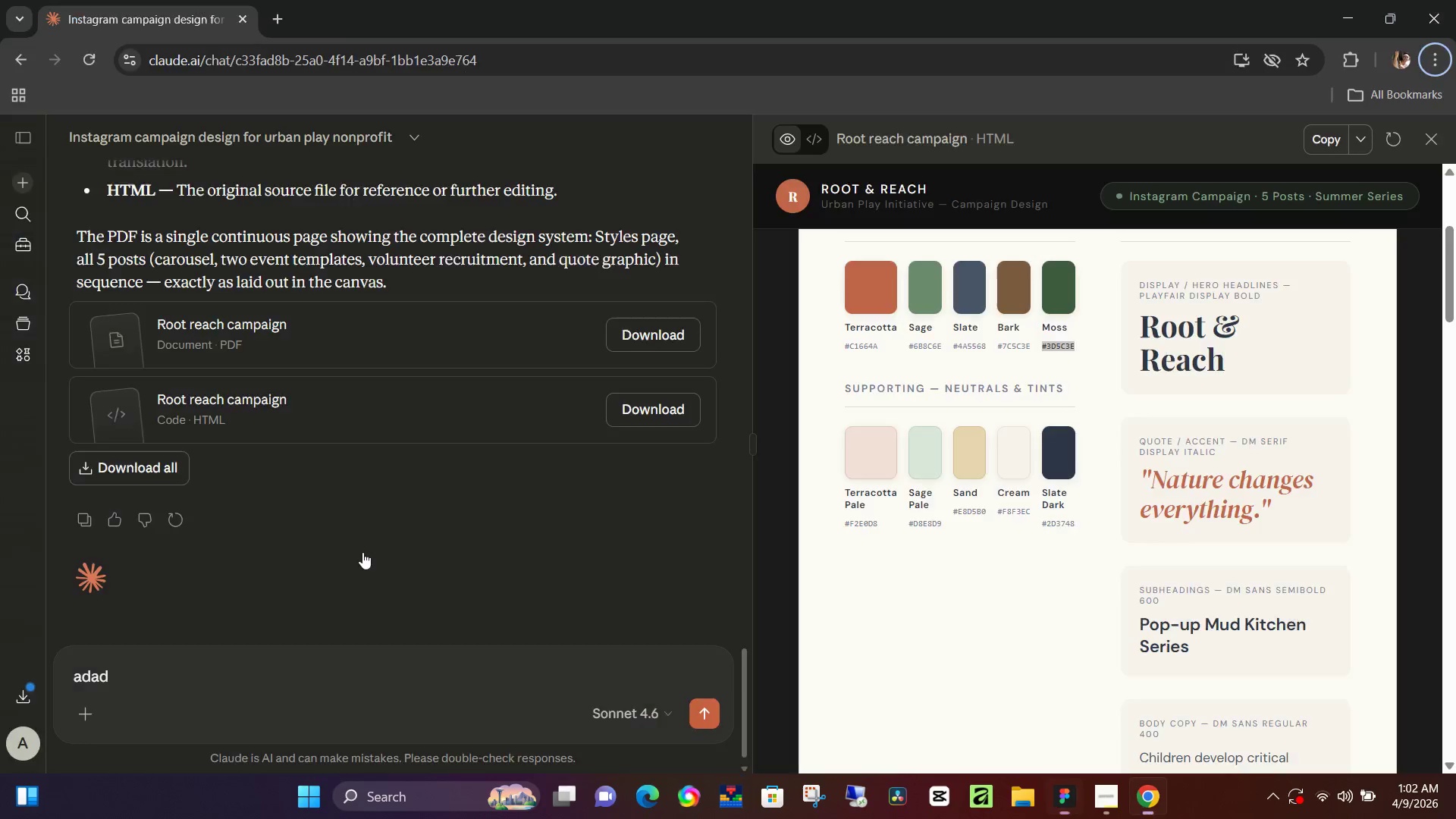 
key(Alt+Tab)
 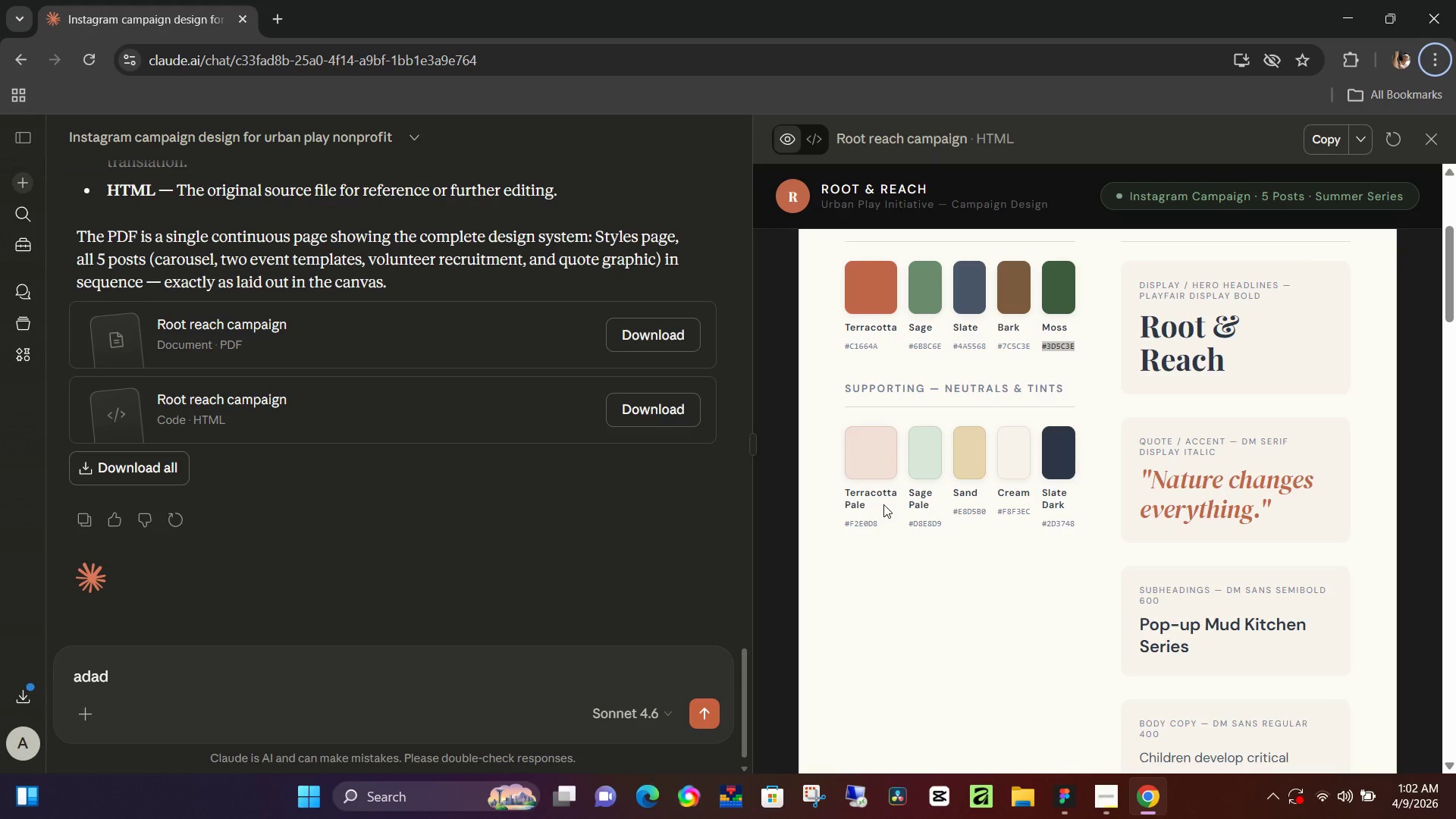 
left_click_drag(start_coordinate=[872, 507], to_coordinate=[844, 494])
 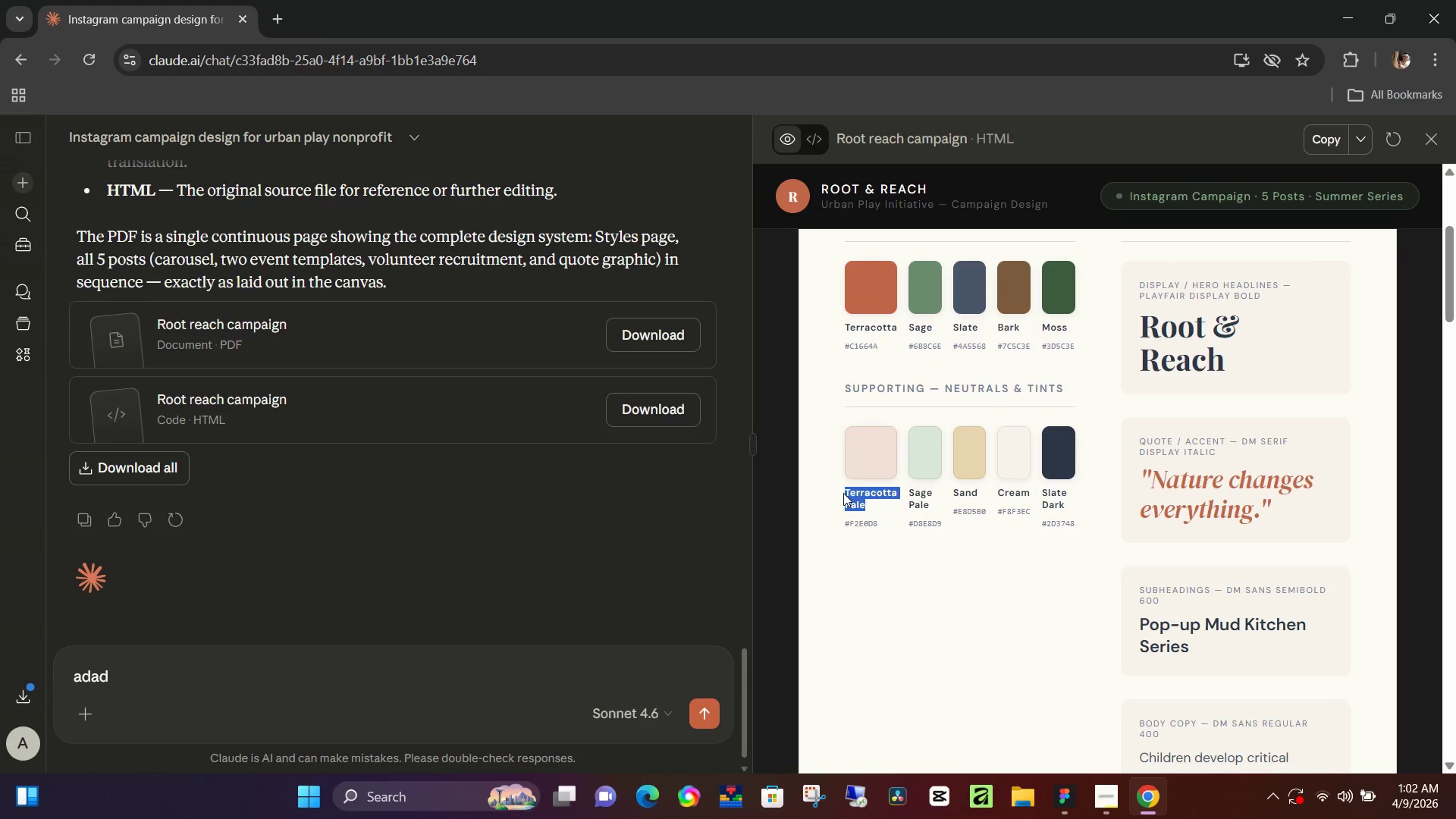 
key(Control+C)
 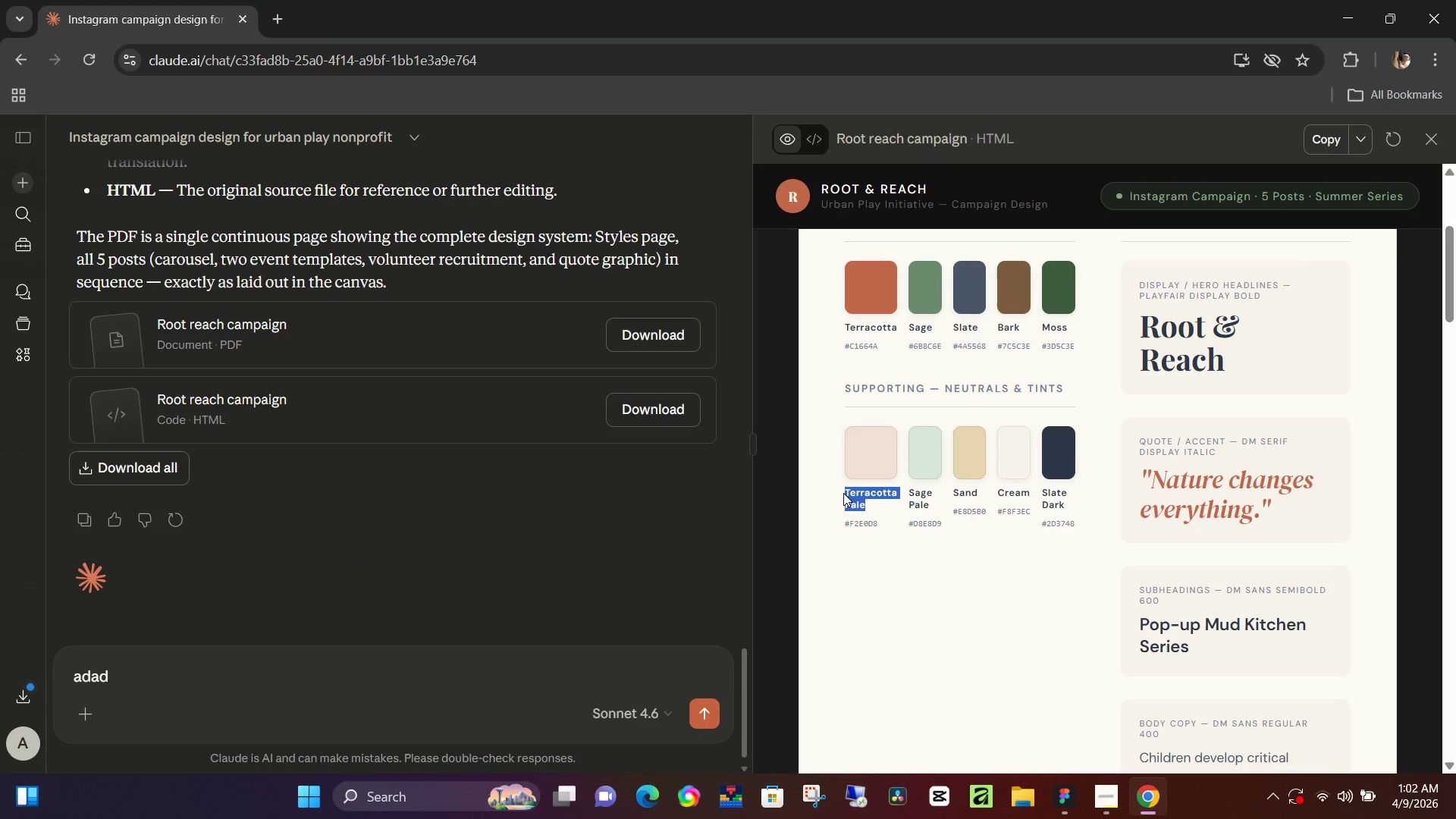 
key(Control+C)
 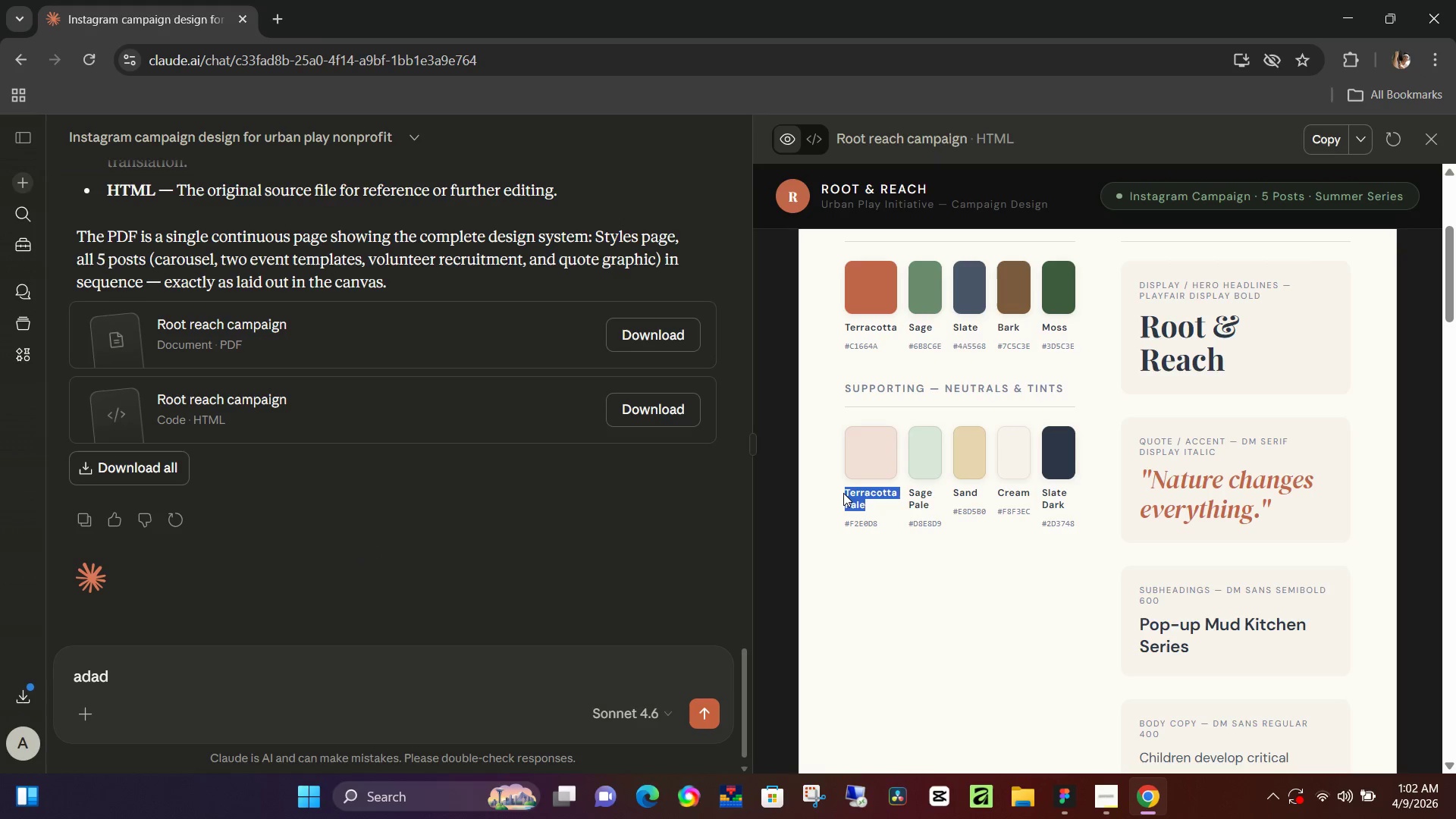 
key(Control+C)
 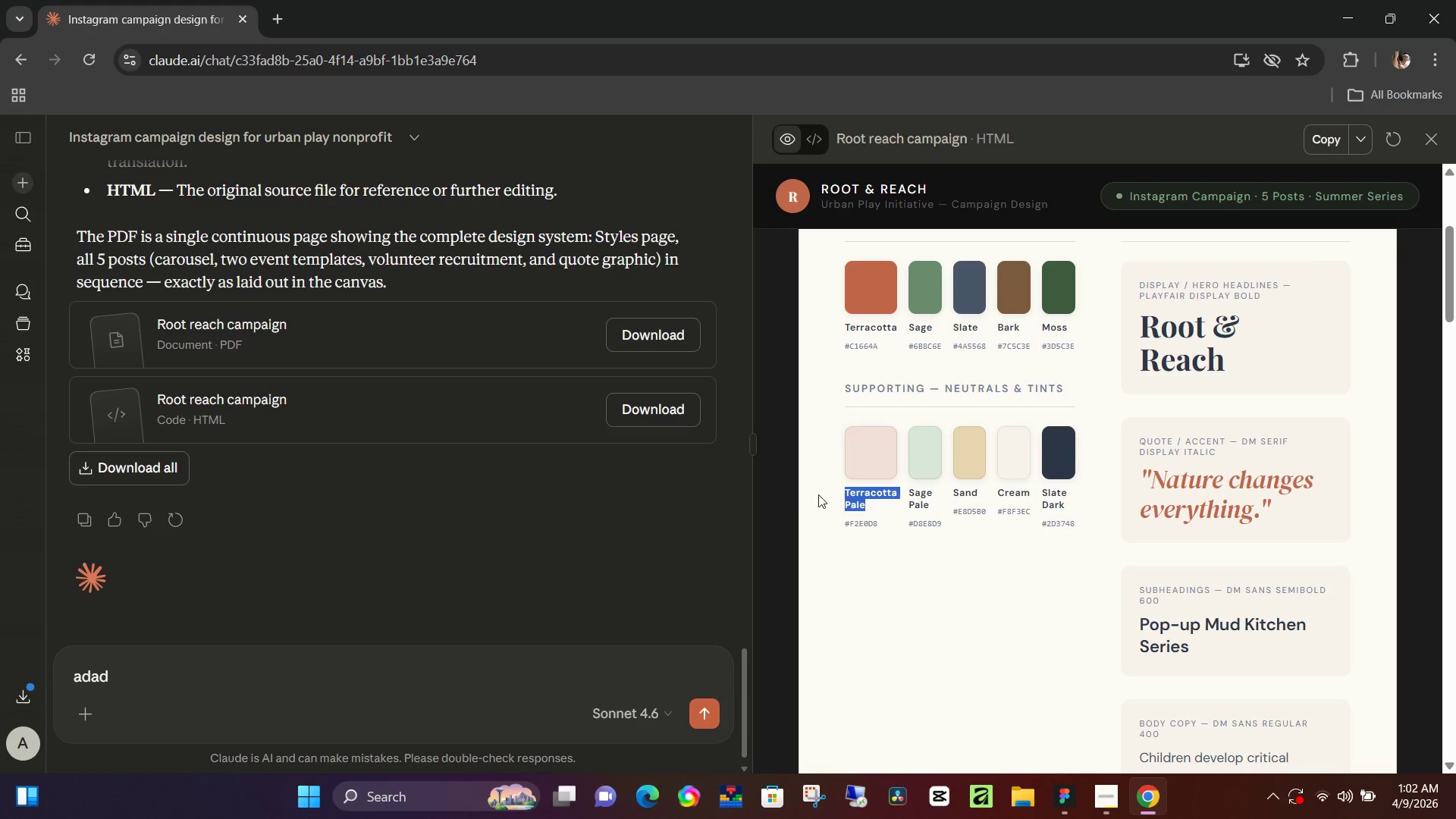 
key(Alt+Tab)
 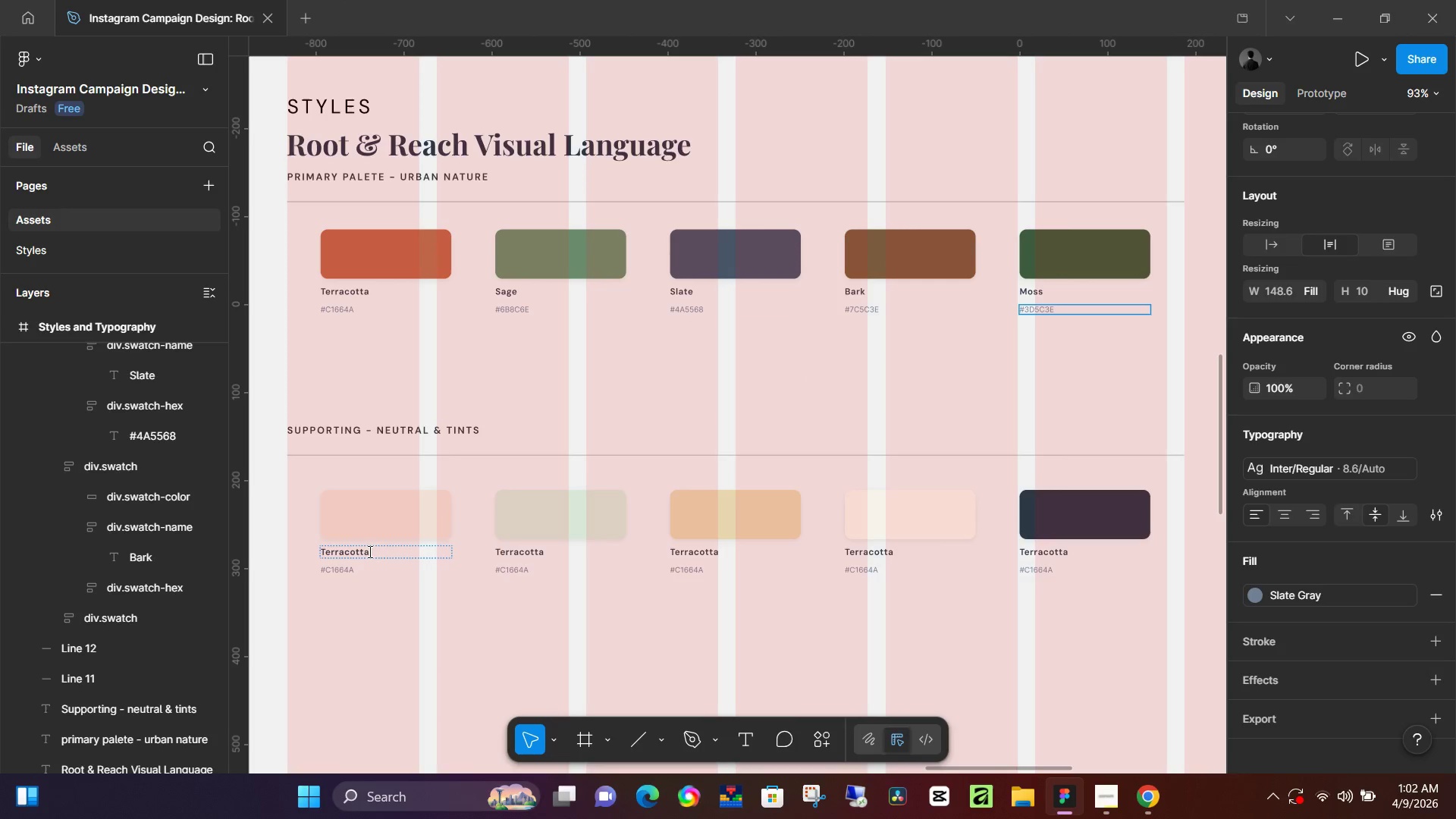 
left_click([372, 552])
 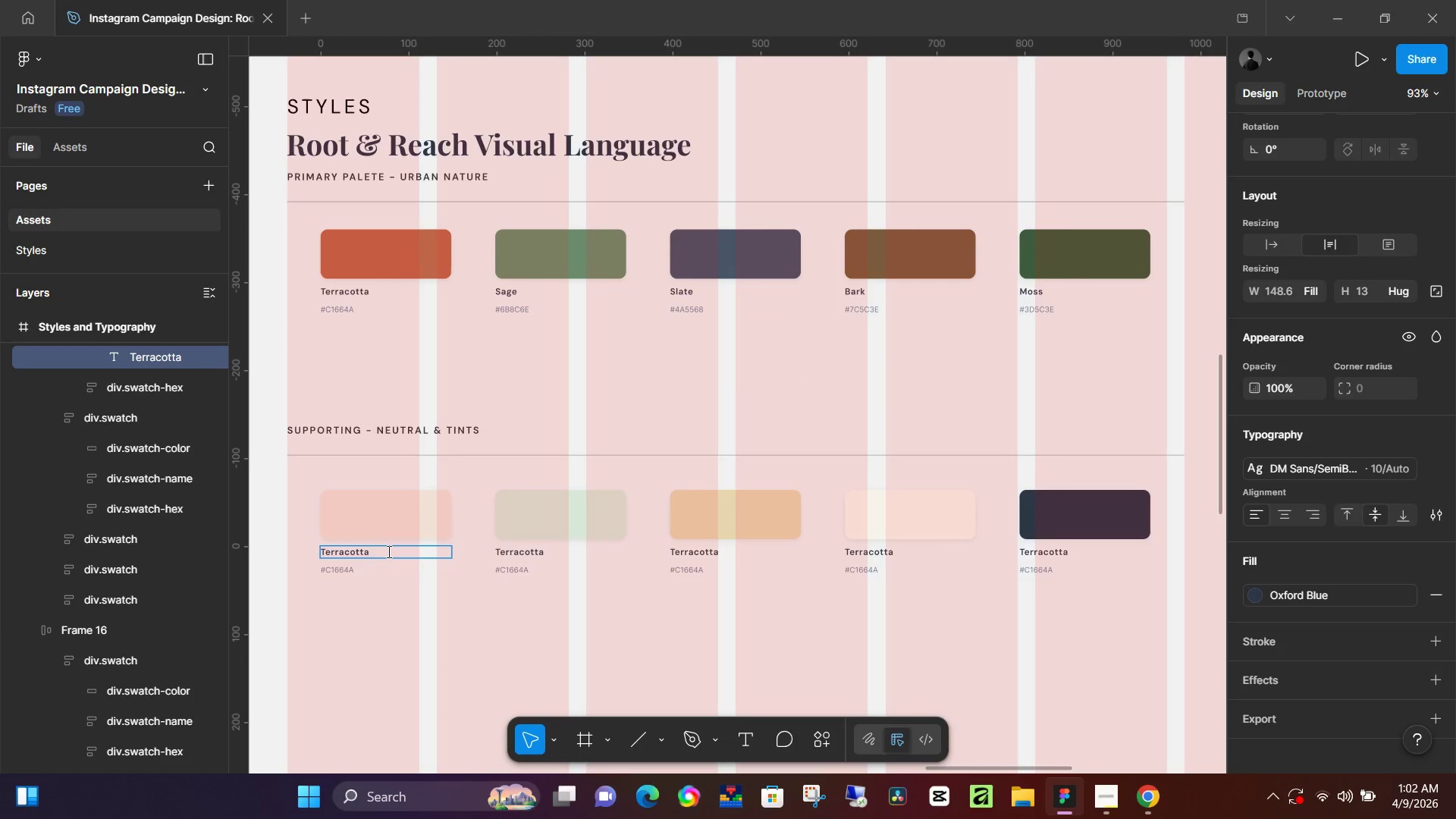 
type( Pale)
key(Tab)
 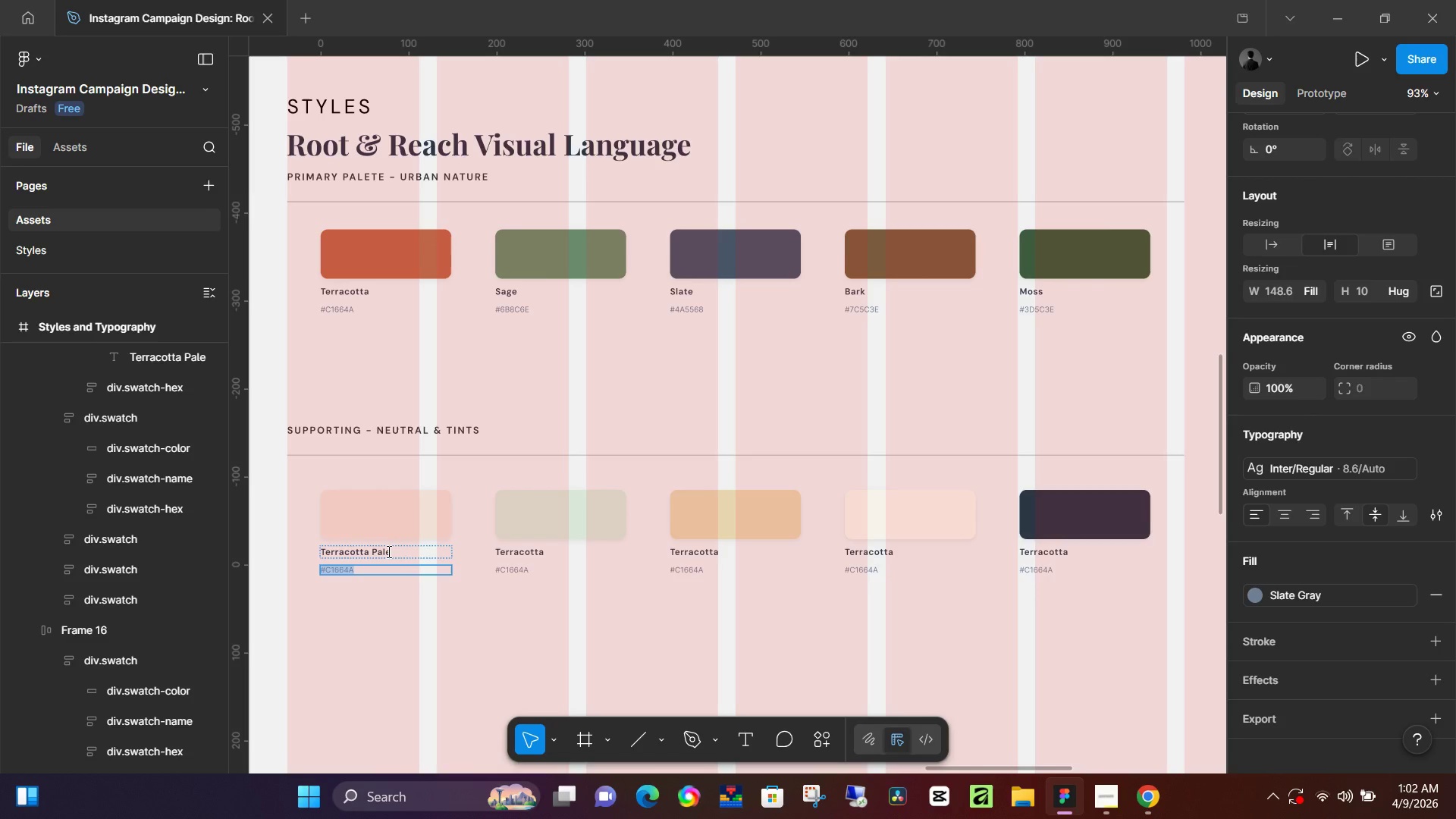 
key(Alt+AltLeft)
 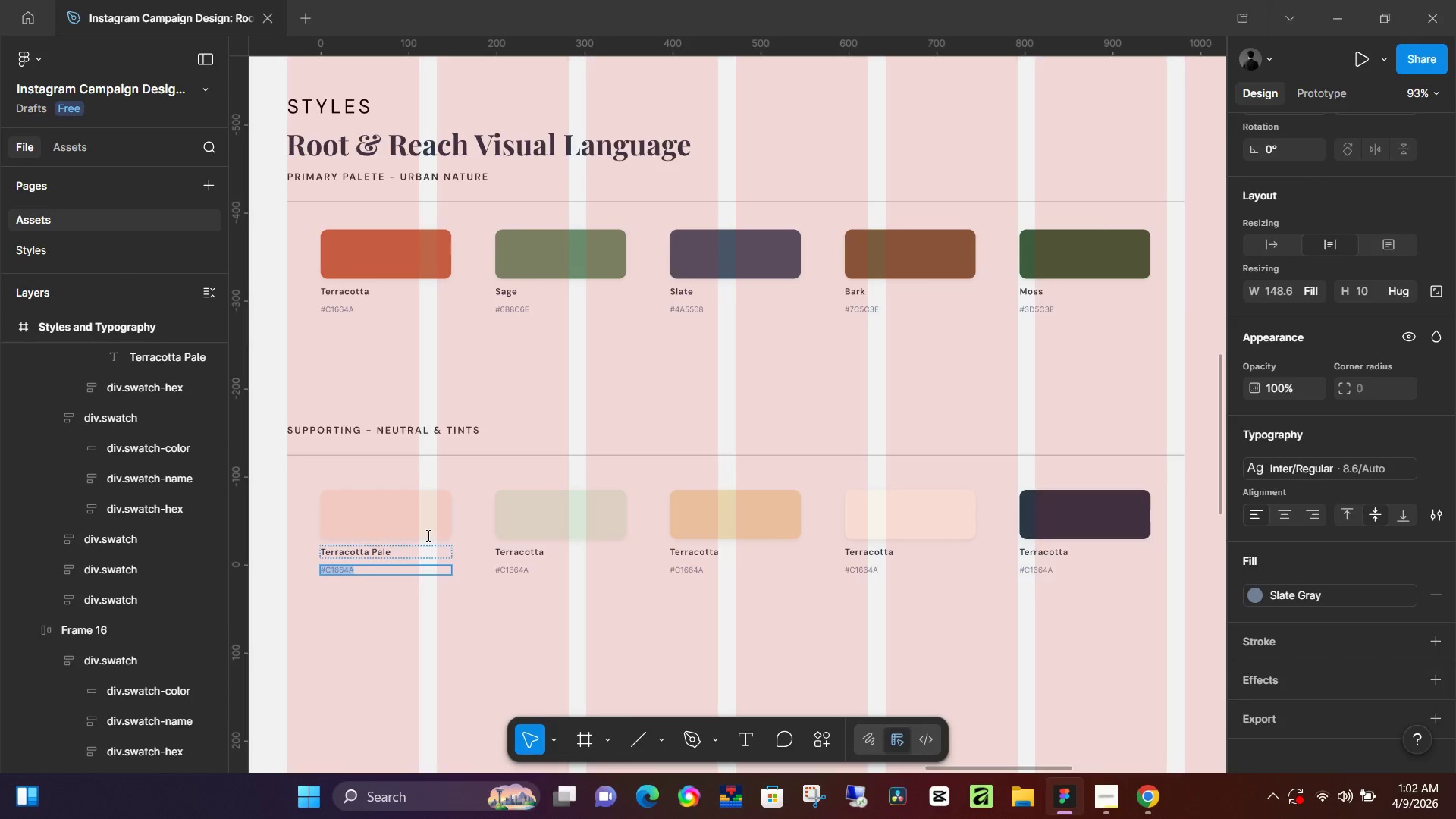 
key(Alt+Tab)
 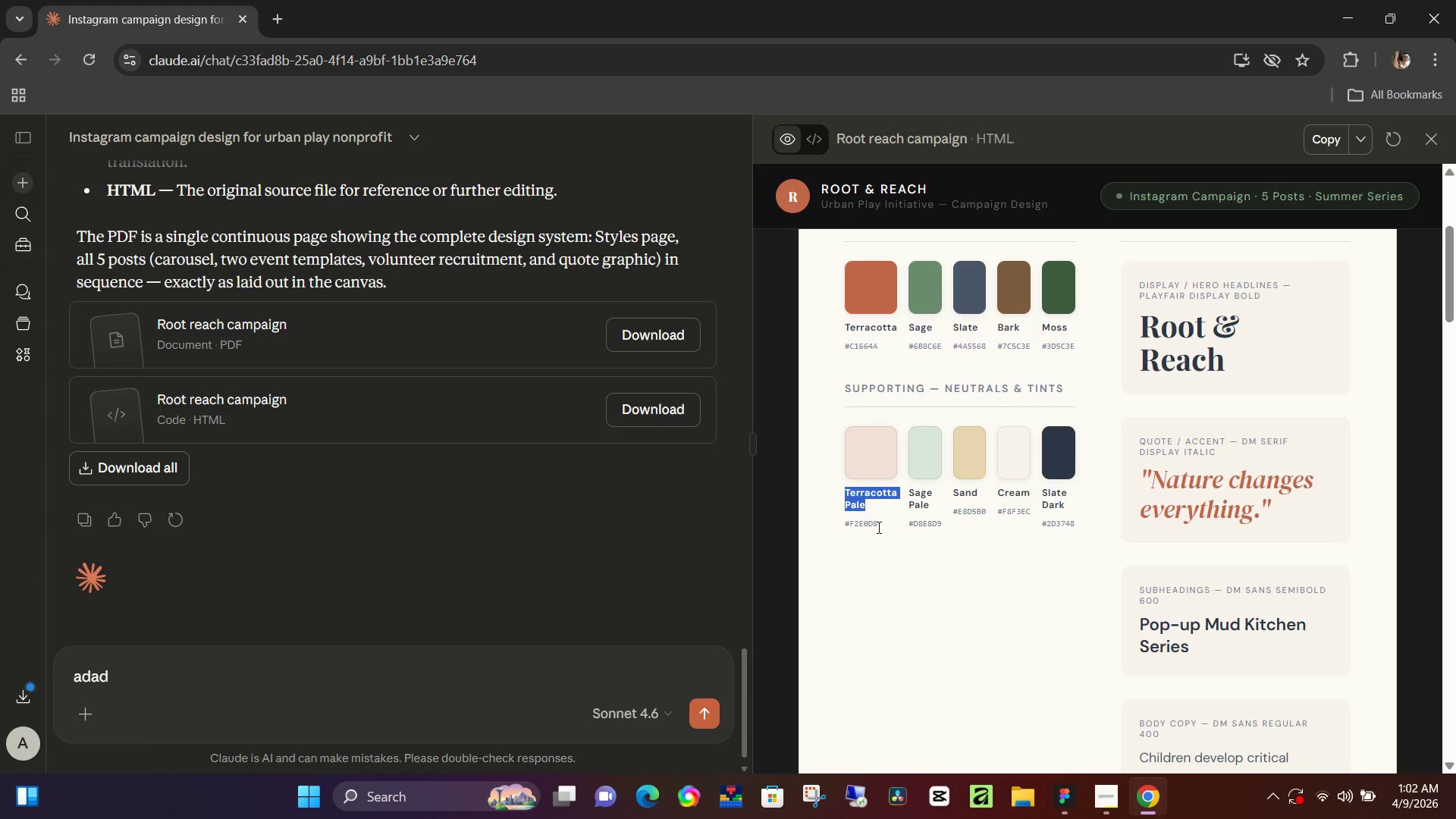 
left_click_drag(start_coordinate=[884, 527], to_coordinate=[840, 527])
 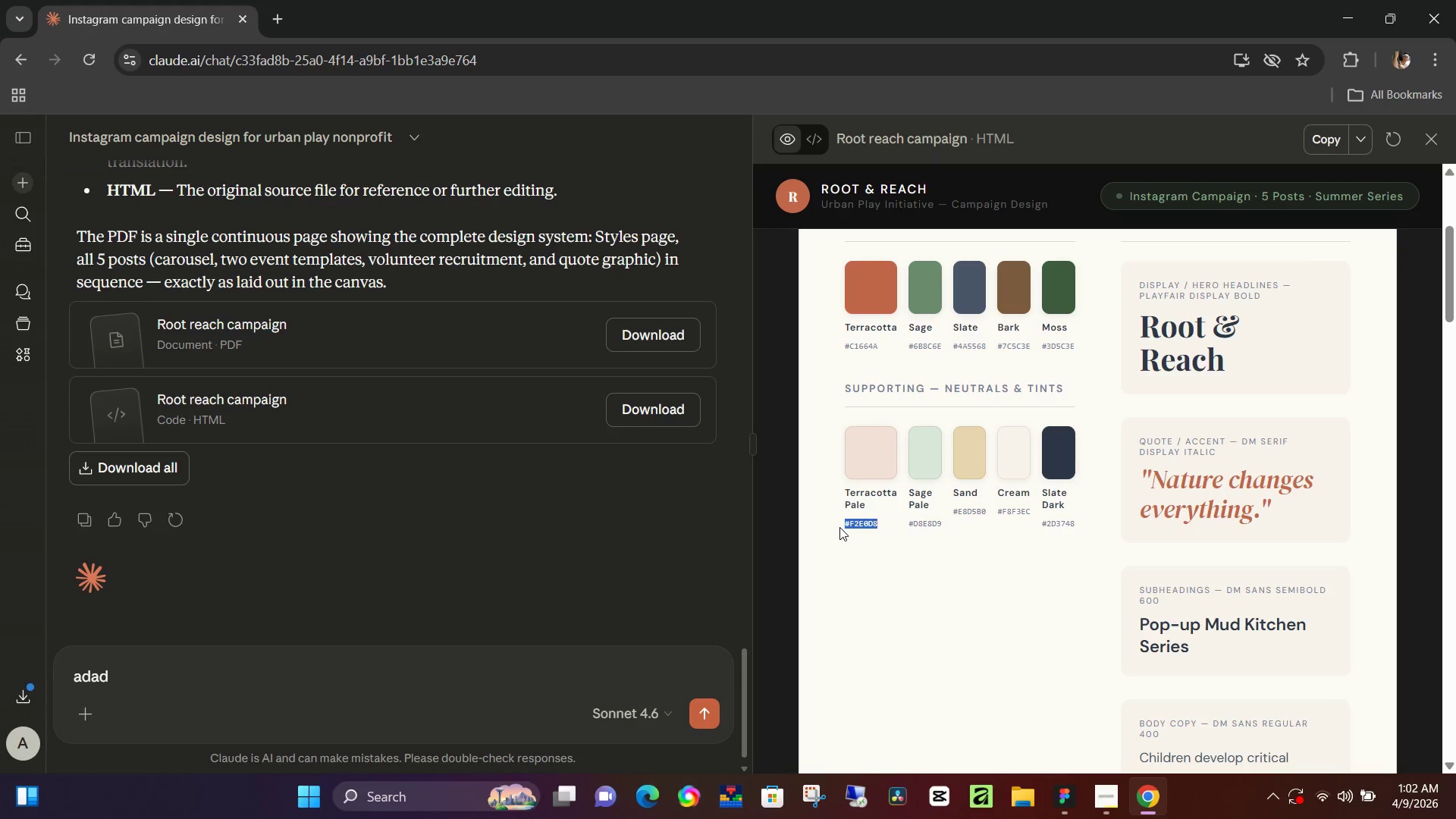 
key(Control+ControlLeft)
 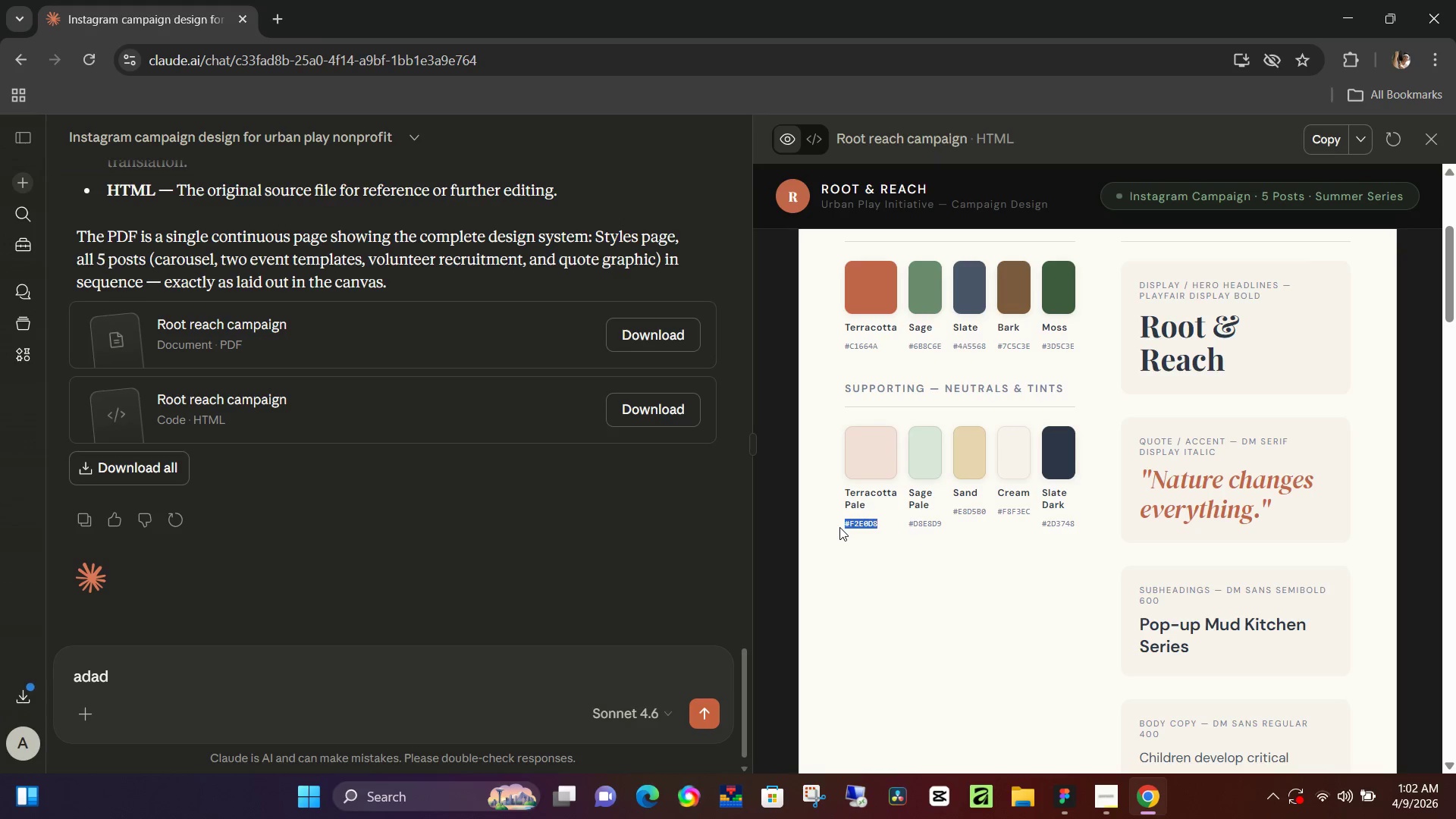 
key(Control+C)
 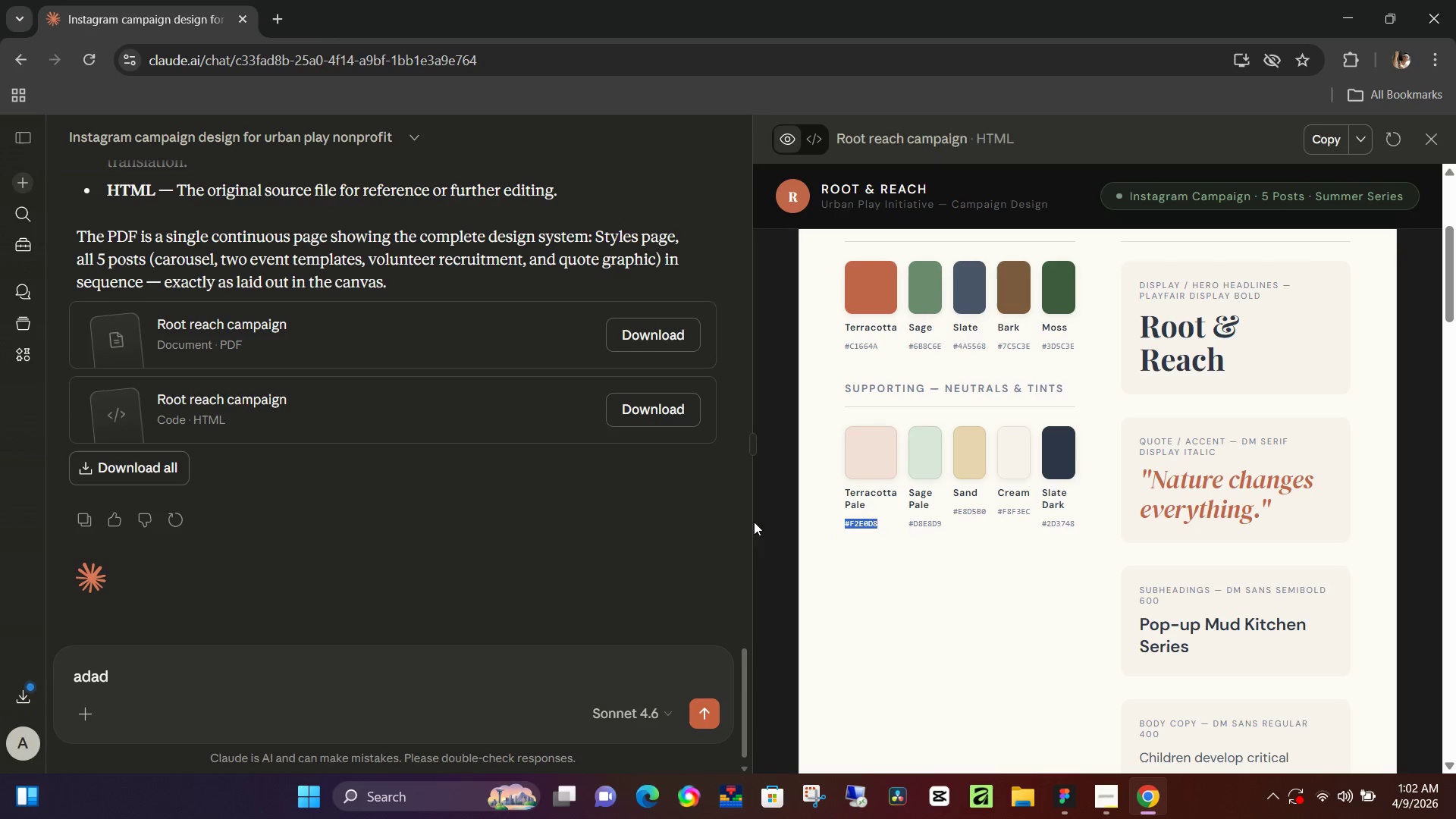 
key(Alt+AltLeft)
 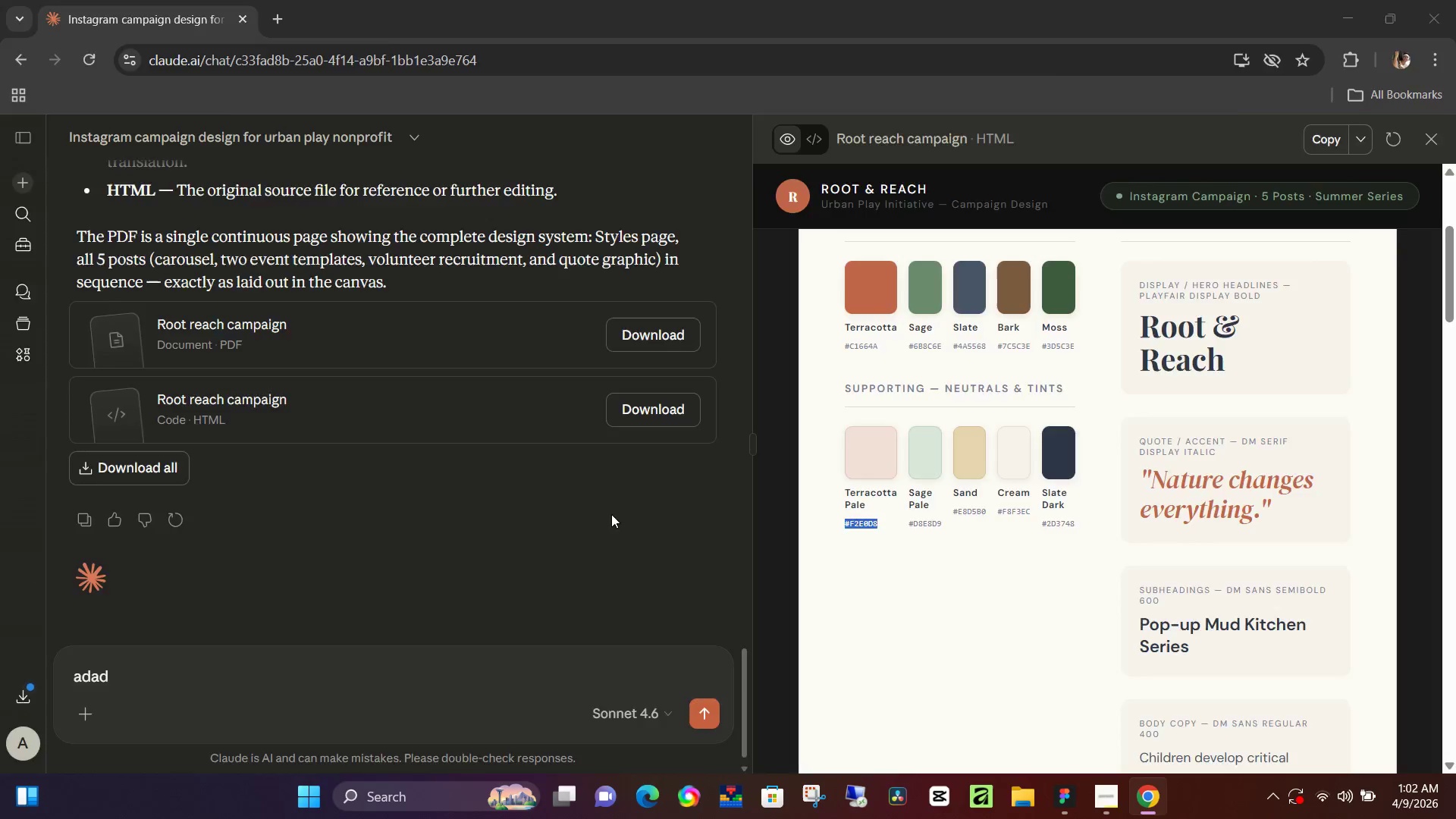 
key(Alt+Tab)
 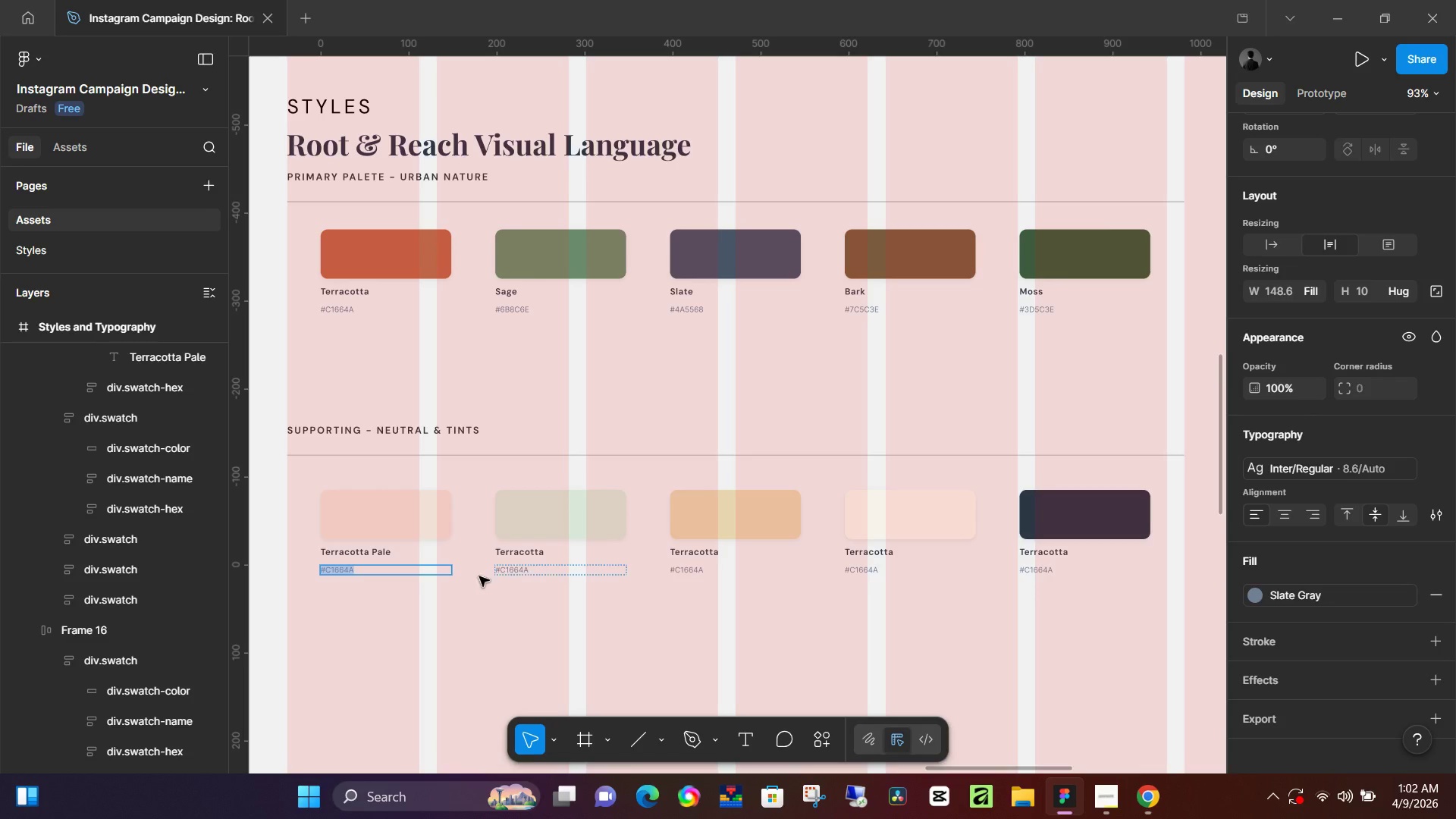 
key(Control+ControlLeft)
 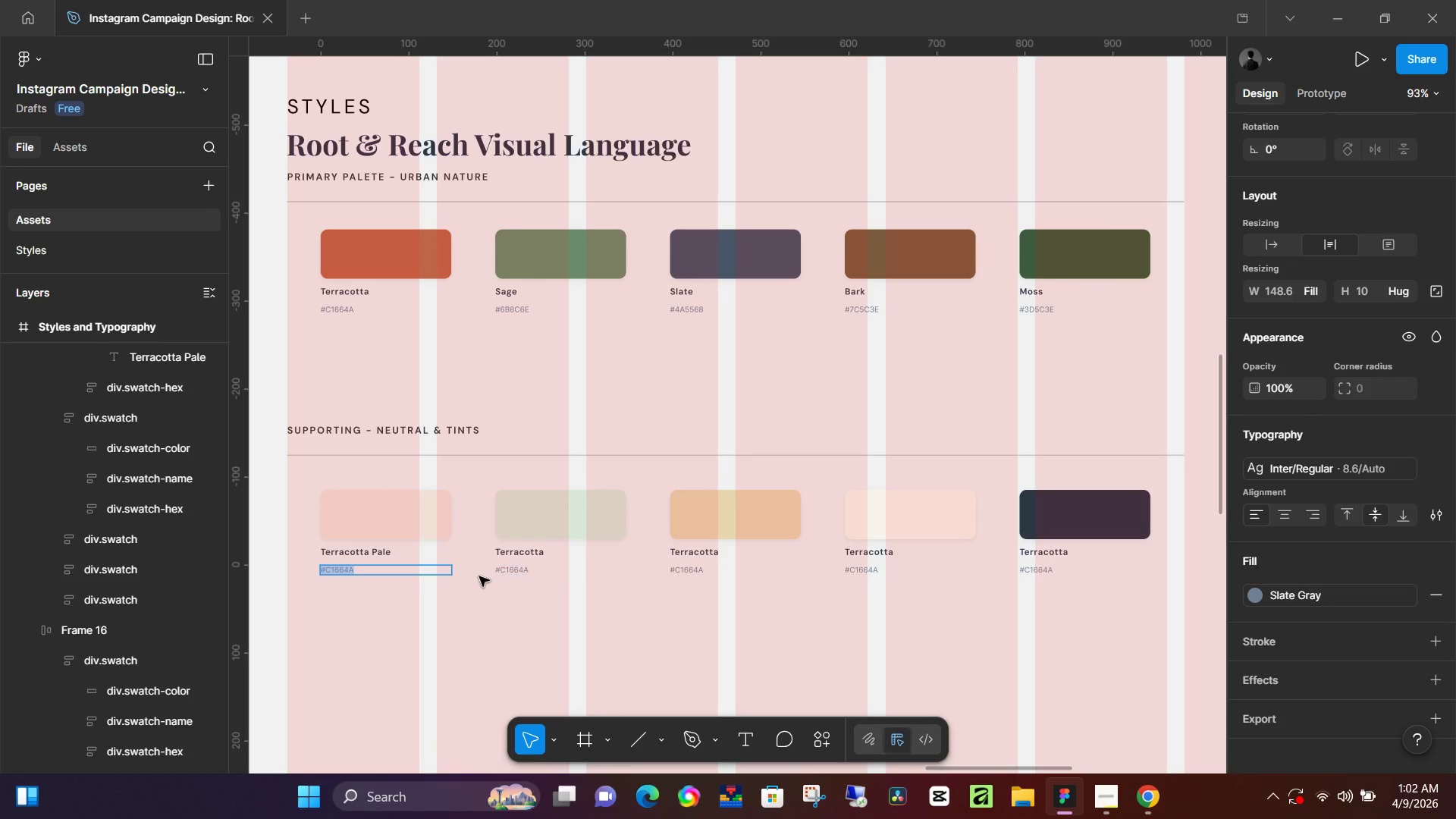 
key(Control+V)
 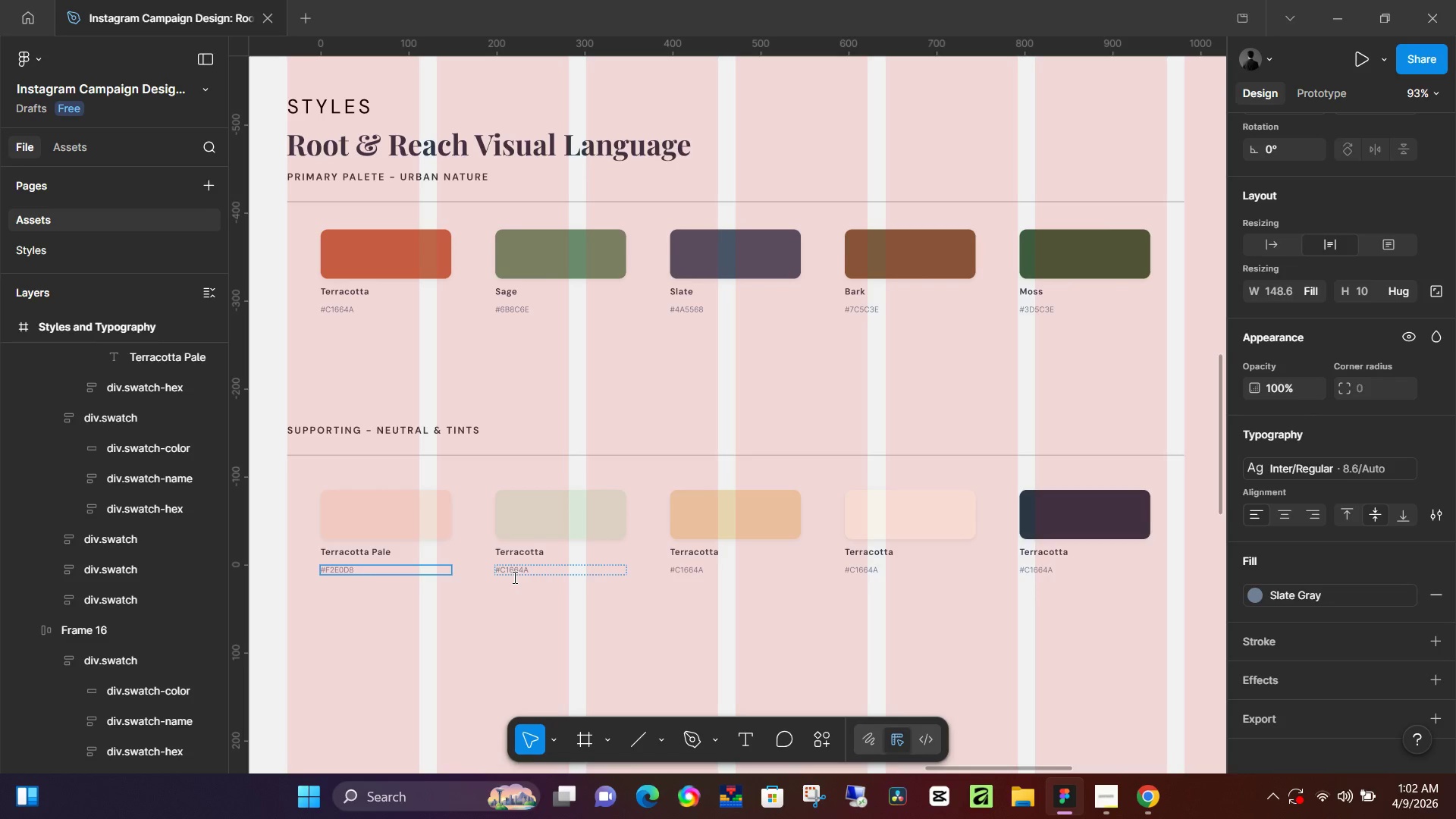 
key(Tab)
 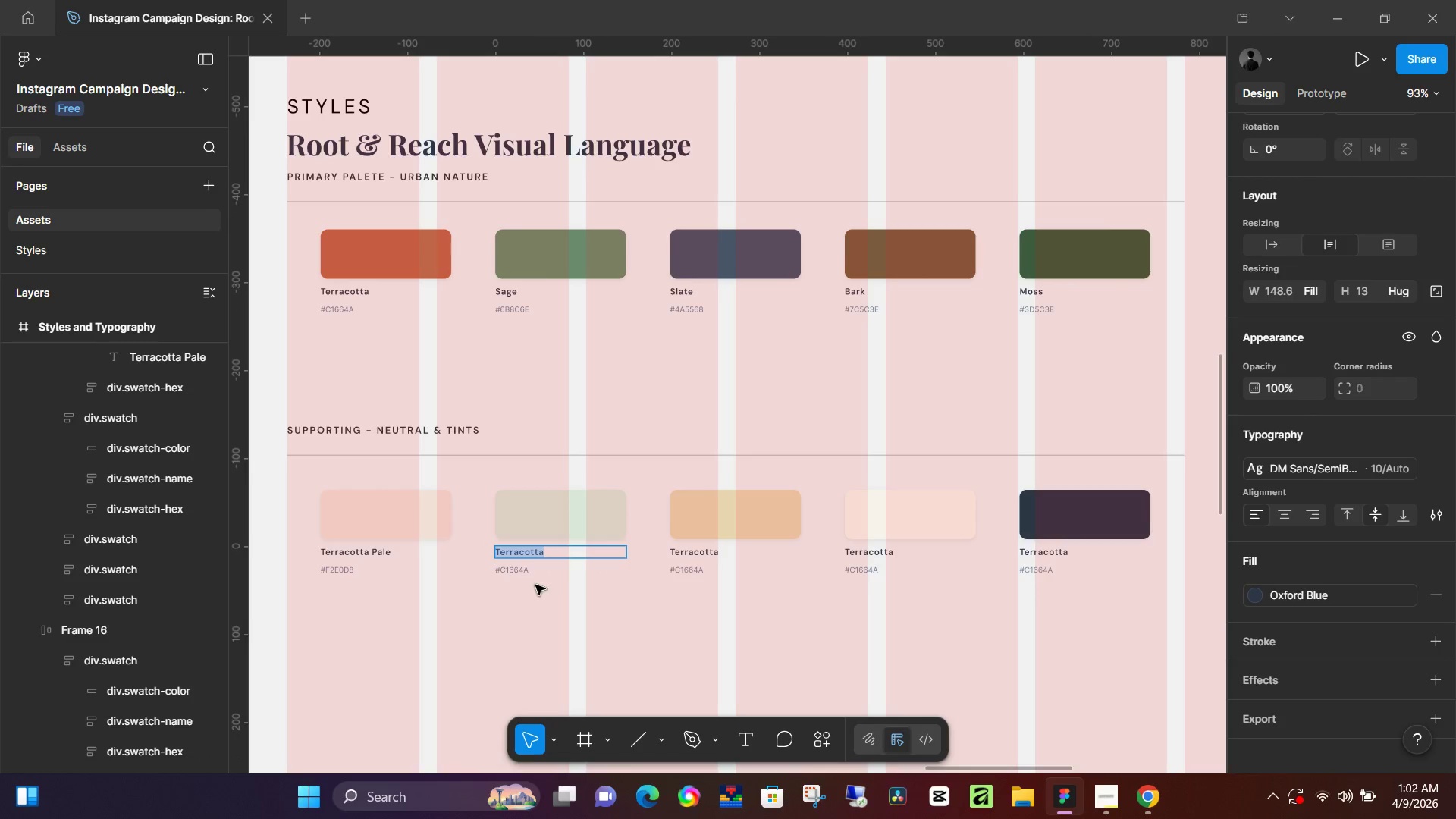 
key(Alt+AltLeft)
 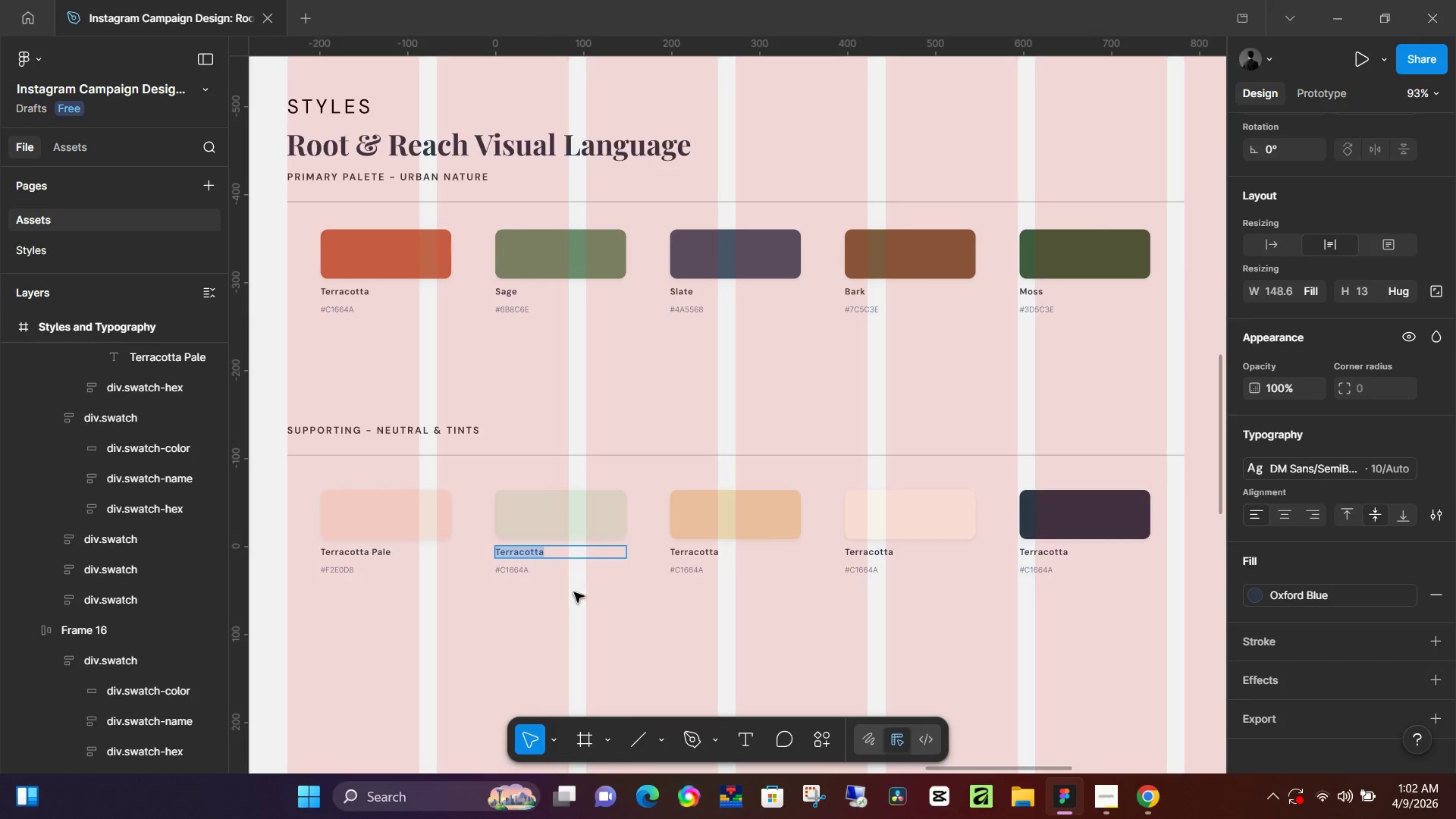 
key(Alt+Tab)
 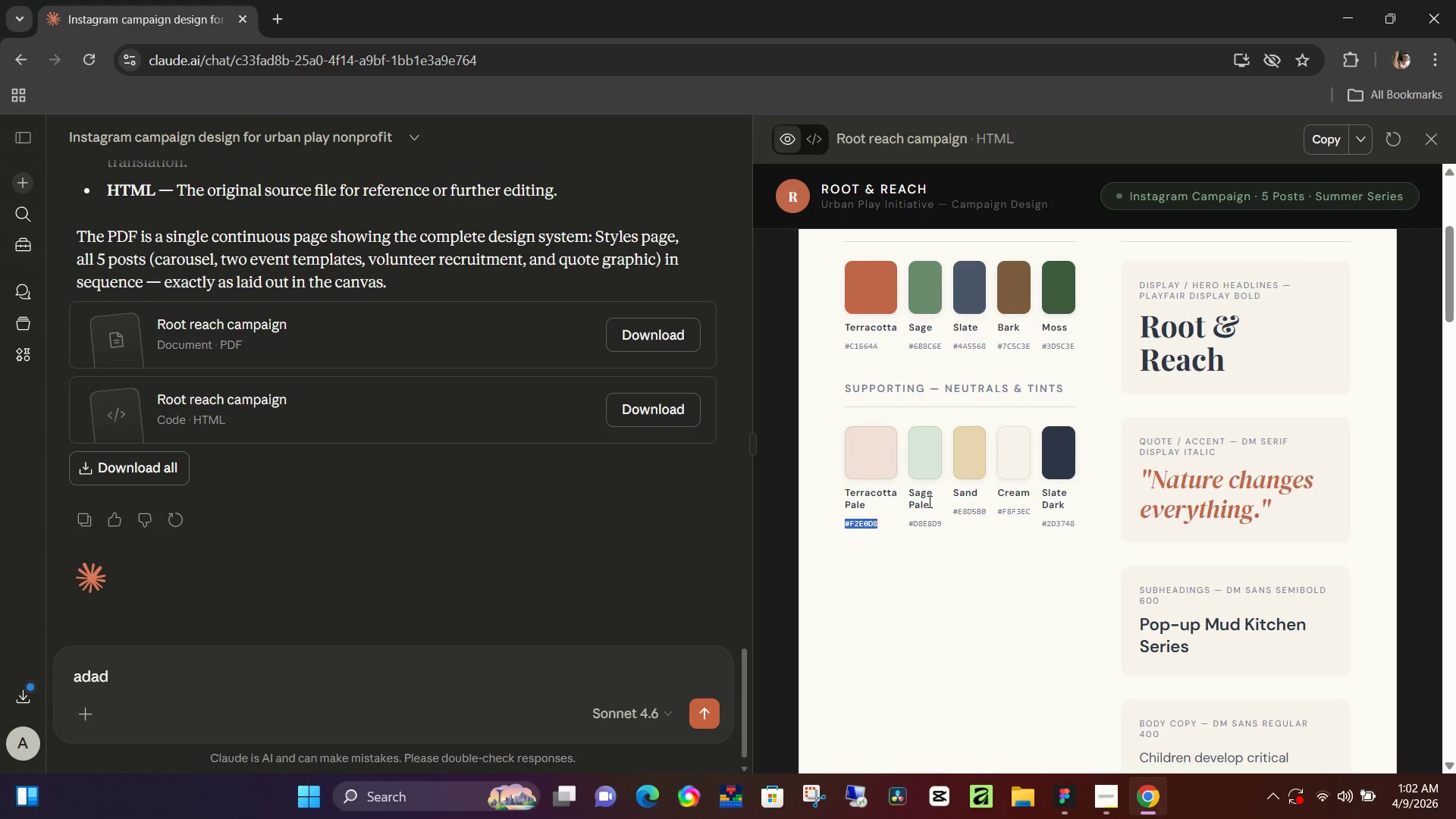 
left_click_drag(start_coordinate=[928, 504], to_coordinate=[910, 498])
 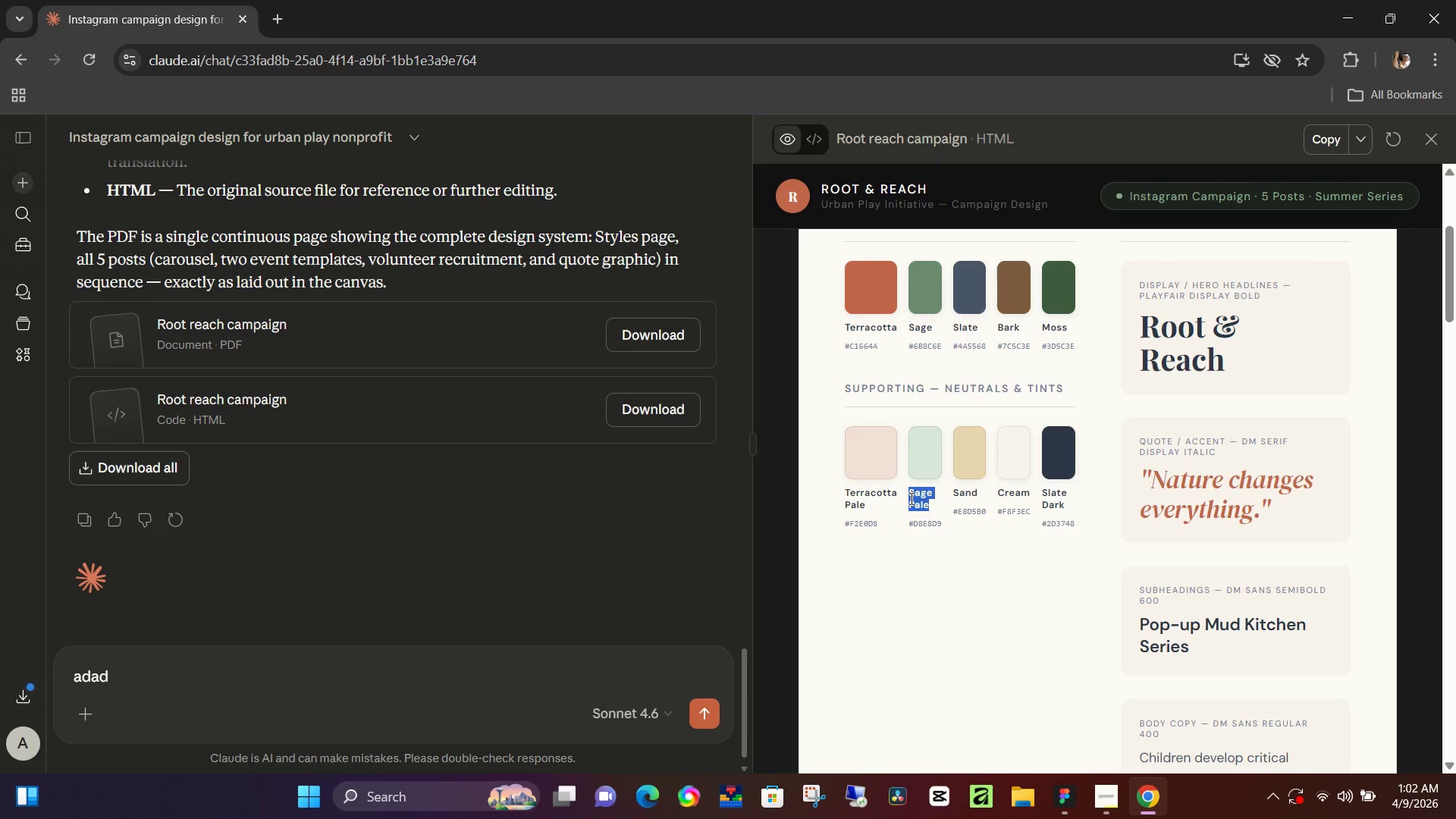 
key(Control+C)
 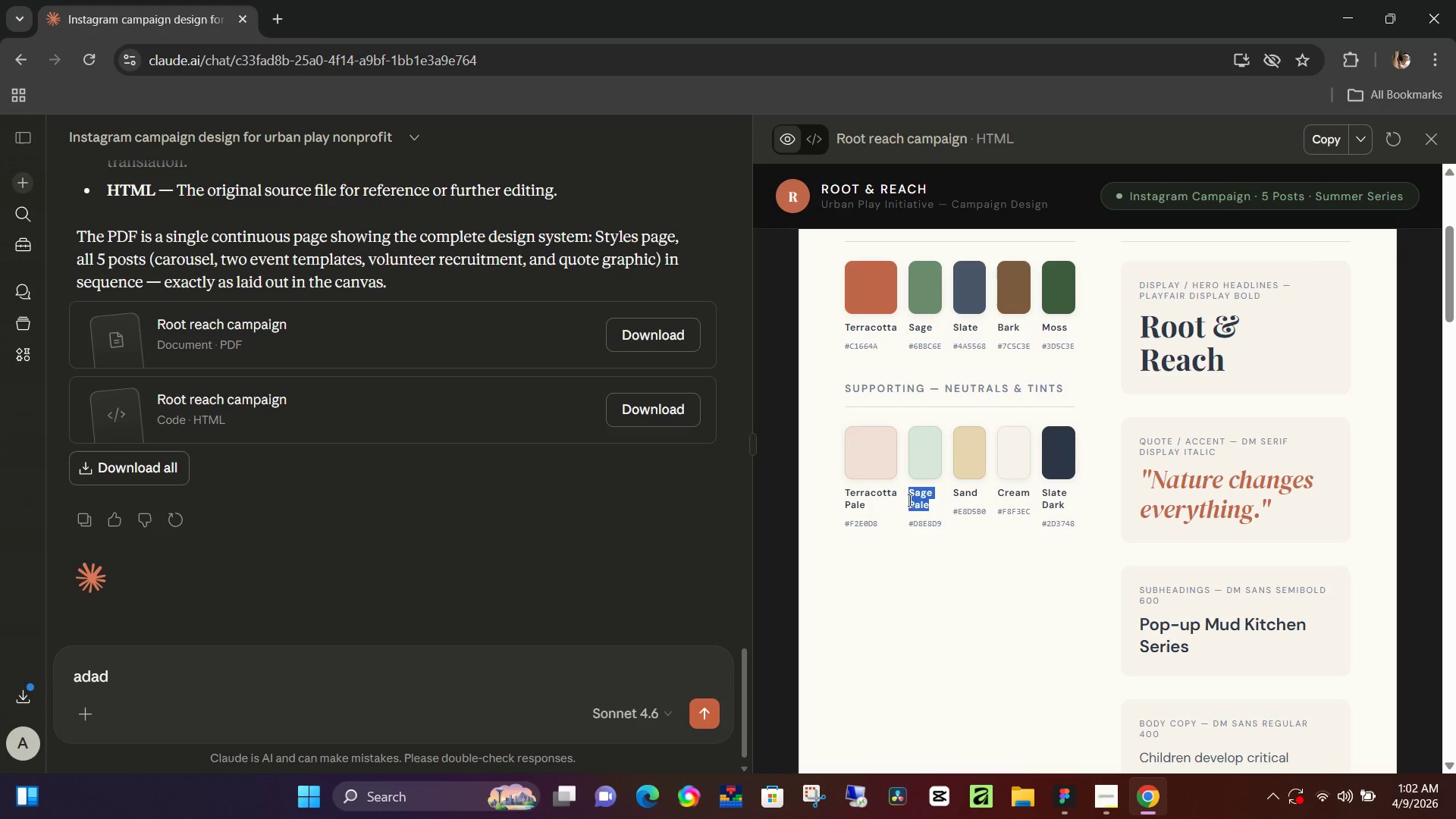 
key(Alt+AltLeft)
 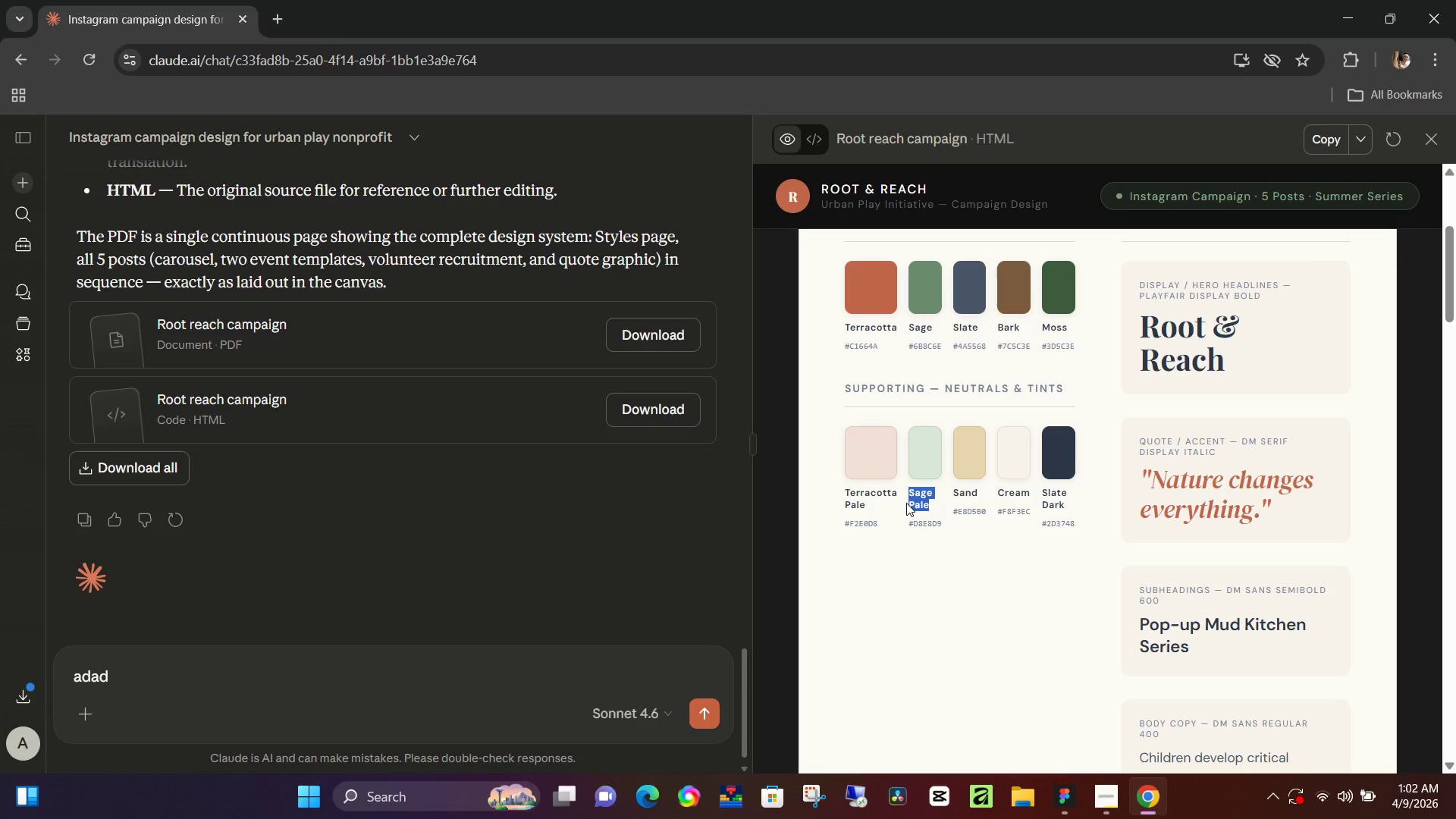 
key(Control+Tab)
 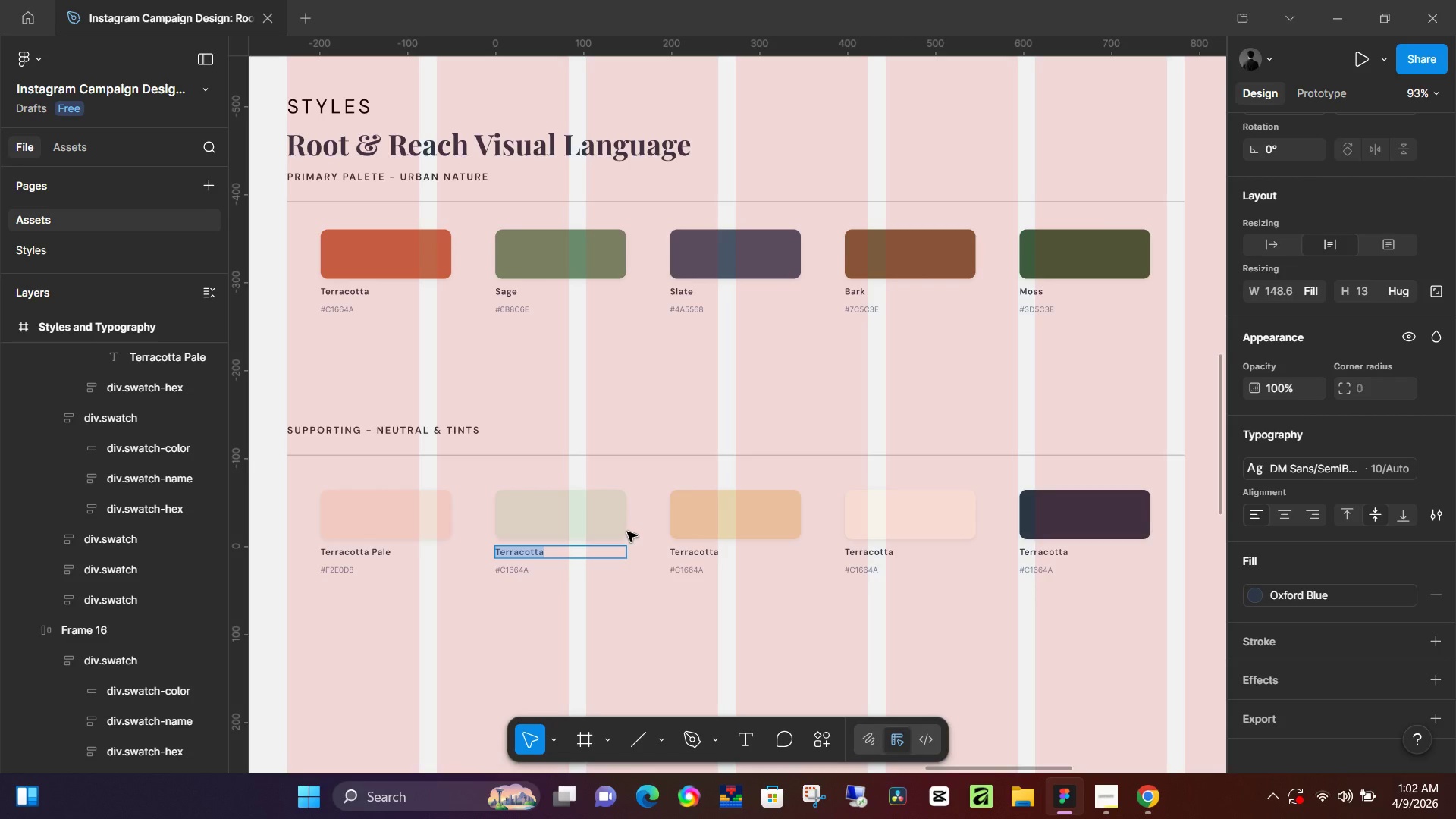 
key(Control+ControlLeft)
 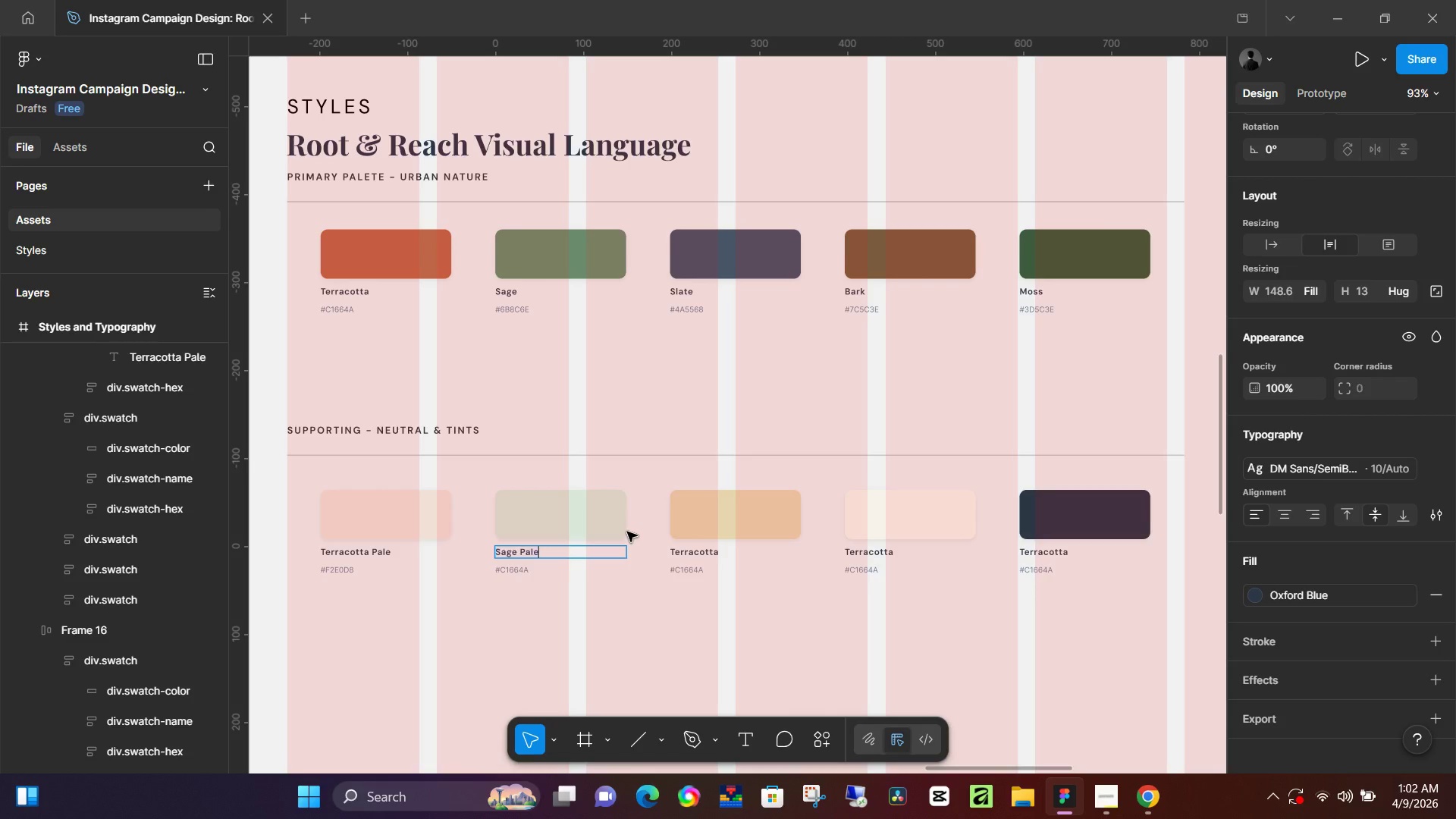 
key(Control+V)
 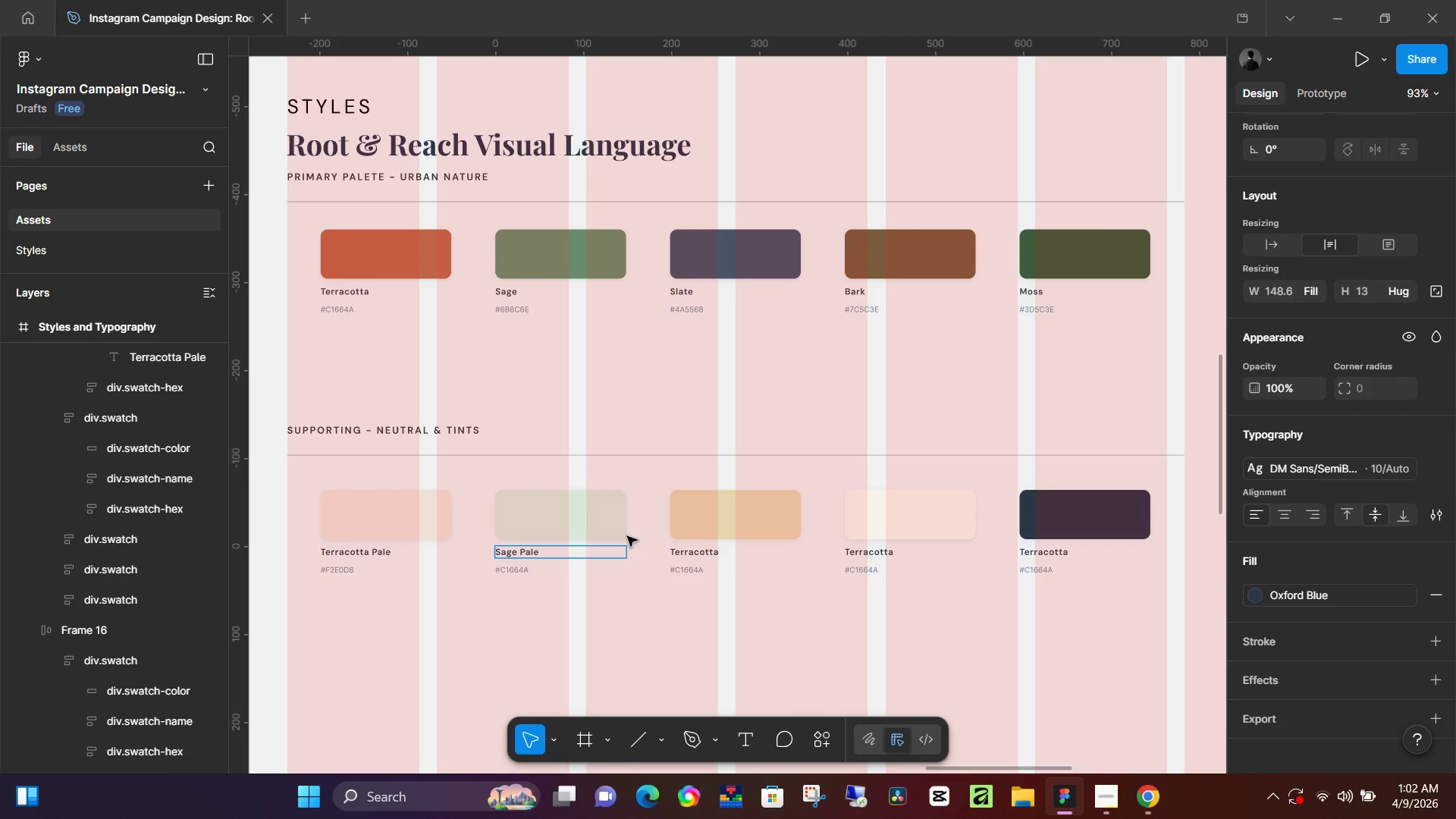 
key(Alt+AltLeft)
 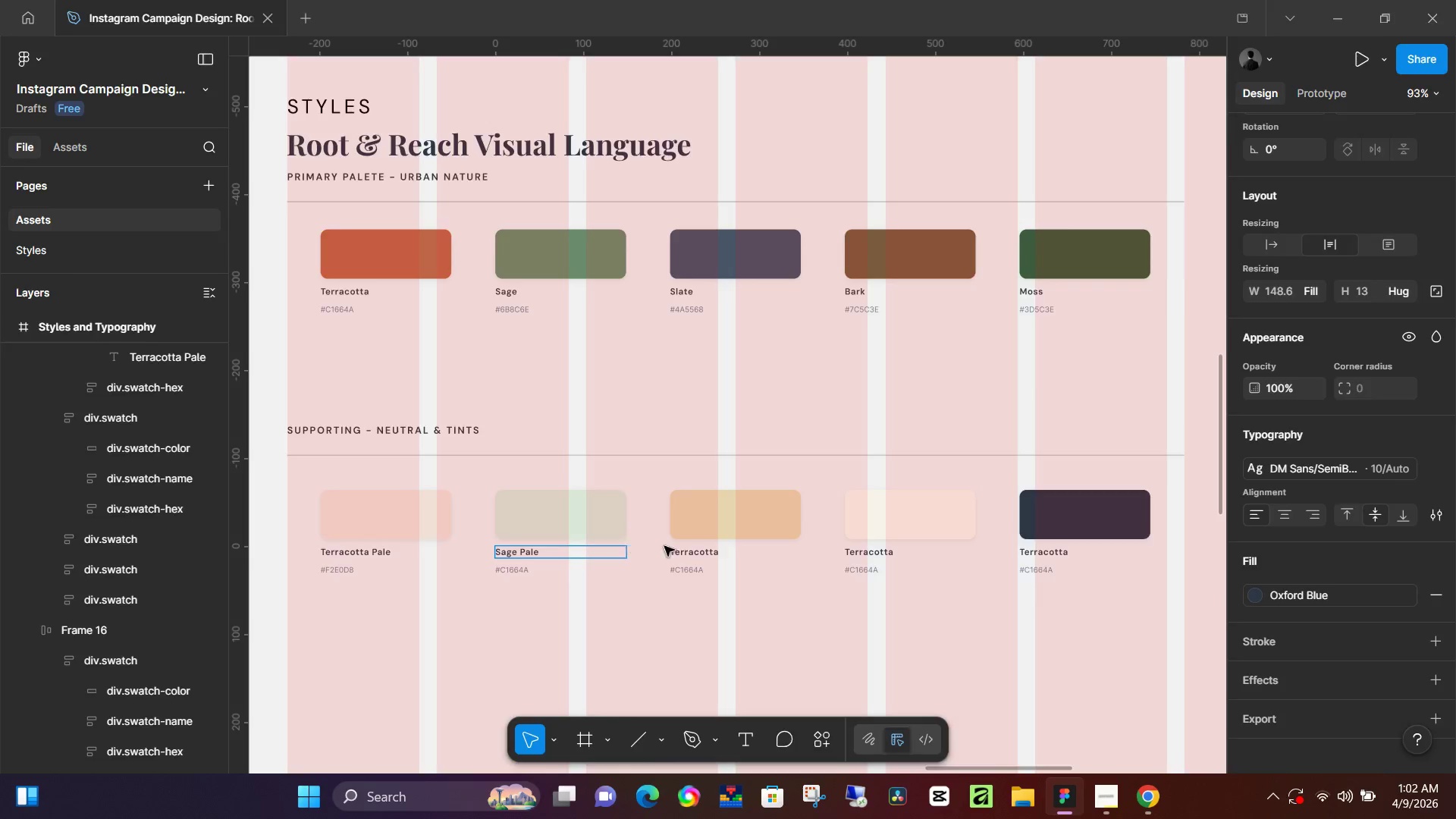 
key(Alt+Tab)
 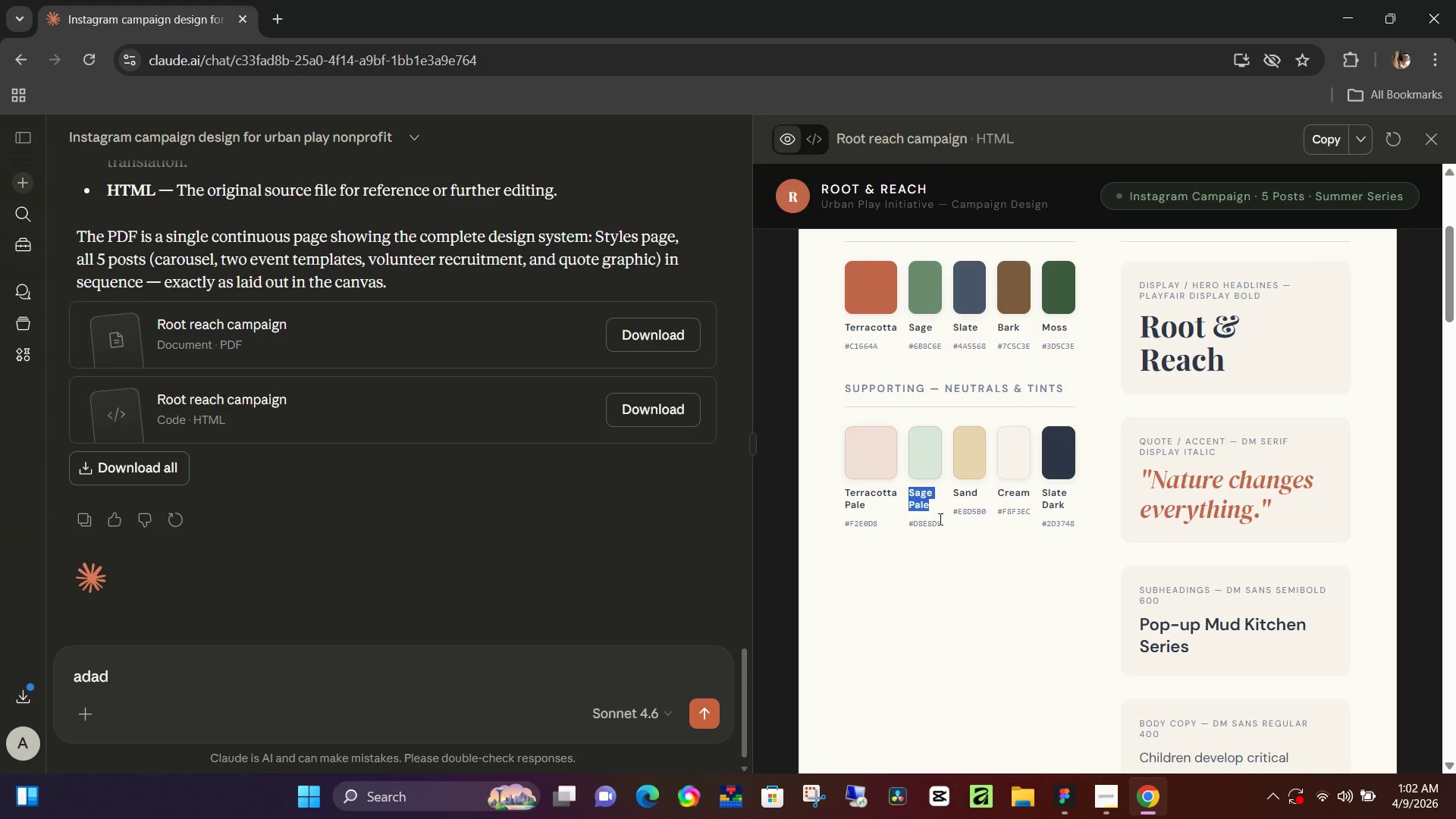 
left_click_drag(start_coordinate=[943, 523], to_coordinate=[905, 526])
 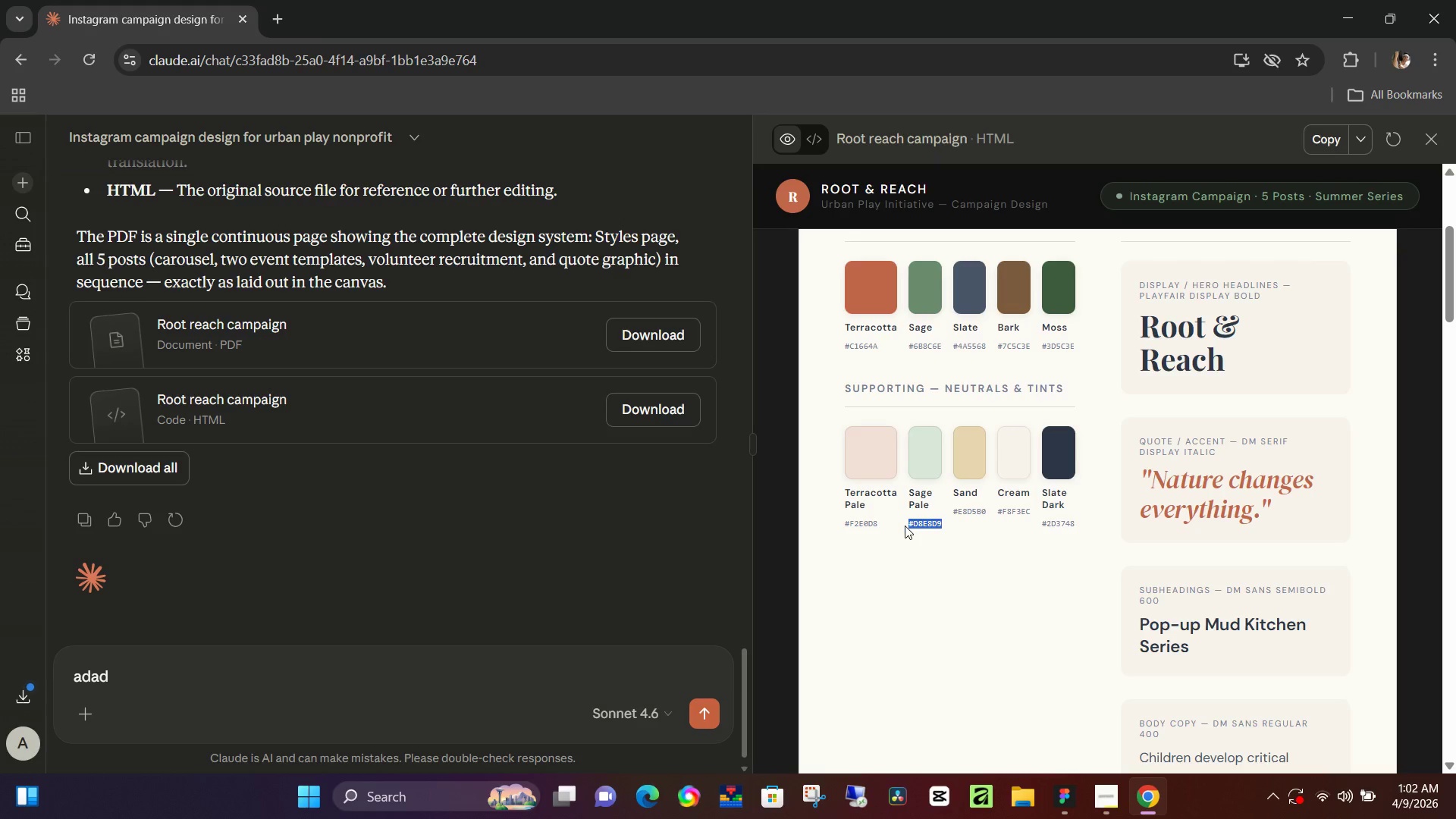 
key(Control+ControlLeft)
 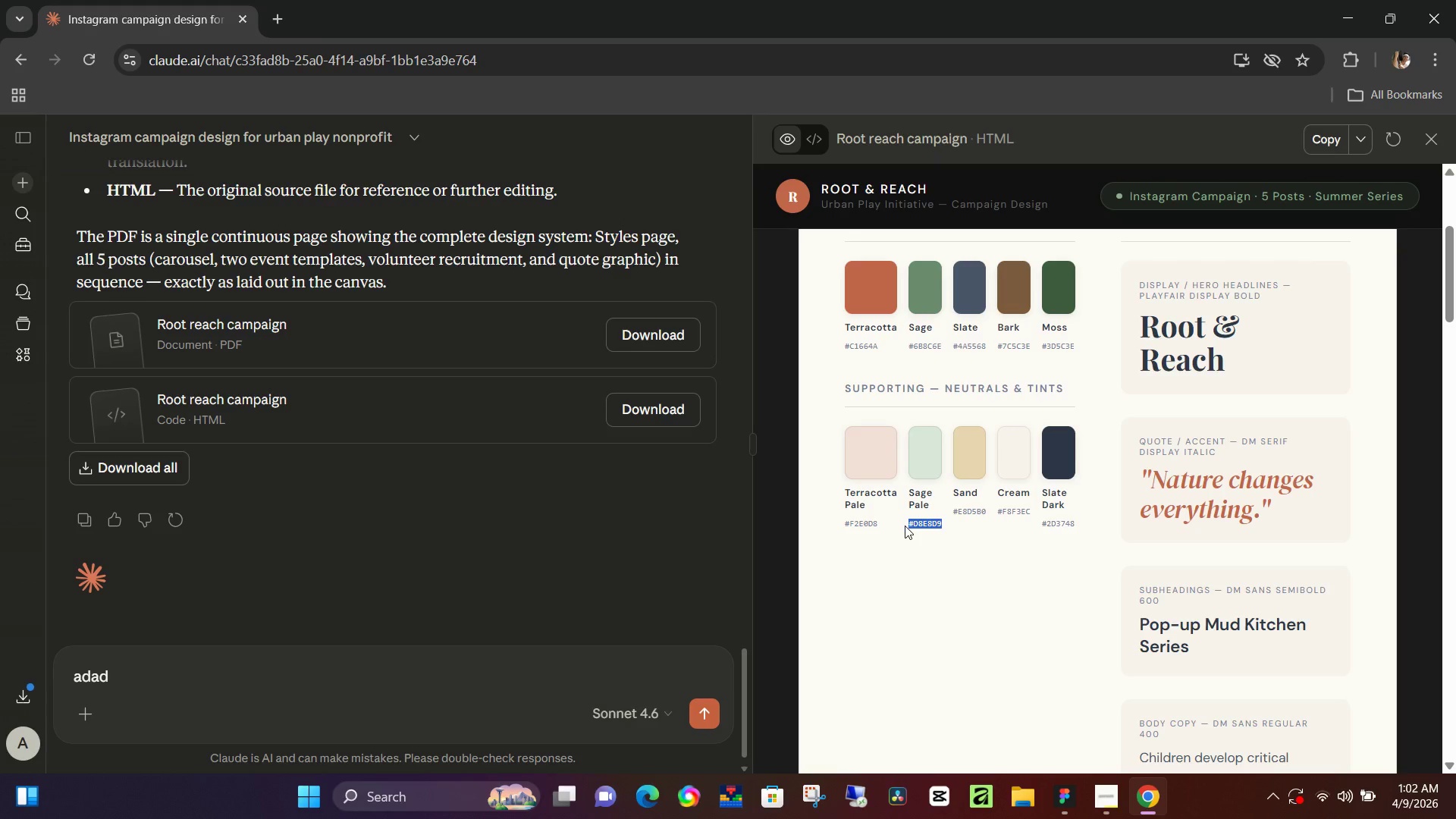 
key(Control+C)
 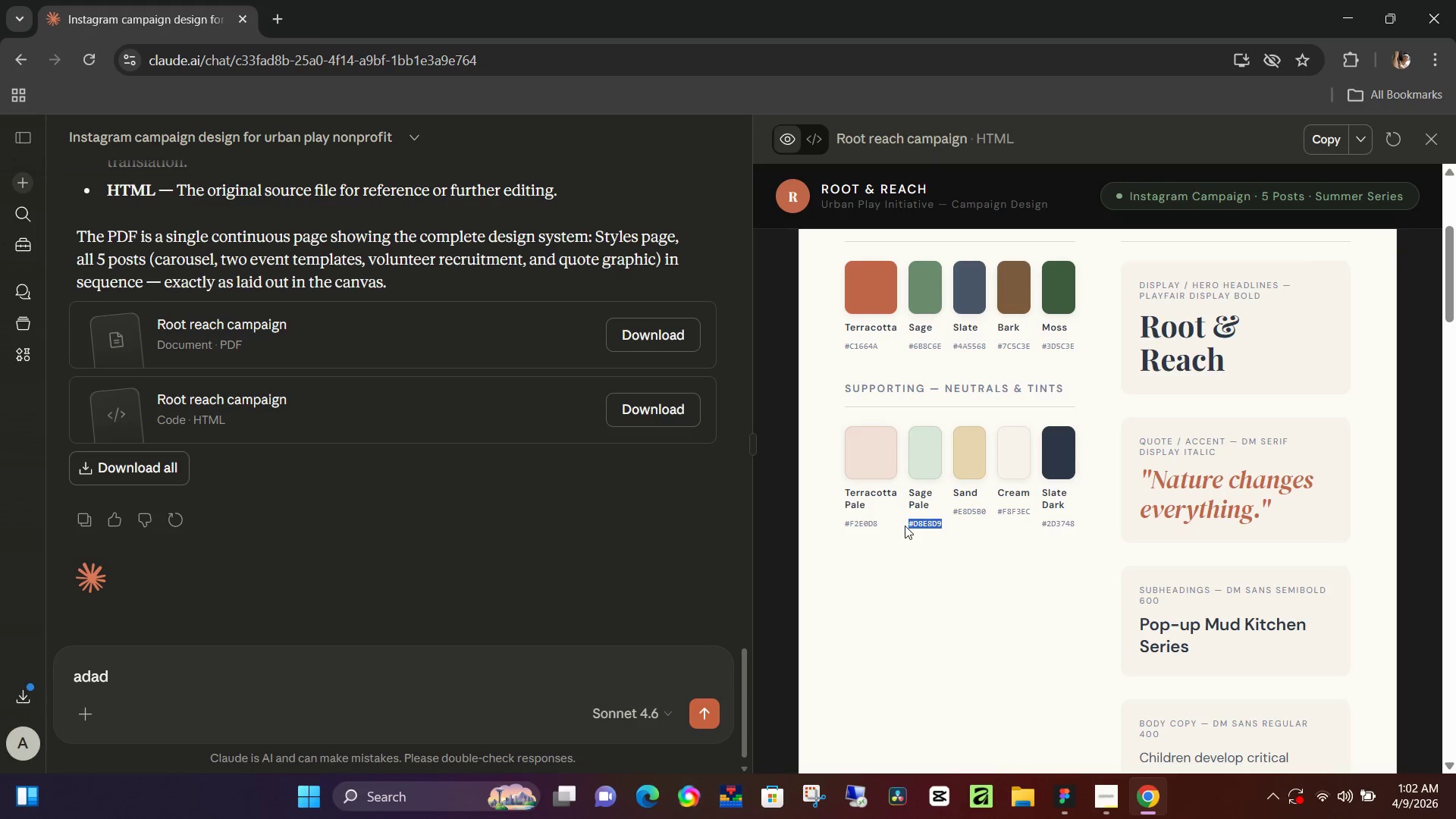 
key(Alt+Tab)
 